 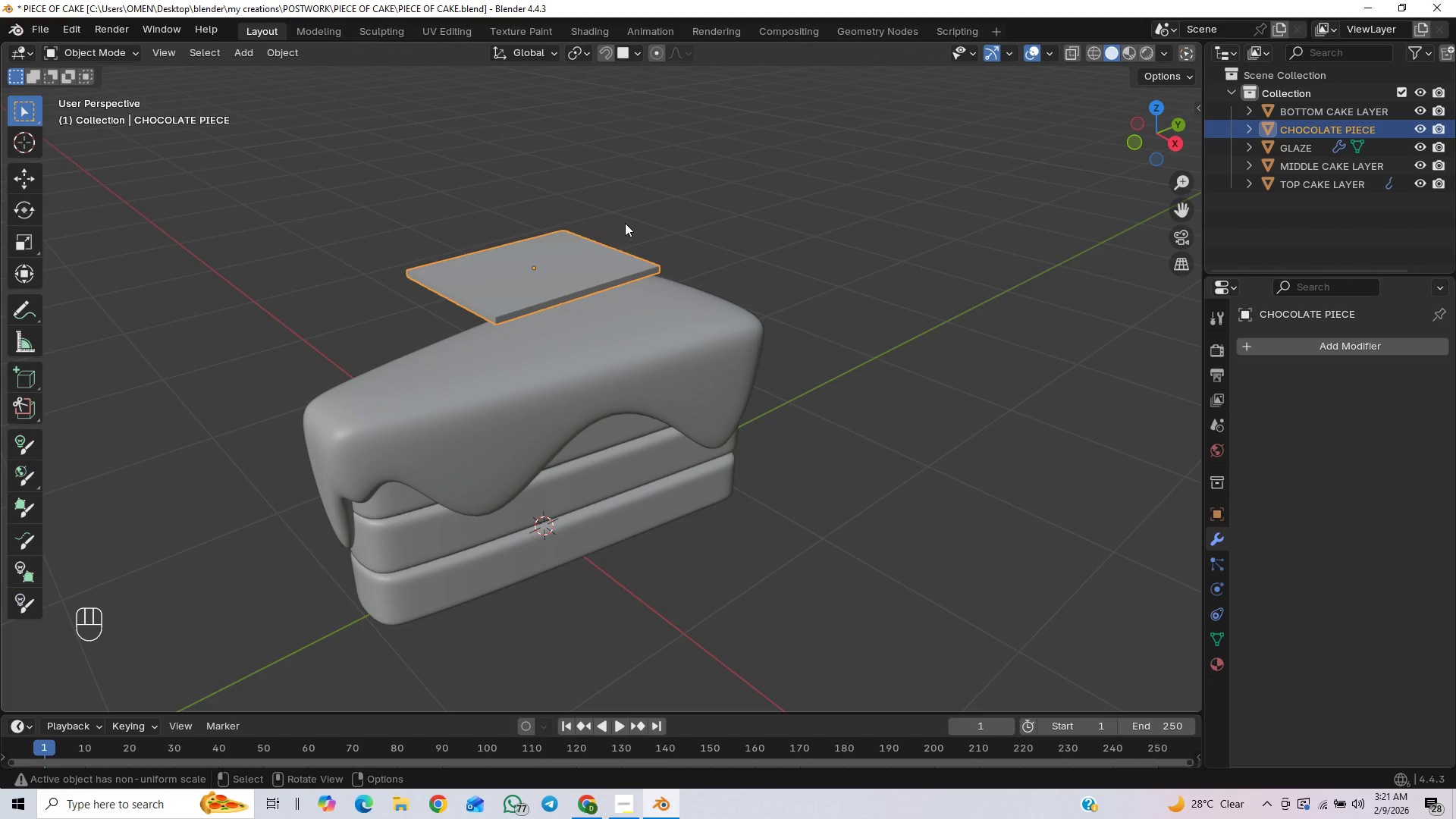 
key(Tab)
 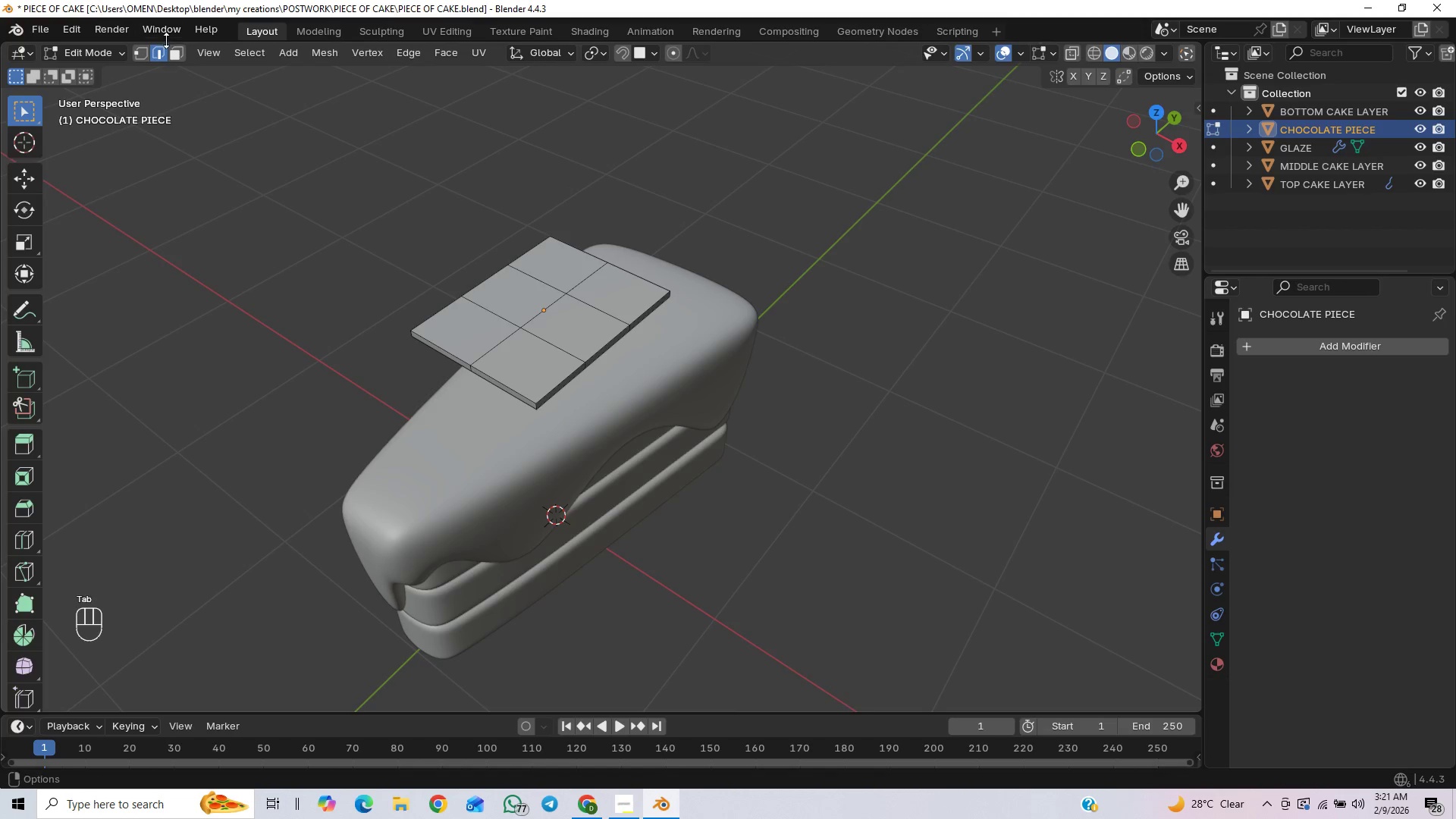 
left_click([174, 52])
 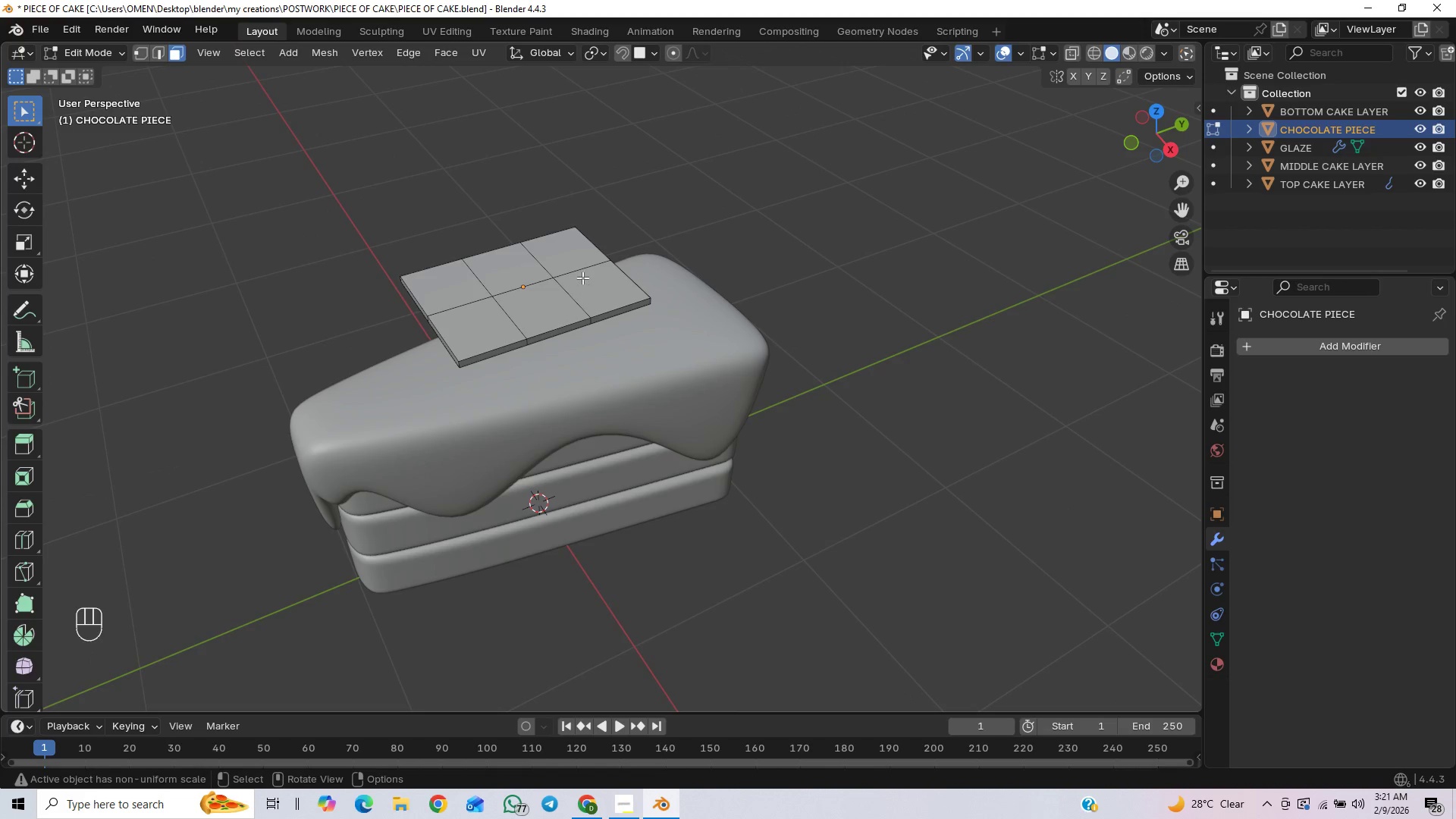 
wait(7.05)
 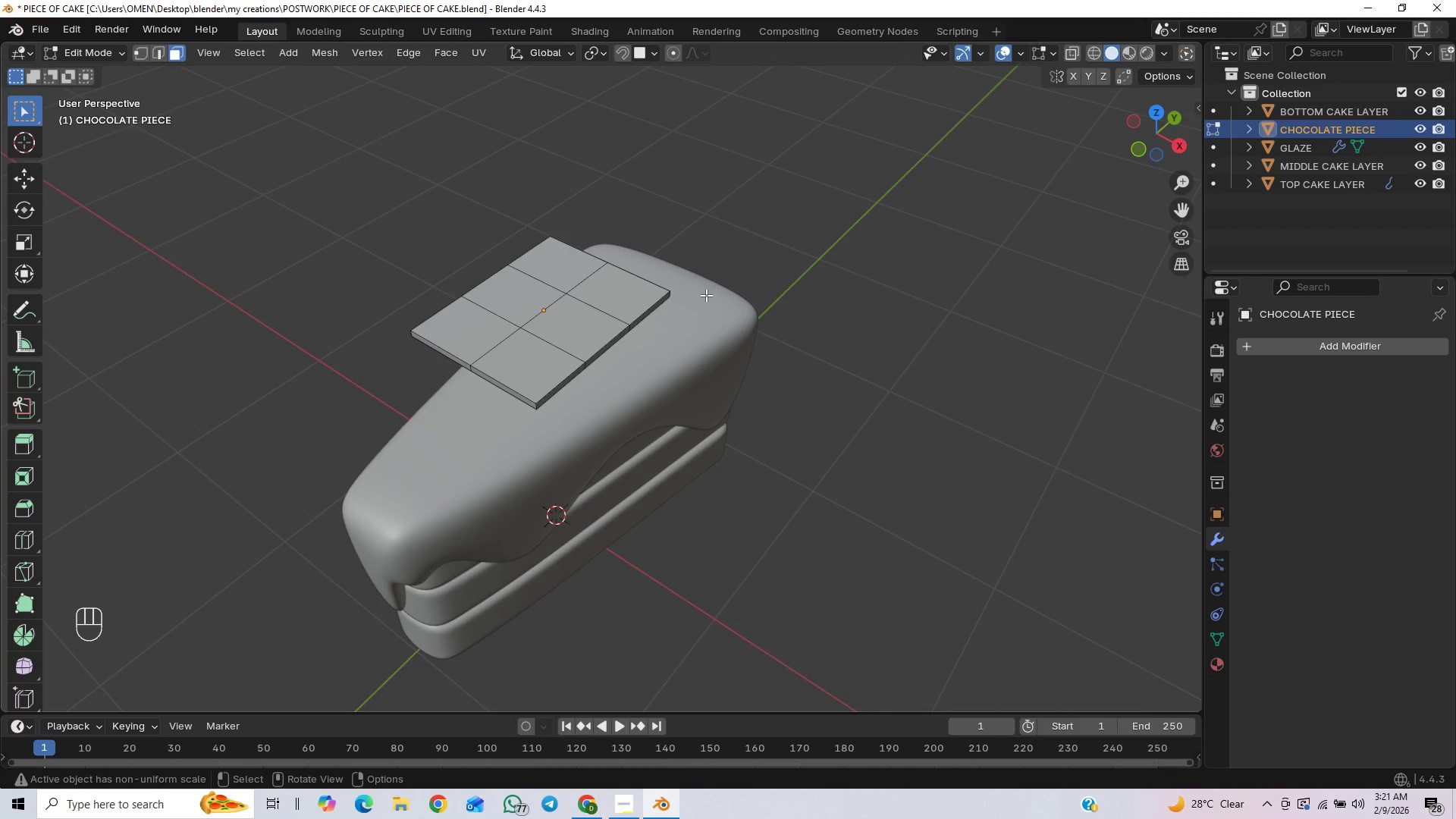 
left_click([571, 247])
 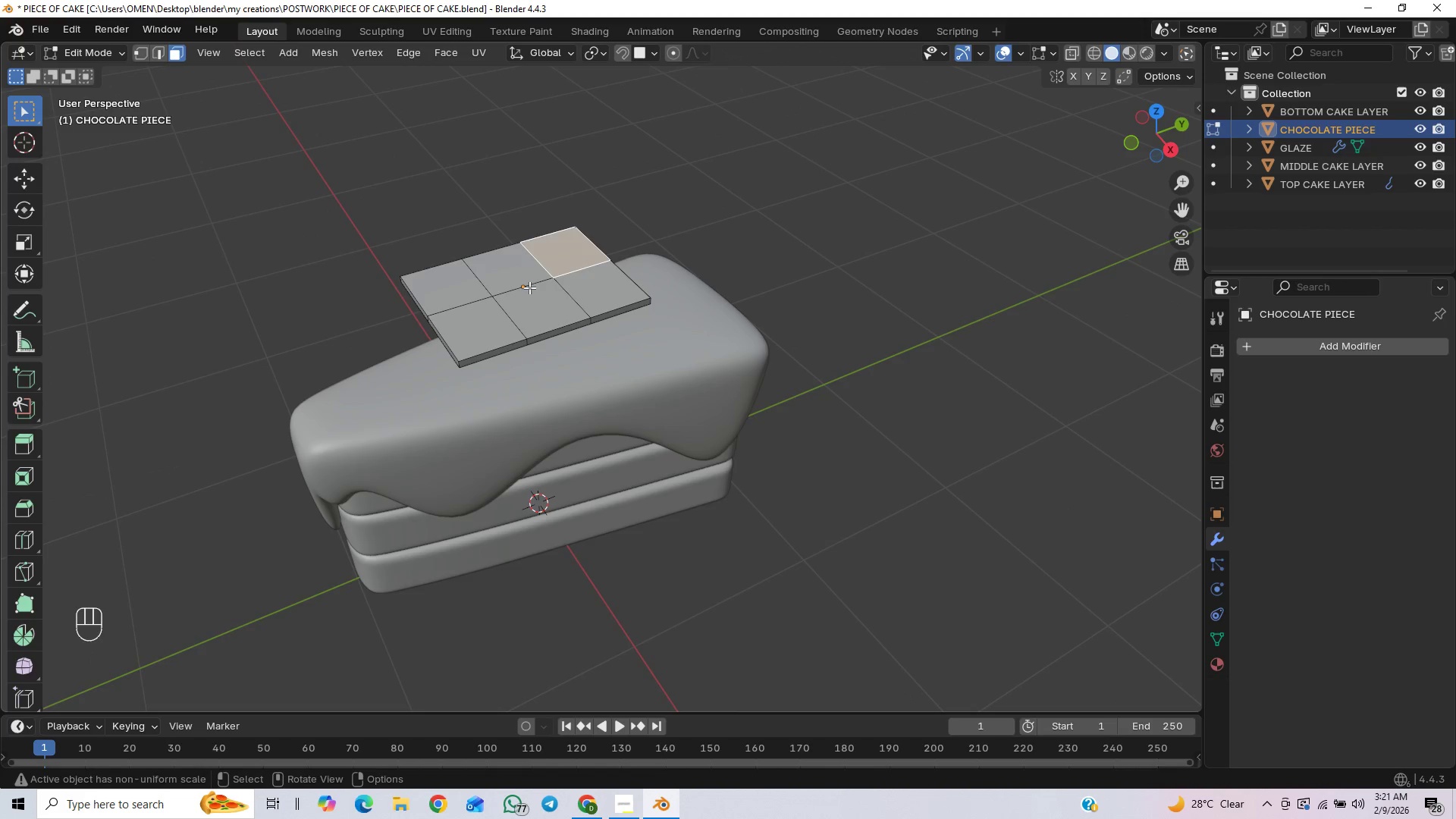 
hold_key(key=ShiftLeft, duration=1.5)
left_click([595, 300])
 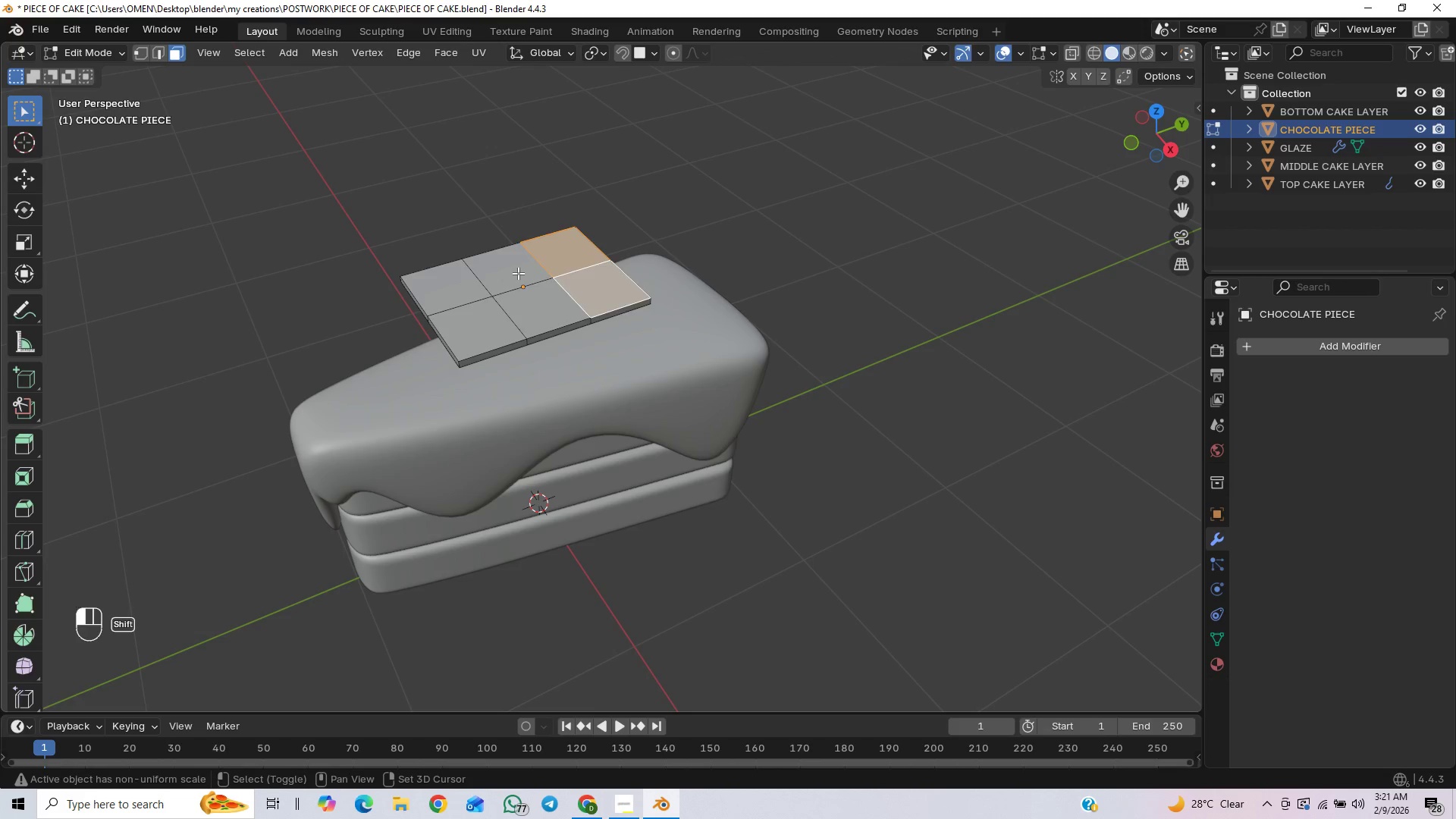 
hold_key(key=ShiftLeft, duration=1.31)
double_click([558, 317])
 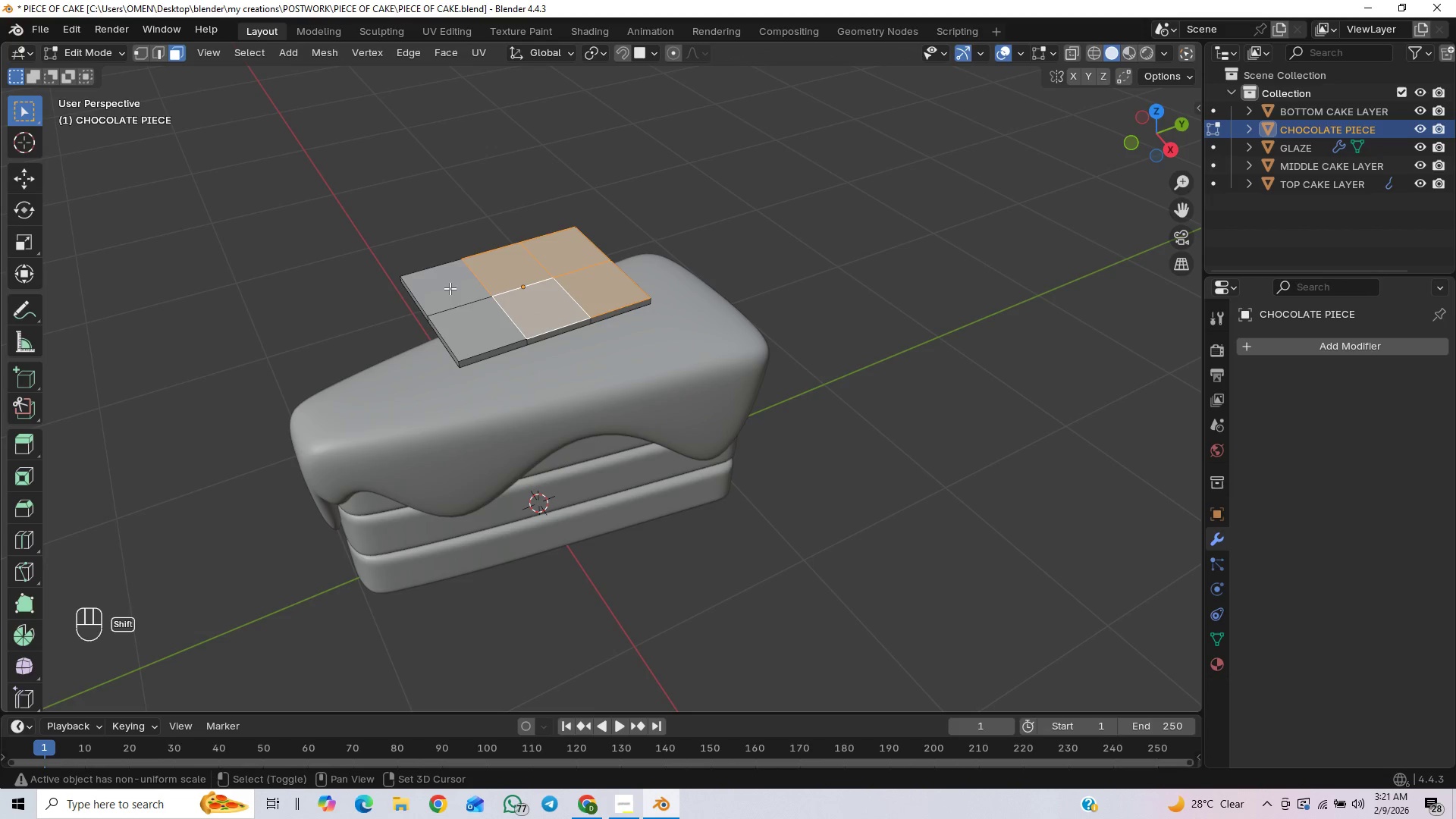 
left_click([438, 278])
 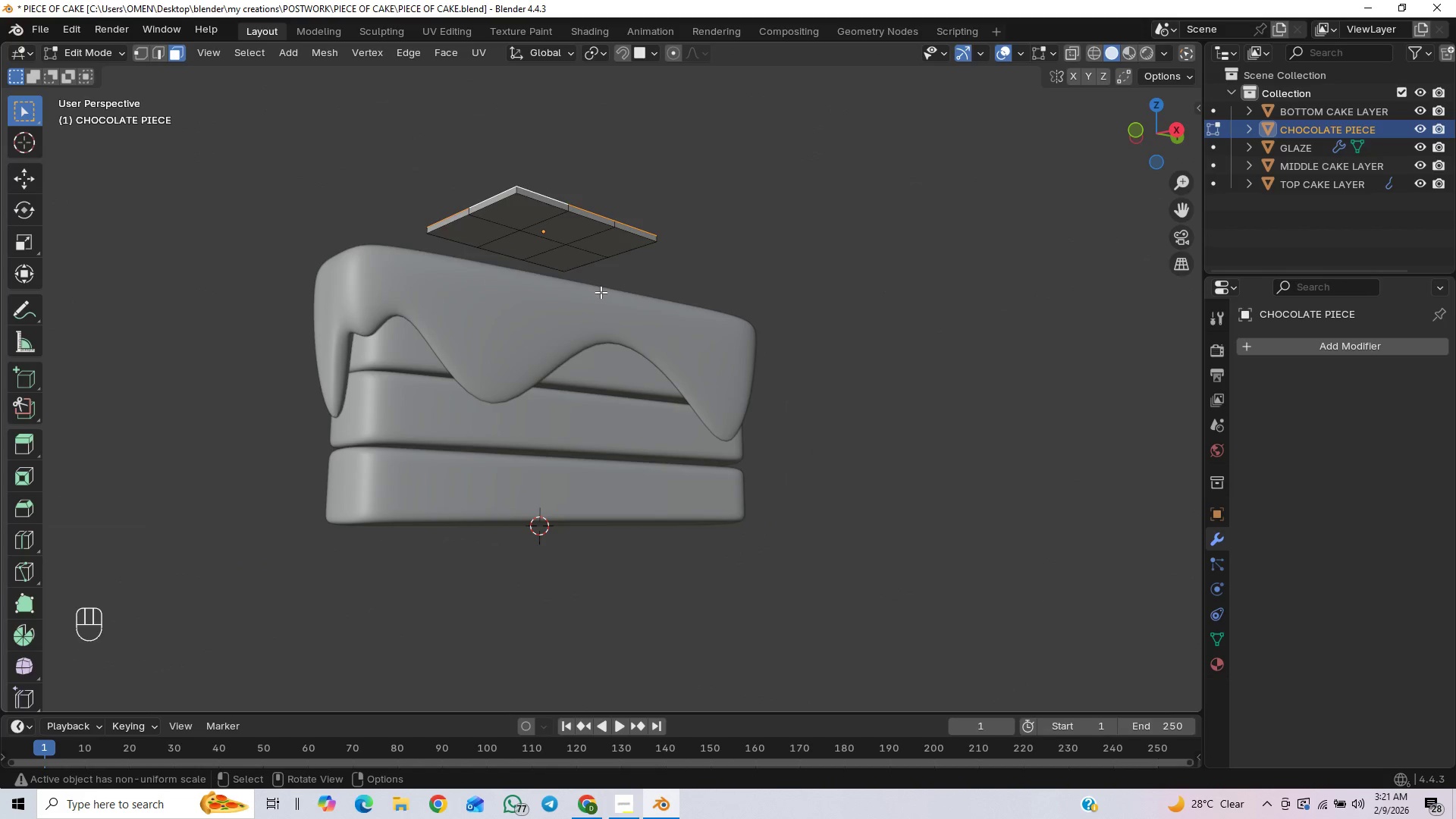 
key(ArrowRight)
 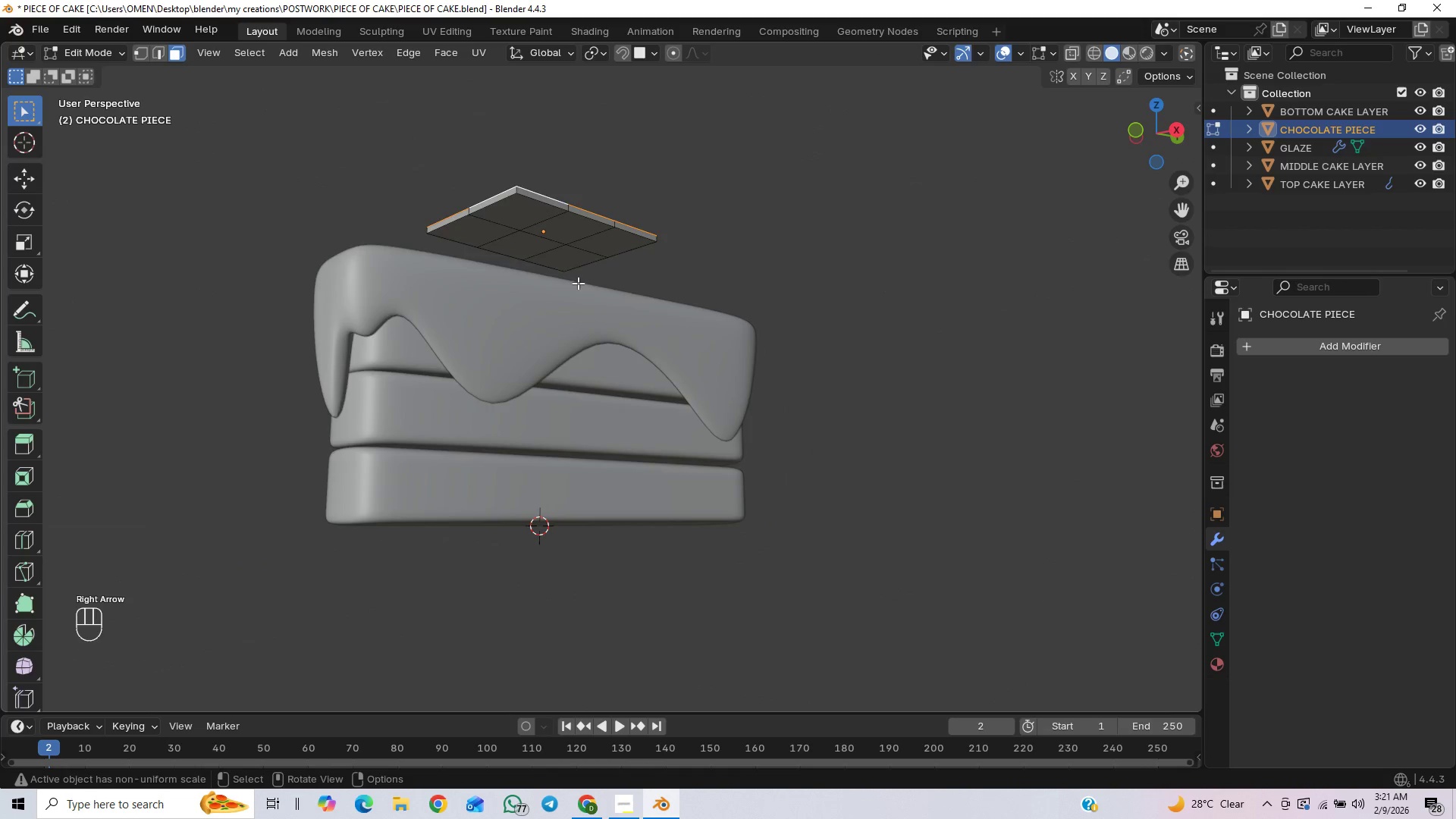 
scroll: coordinate [601, 283], scroll_direction: down, amount: 1.0
 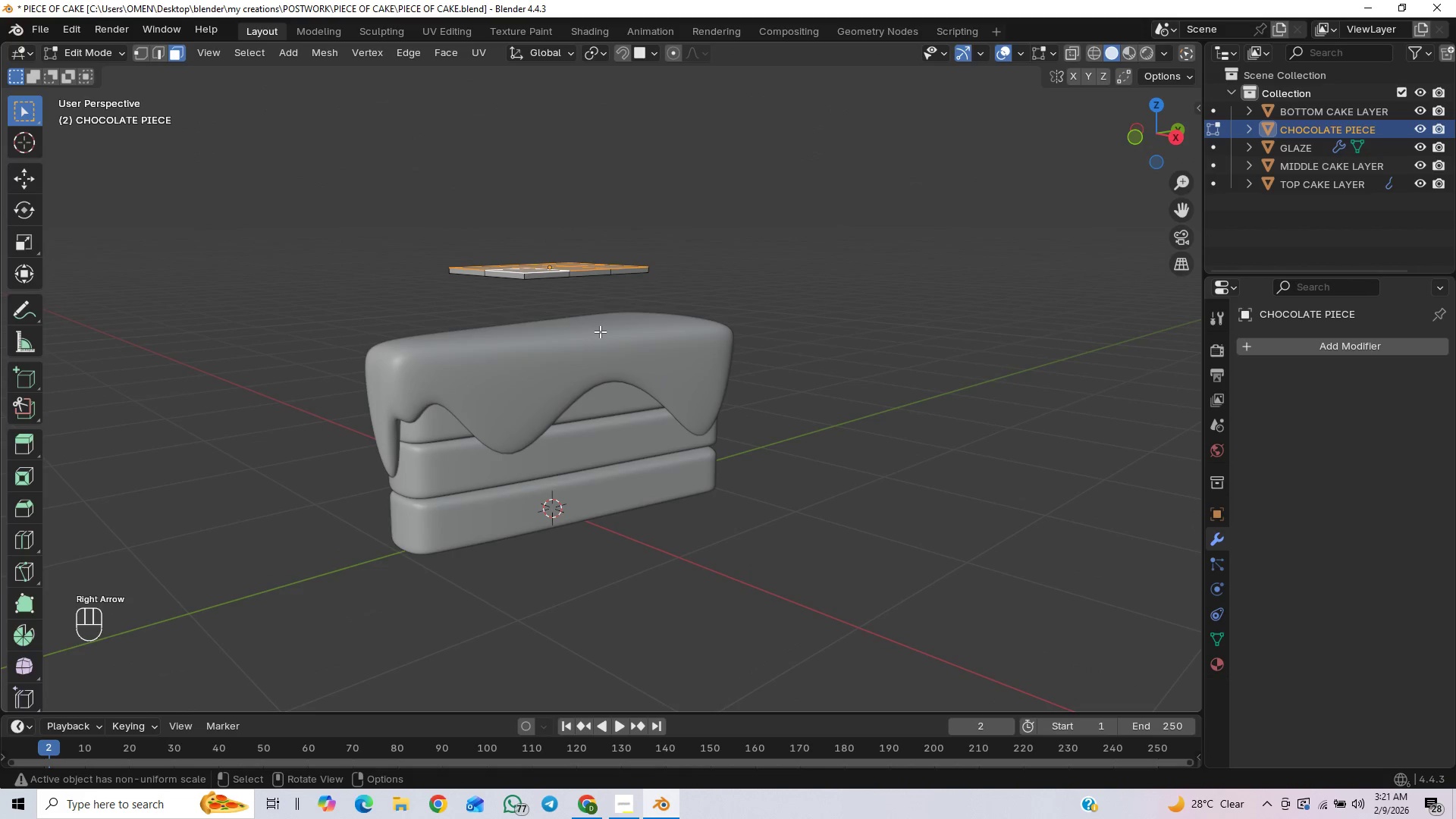 
key(ArrowRight)
 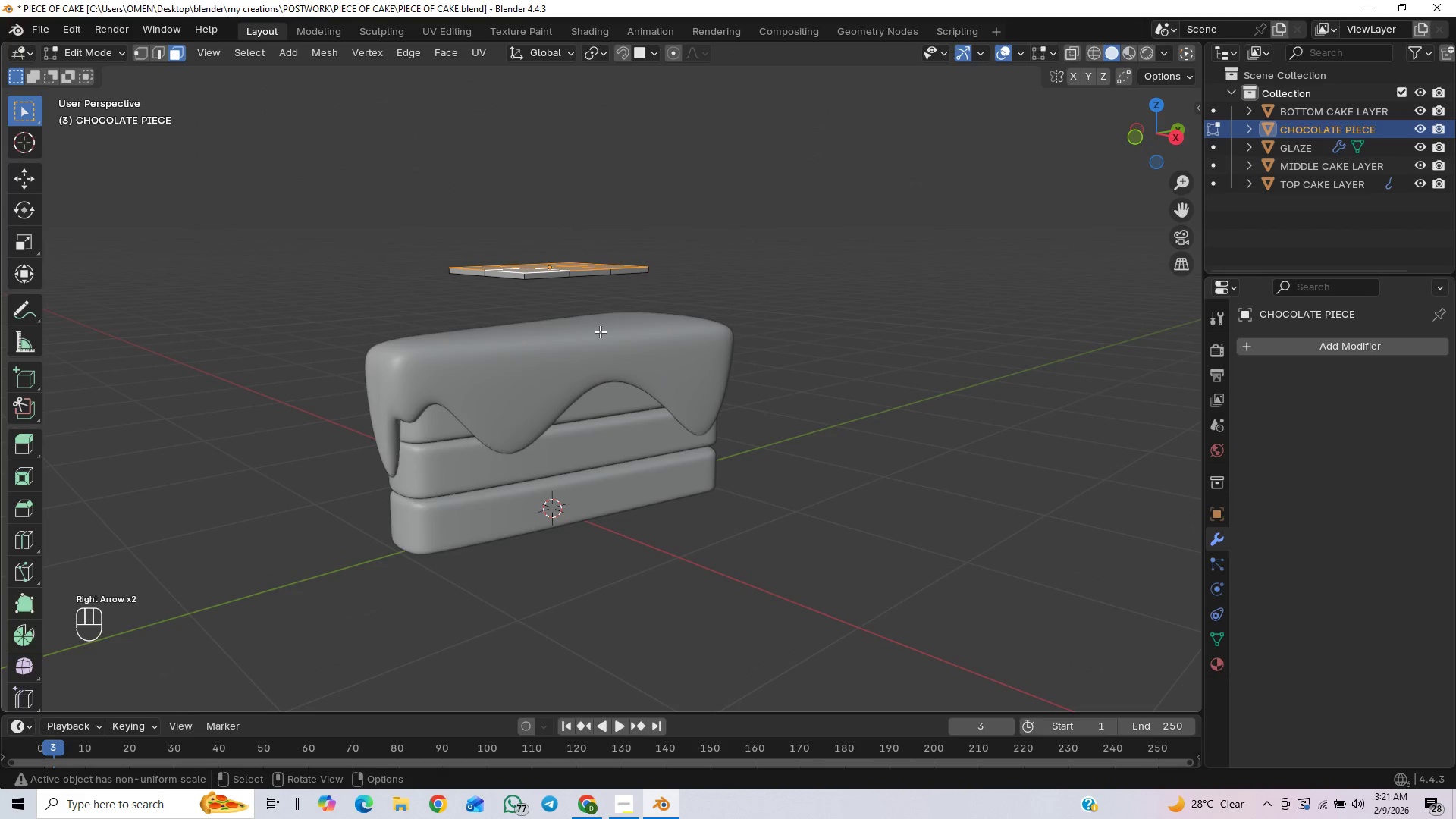 
key(ArrowRight)
 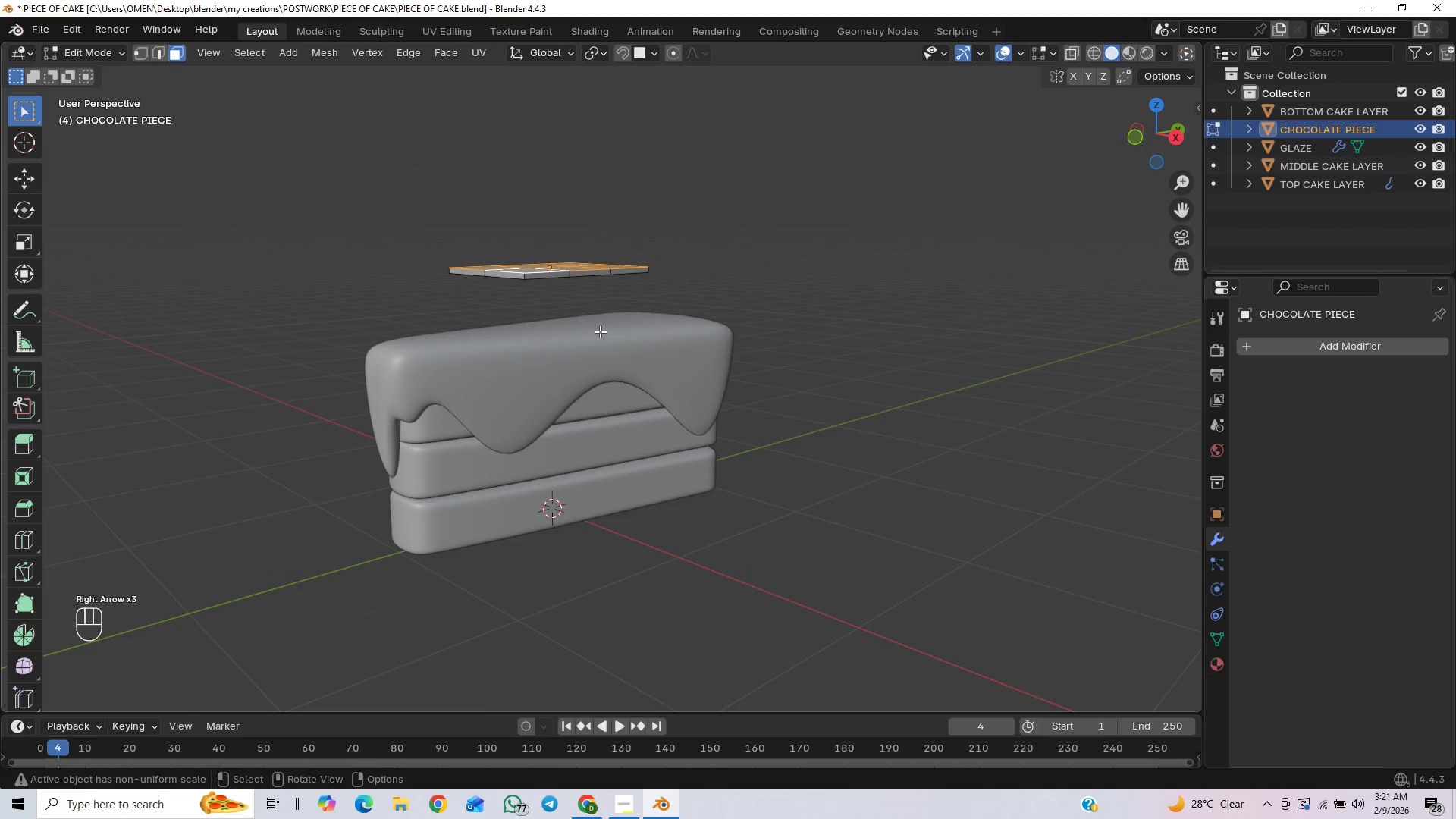 
key(ArrowRight)
 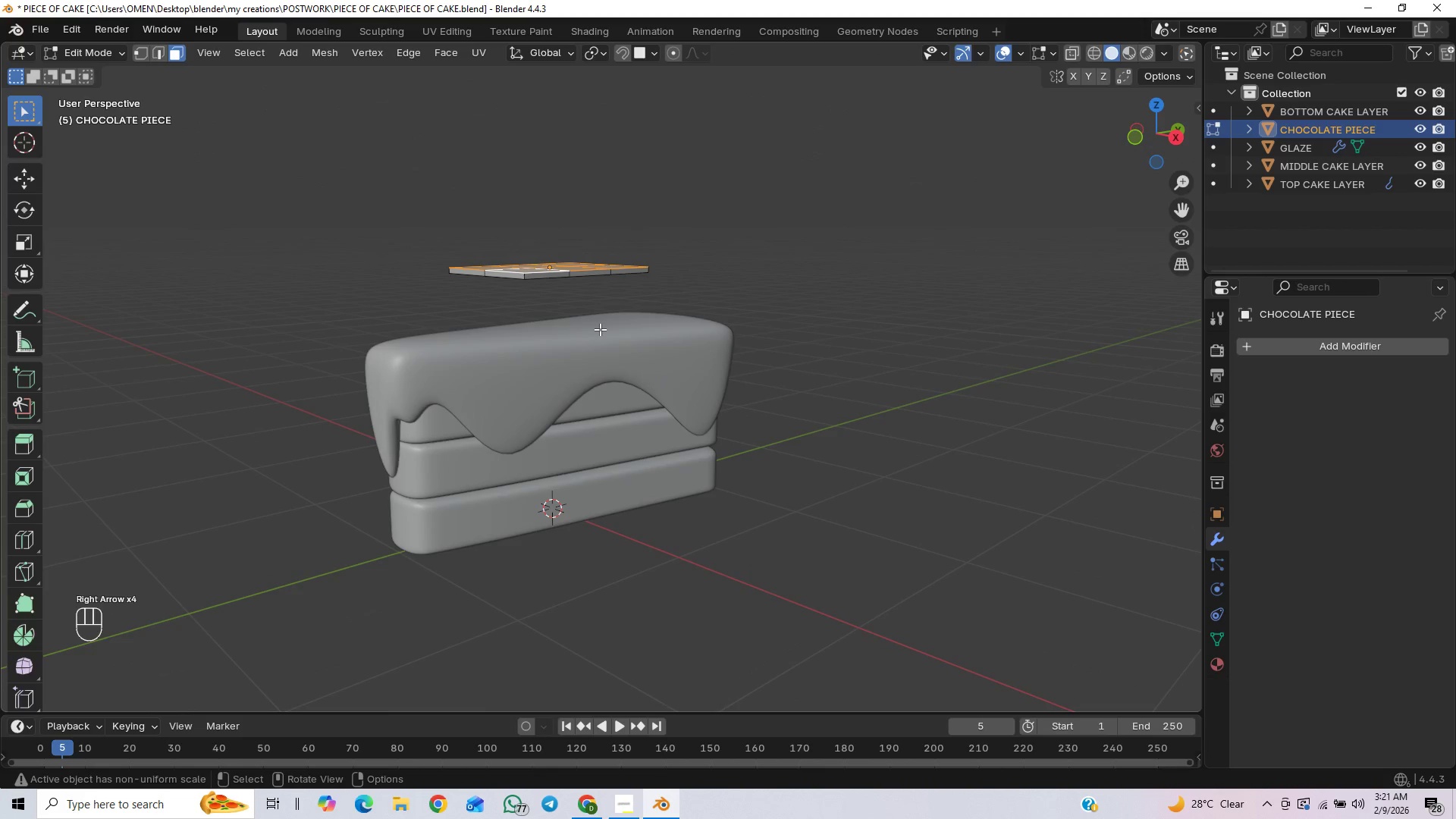 
key(Slash)
 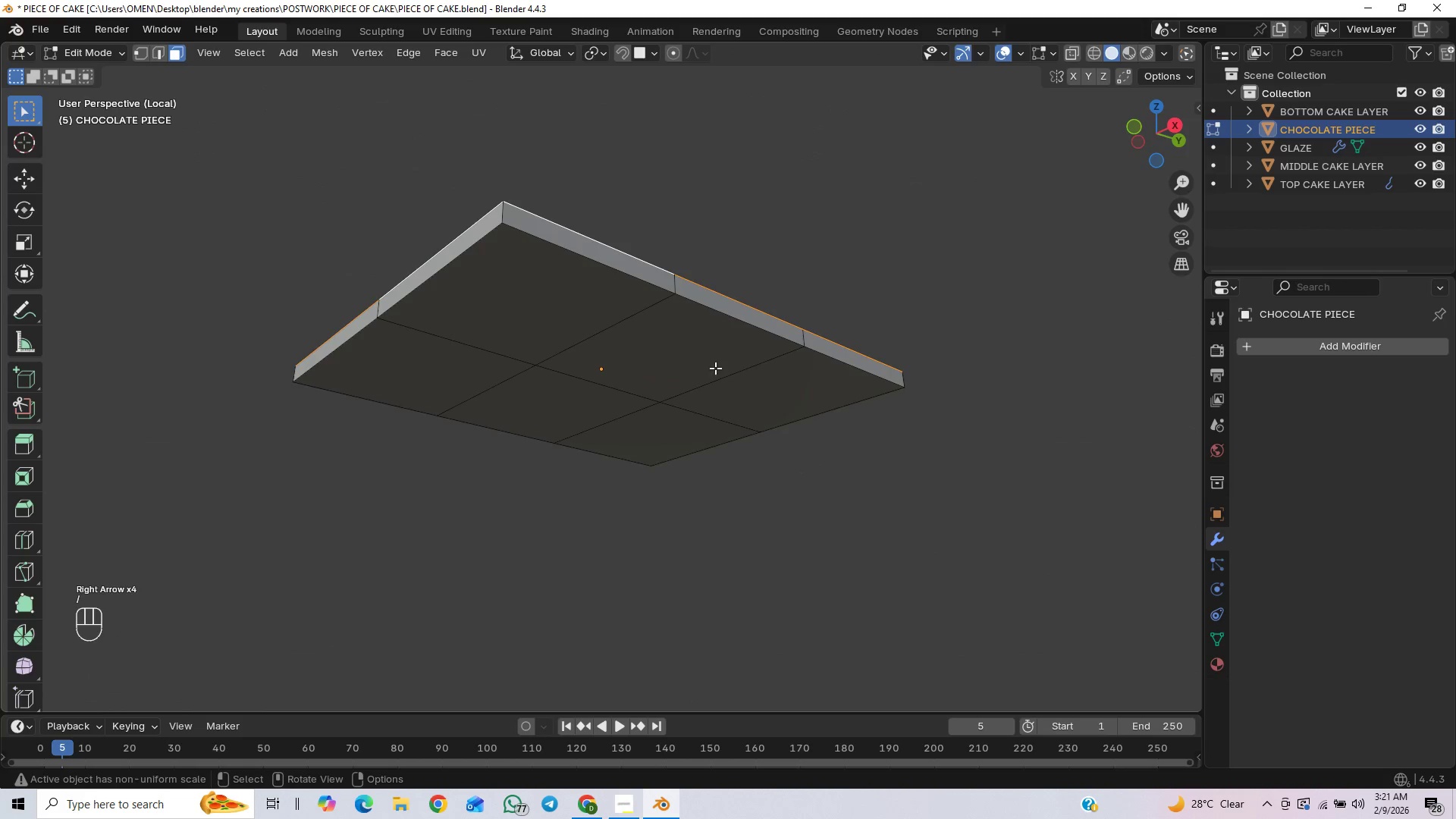 
hold_key(key=ShiftLeft, duration=1.5)
left_click([576, 322])
 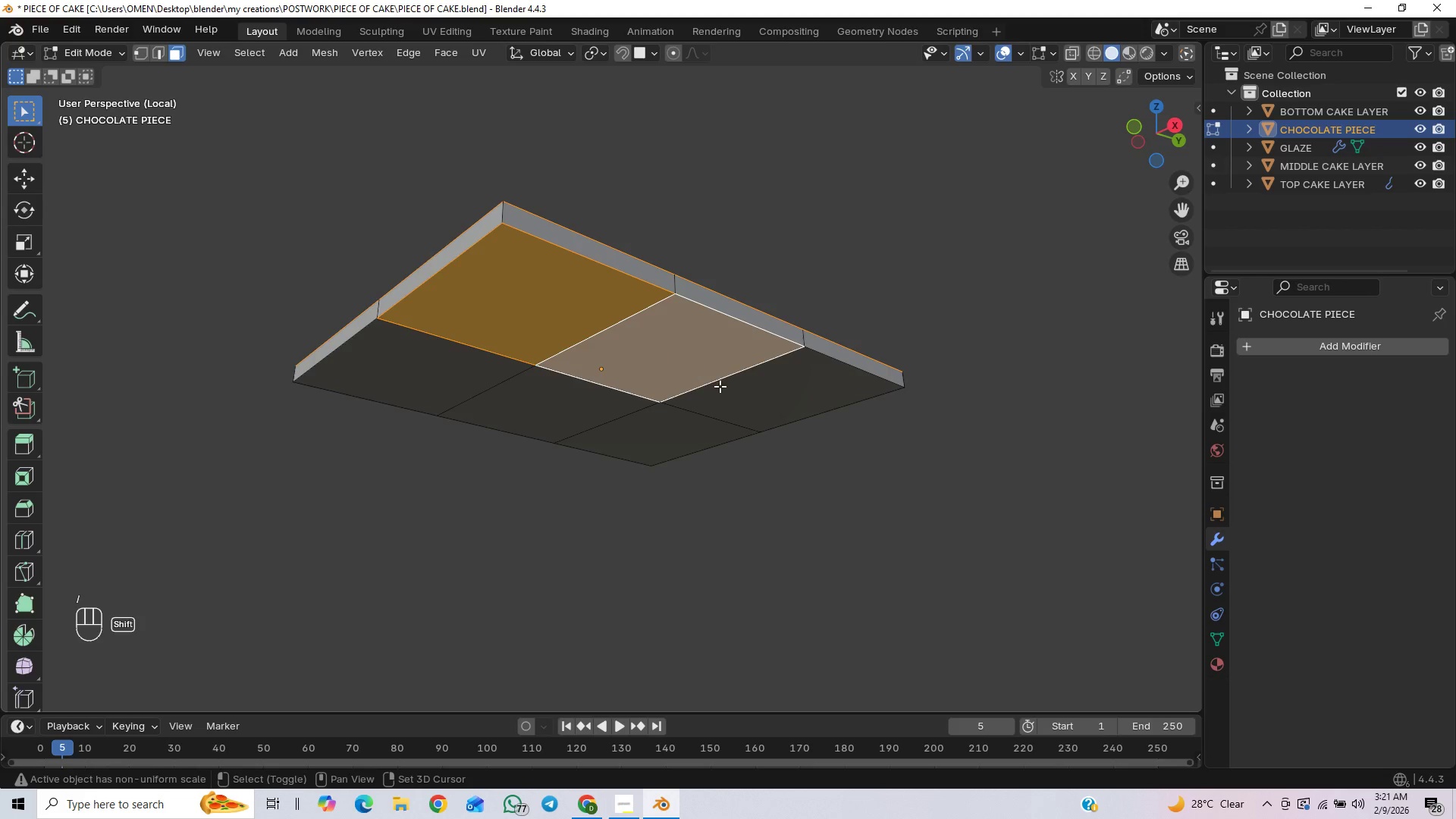 
left_click([769, 392])
 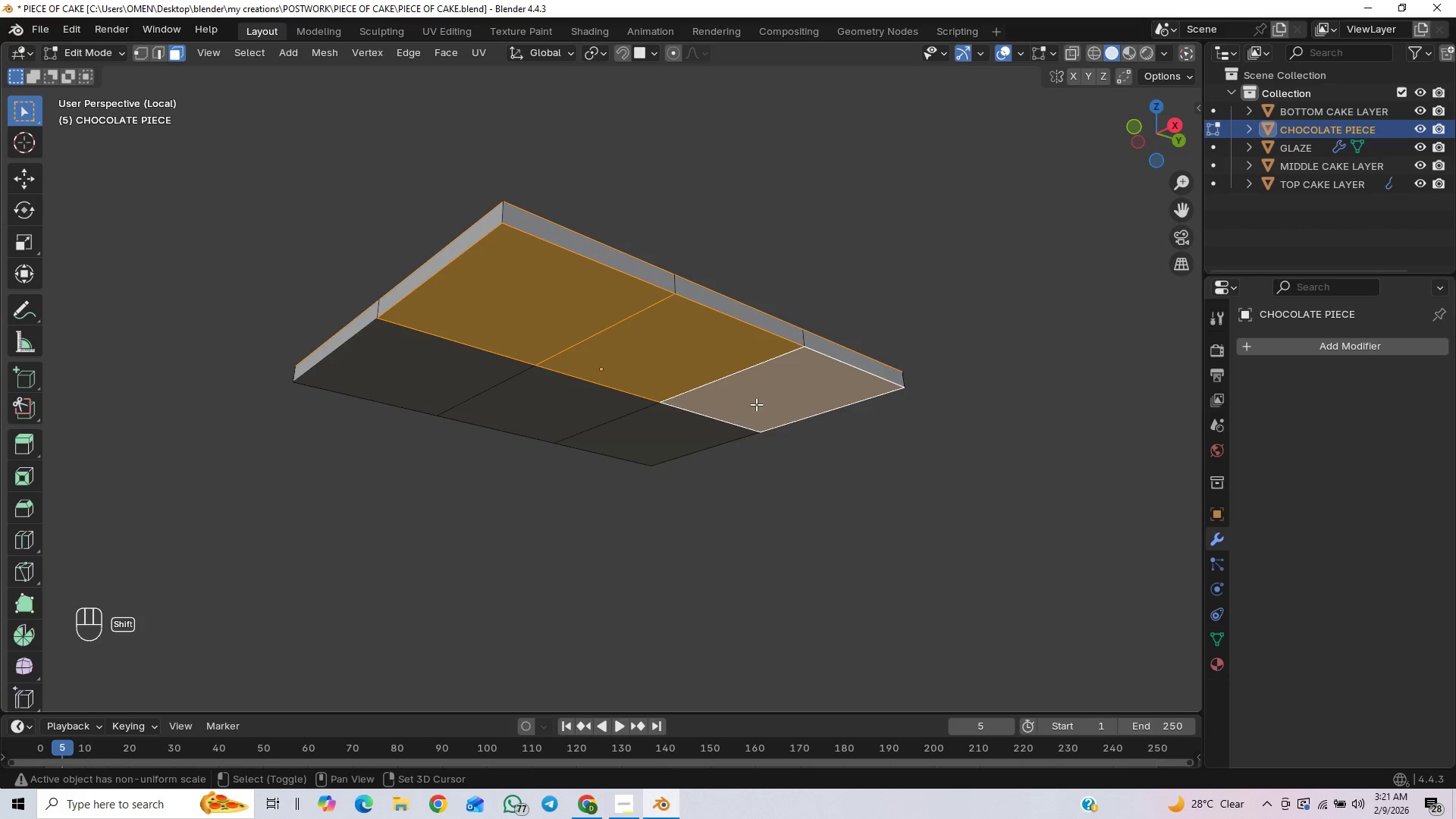 
hold_key(key=ShiftLeft, duration=1.5)
left_click_drag(start_coordinate=[658, 451], to_coordinate=[654, 450])
 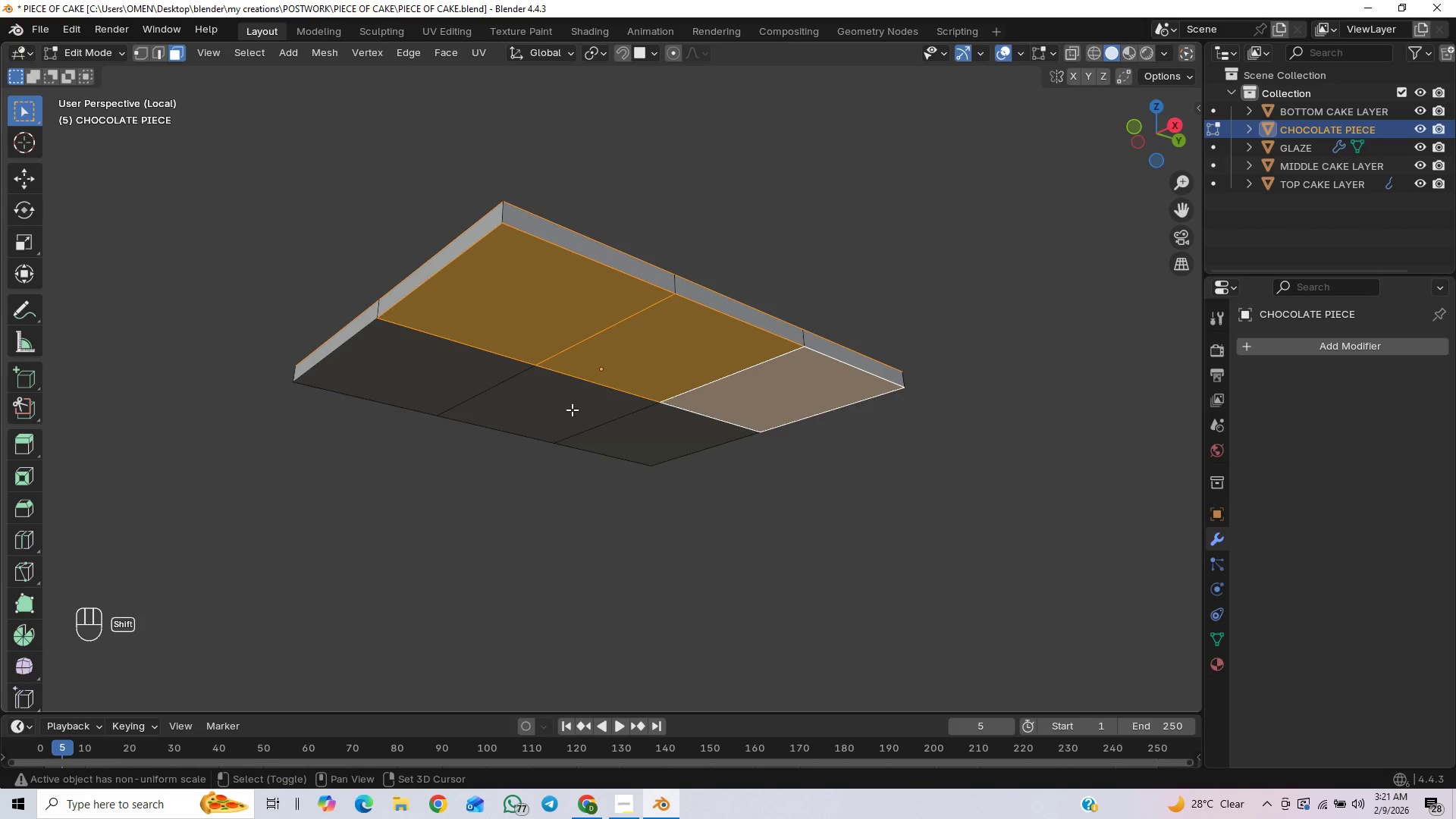 
double_click([572, 409])
 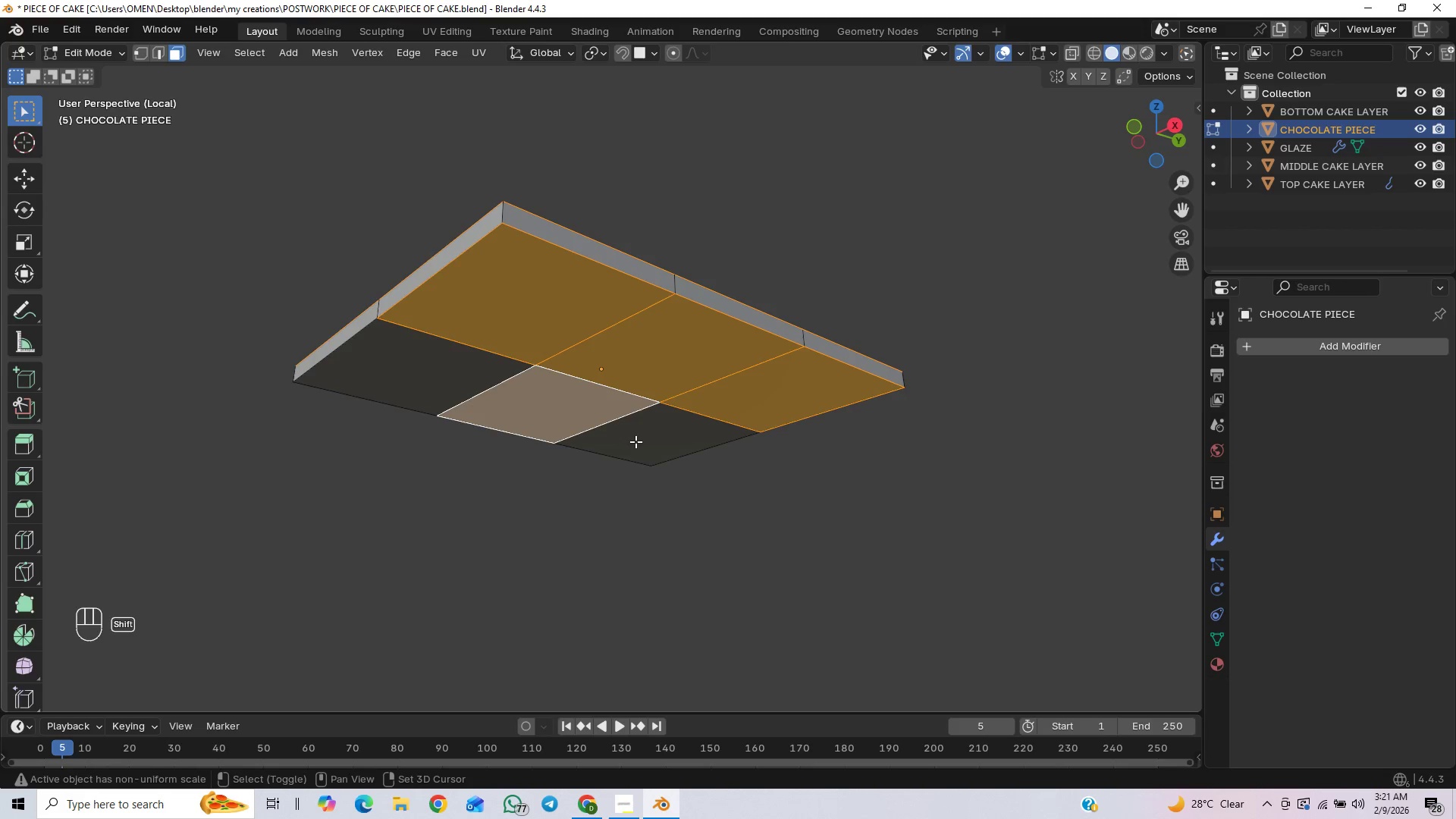 
hold_key(key=ShiftLeft, duration=0.72)
left_click_drag(start_coordinate=[642, 446], to_coordinate=[637, 446])
 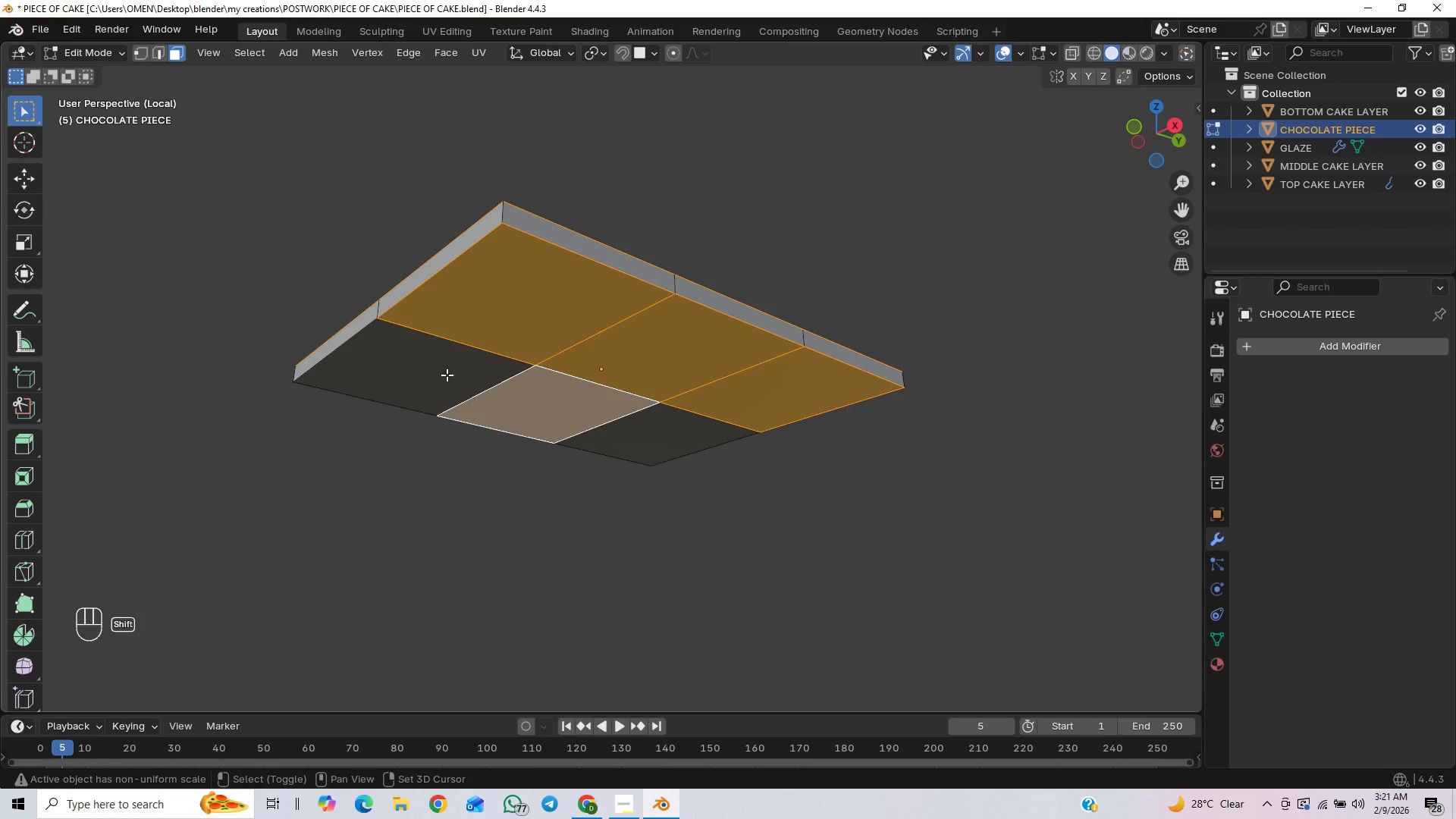 
hold_key(key=ShiftLeft, duration=0.36)
 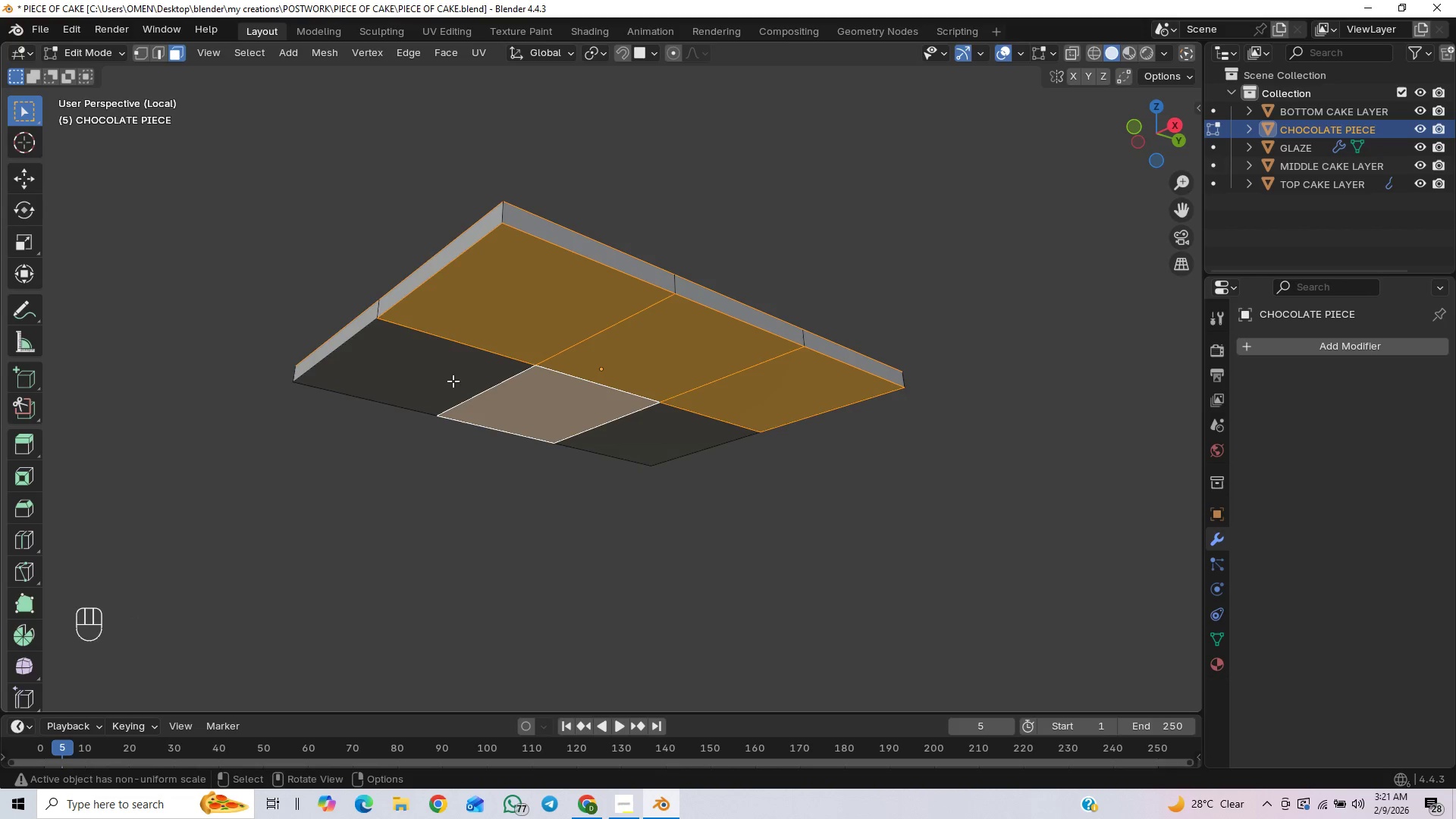 
hold_key(key=ShiftLeft, duration=1.09)
left_click([442, 369])
 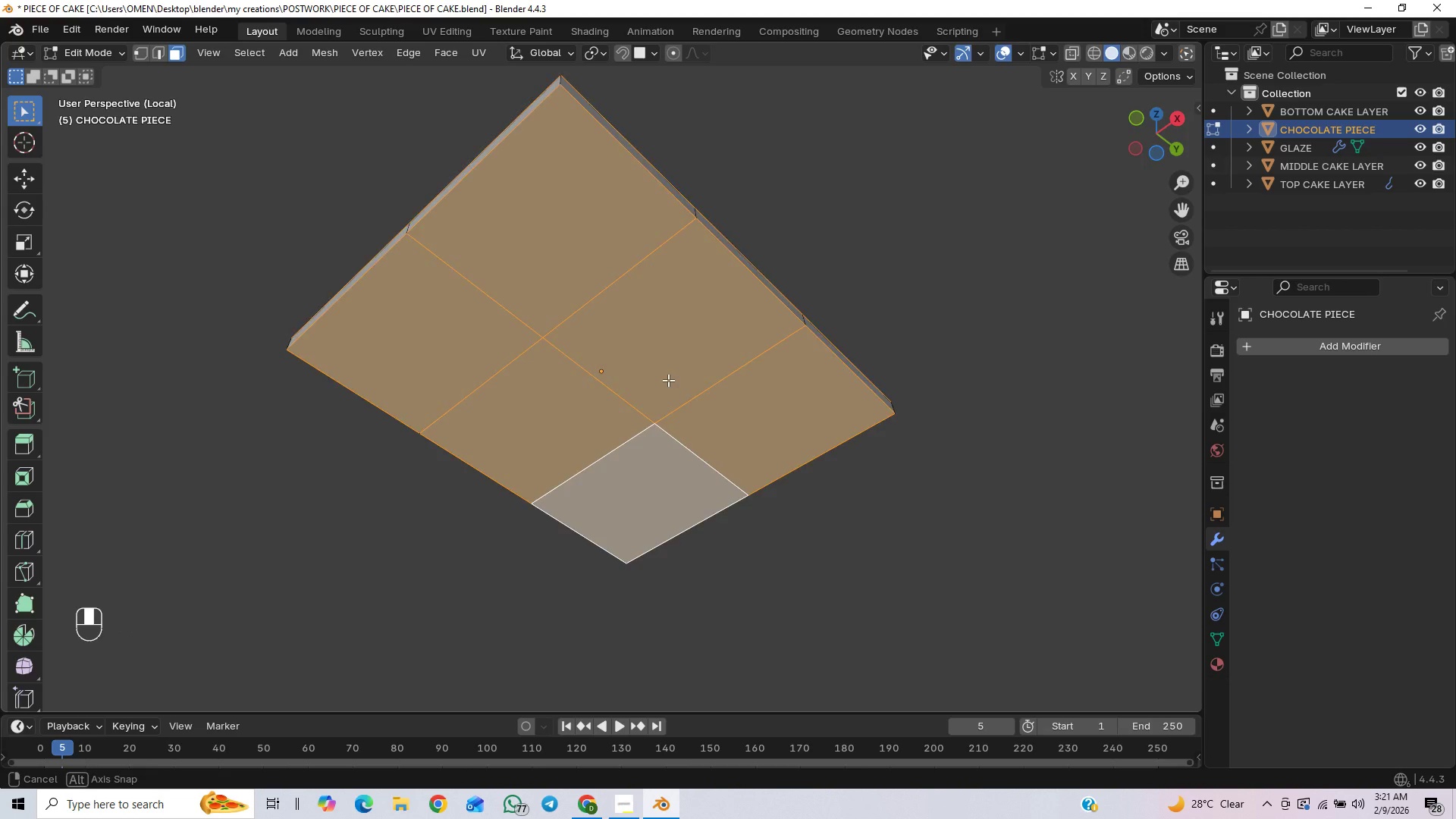 
scroll: coordinate [662, 394], scroll_direction: down, amount: 2.0
 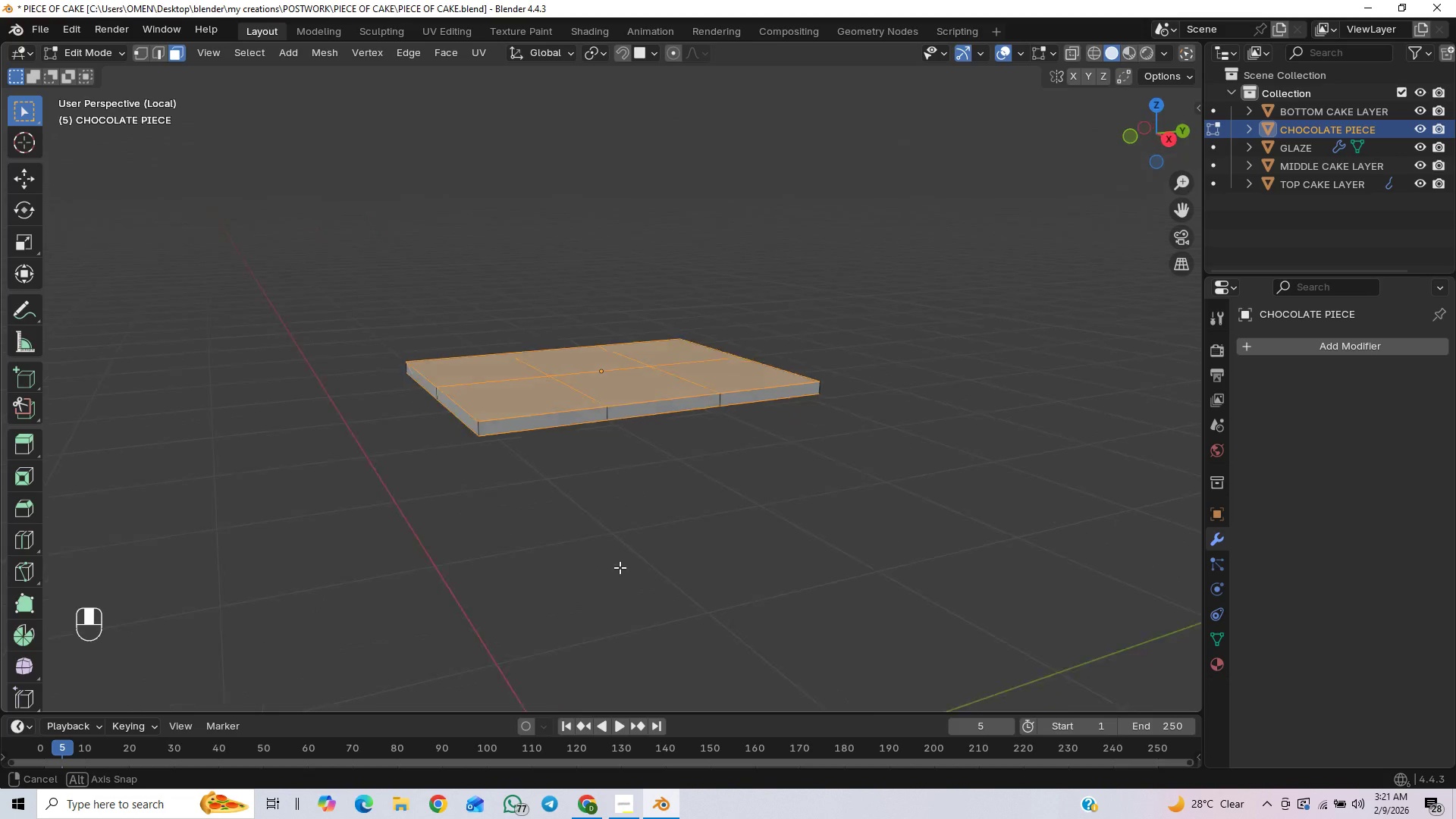 
key(Control+S)
 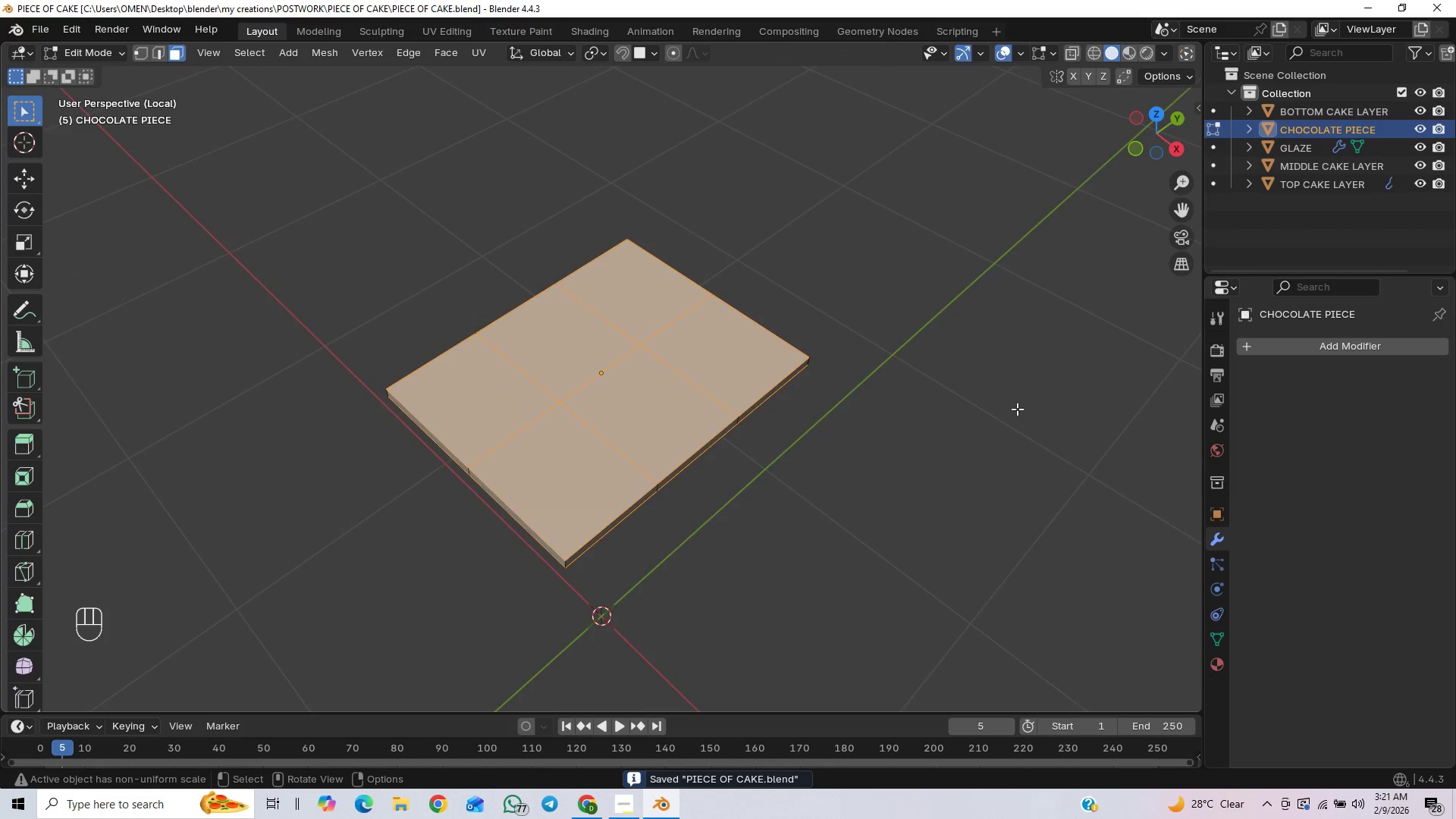 
key(I)
 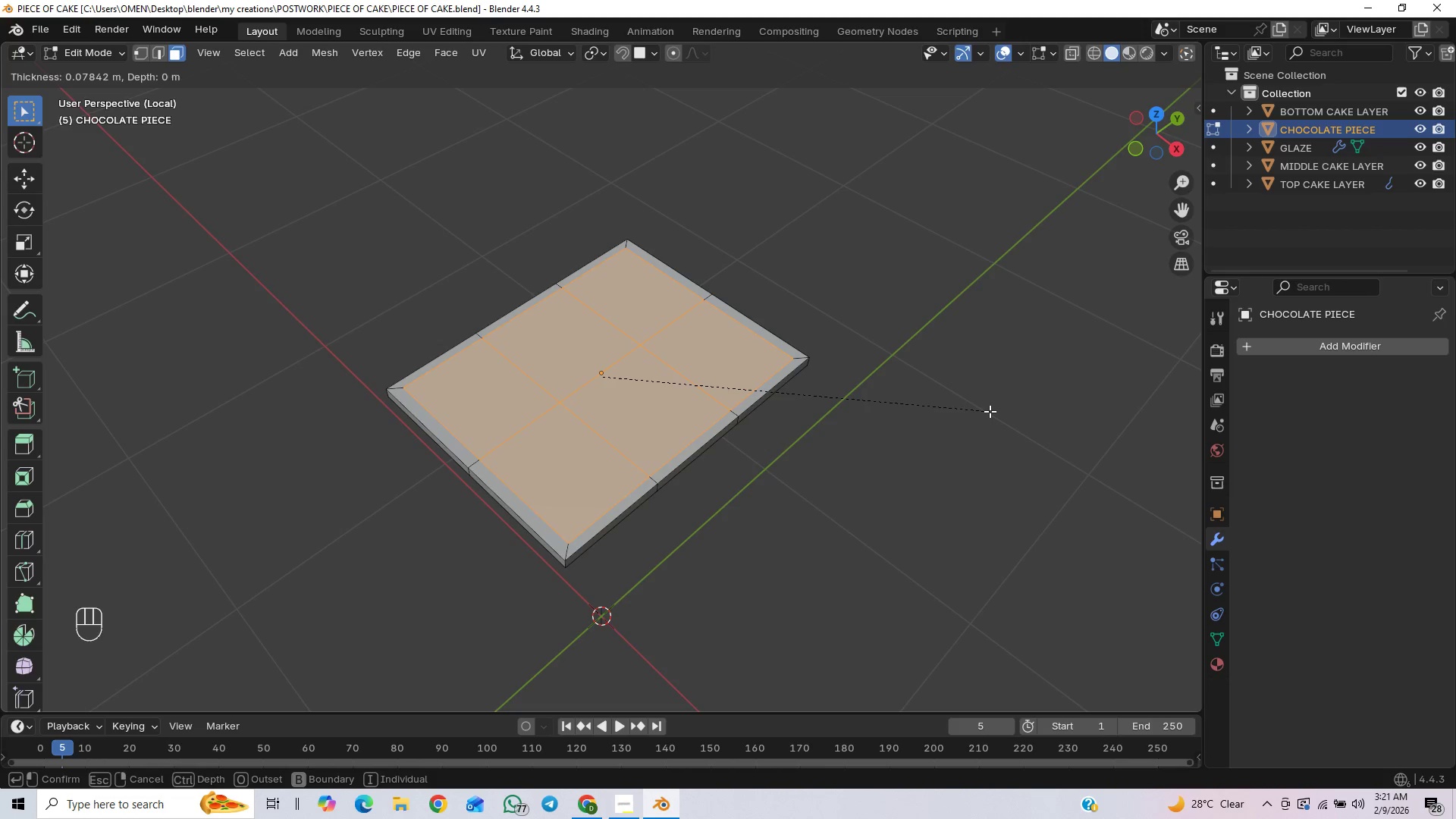 
wait(9.48)
 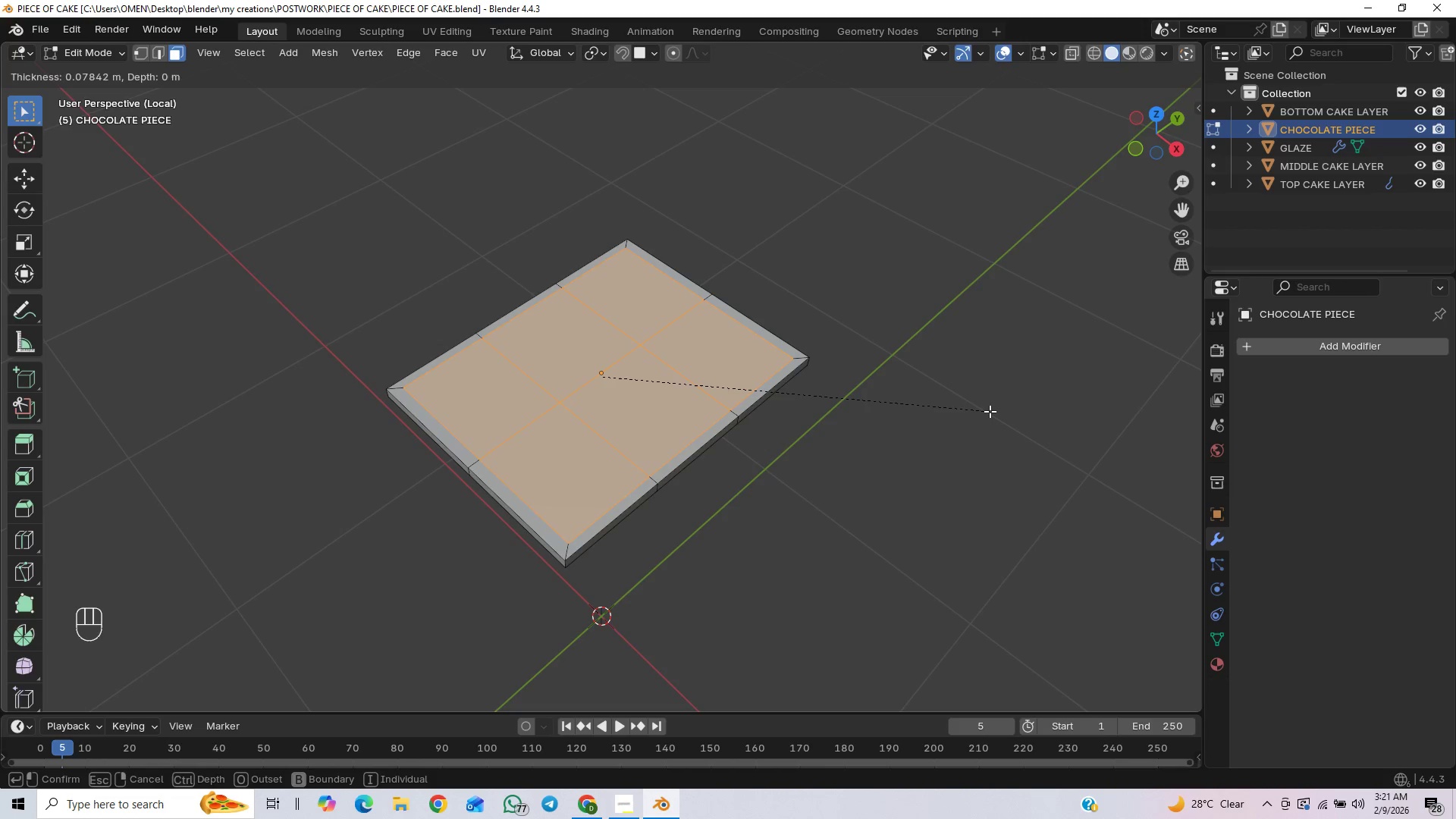 
key(I)
 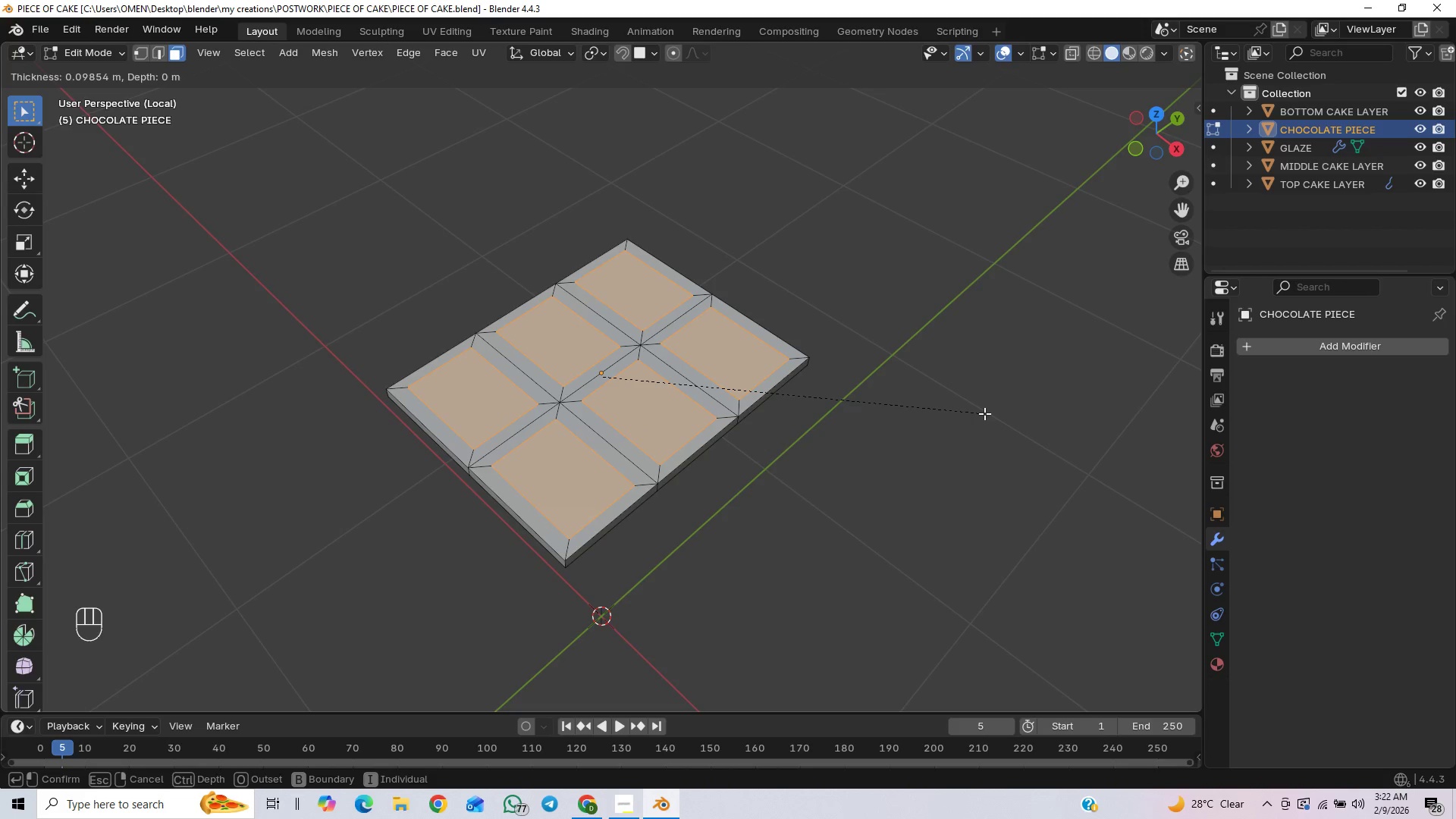 
wait(7.09)
 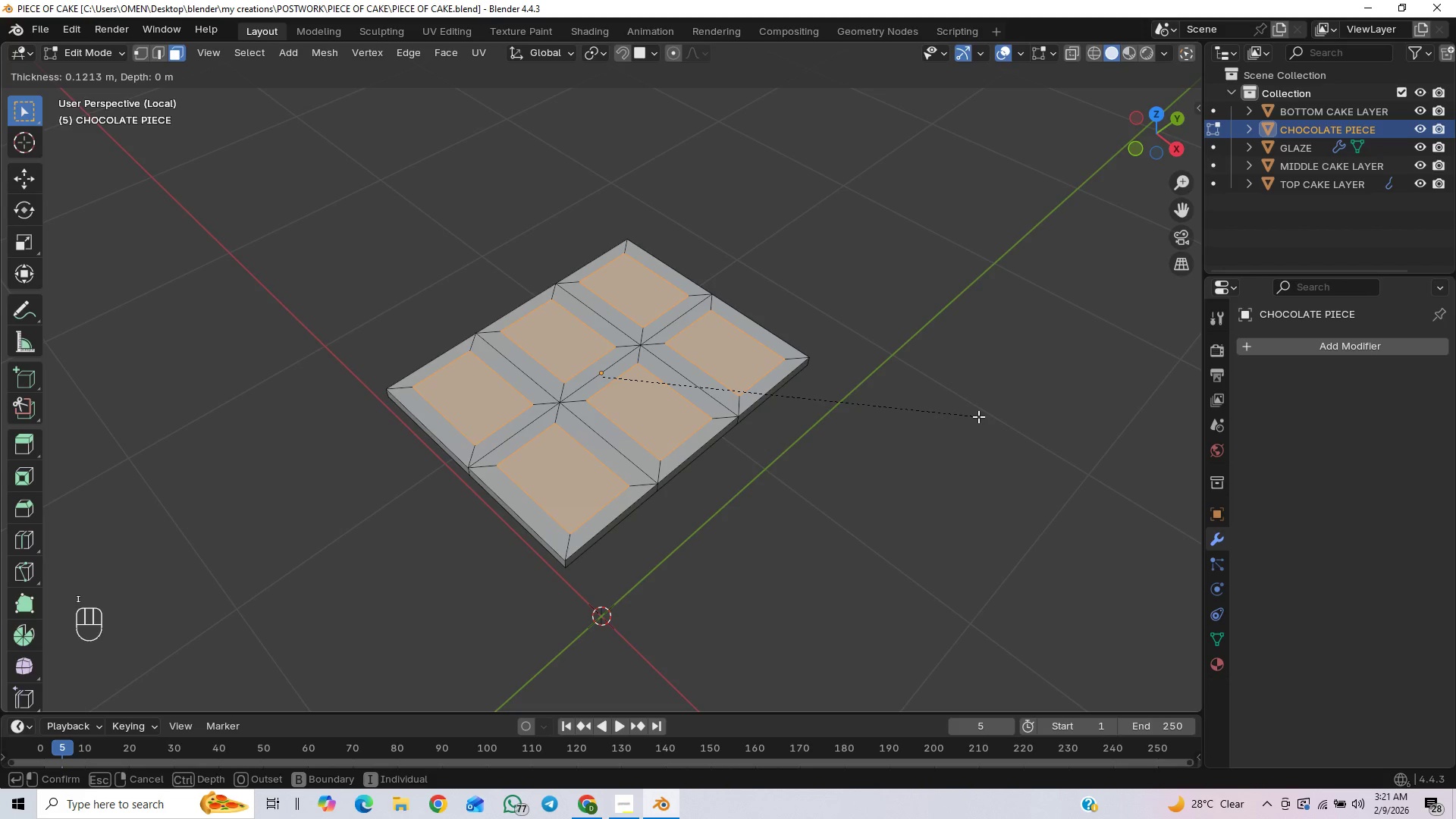 
left_click([981, 413])
 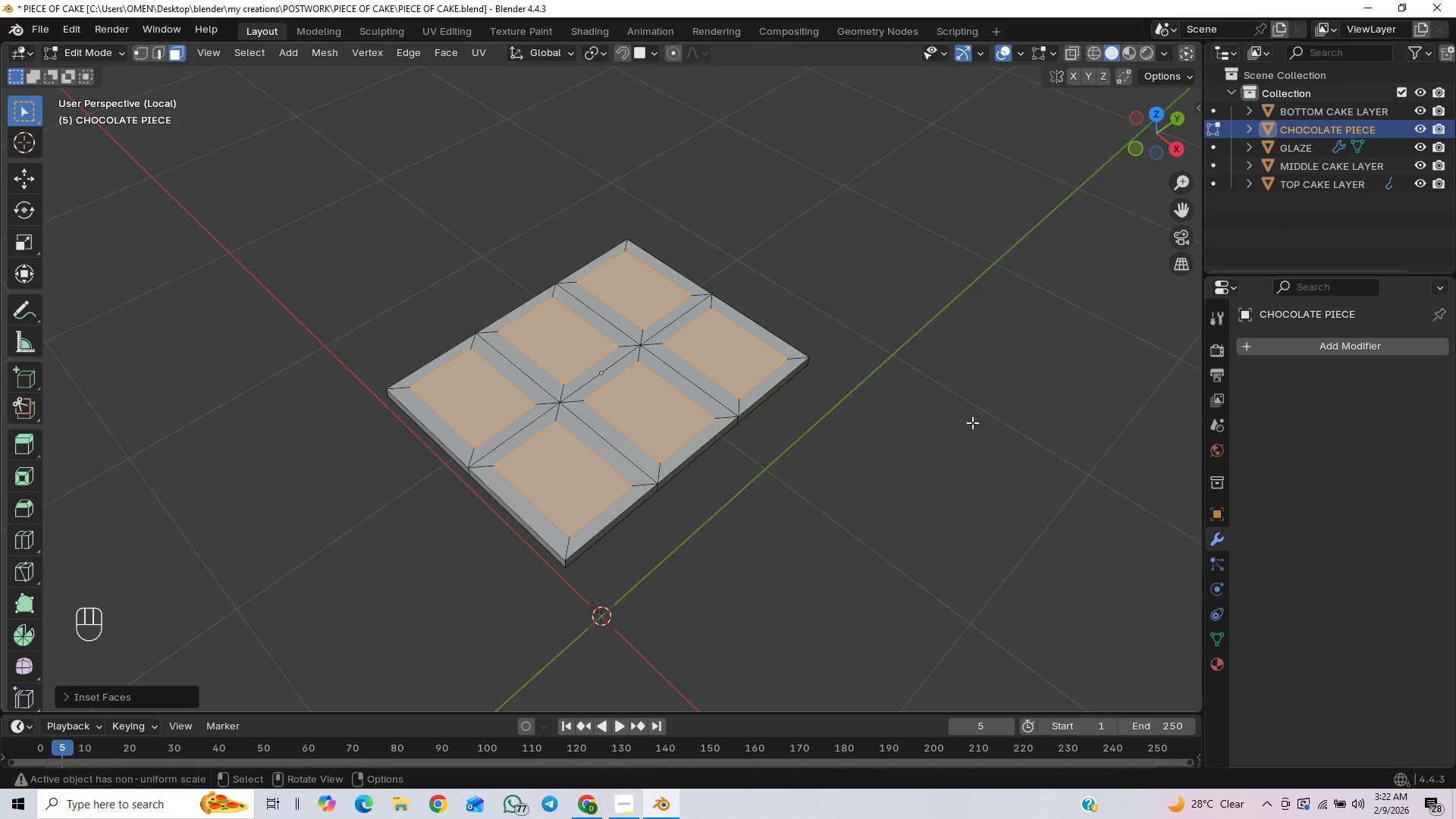 
scroll: coordinate [978, 441], scroll_direction: up, amount: 2.0
 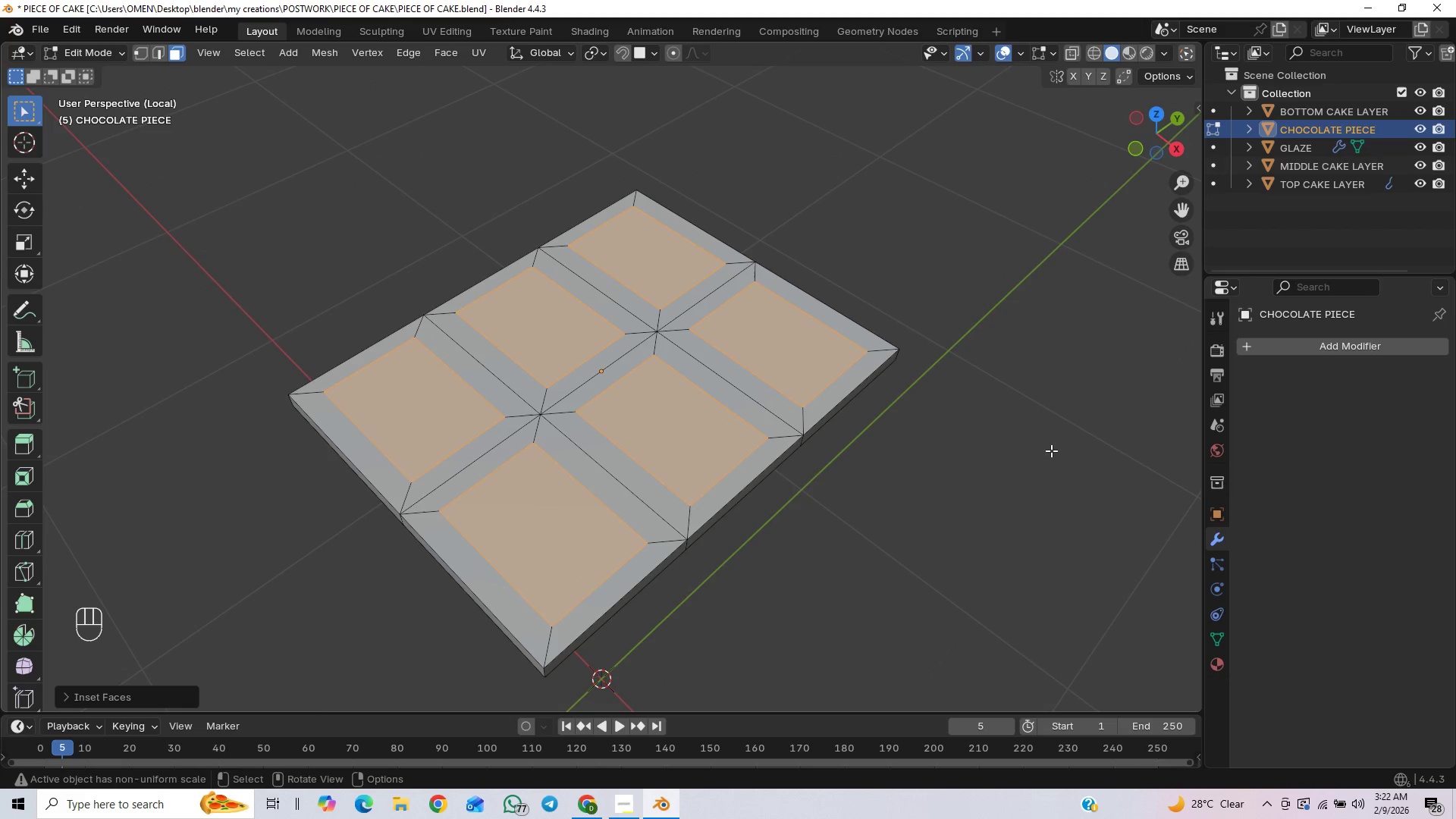 
key(E)
 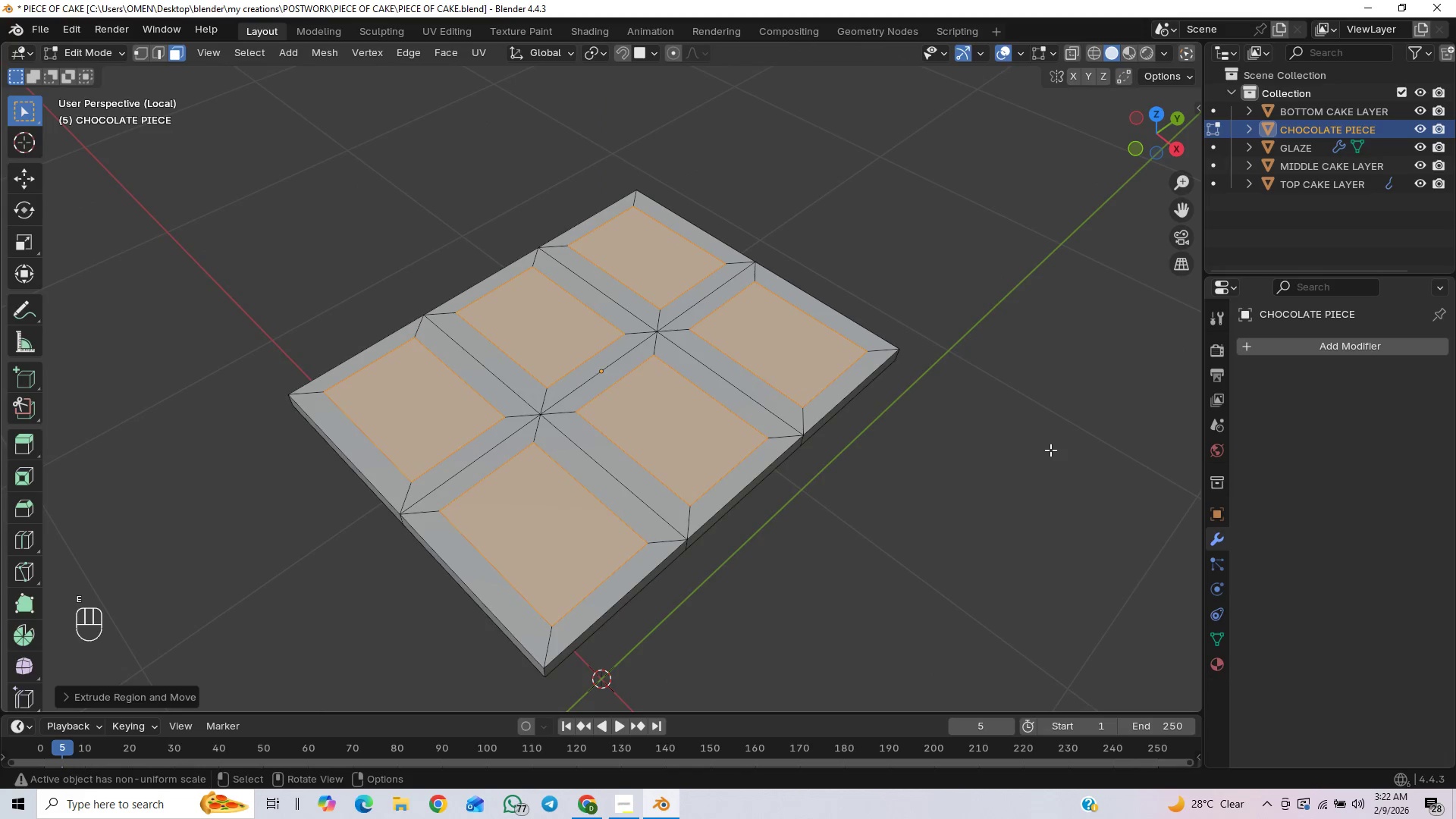 
key(Control+Z)
 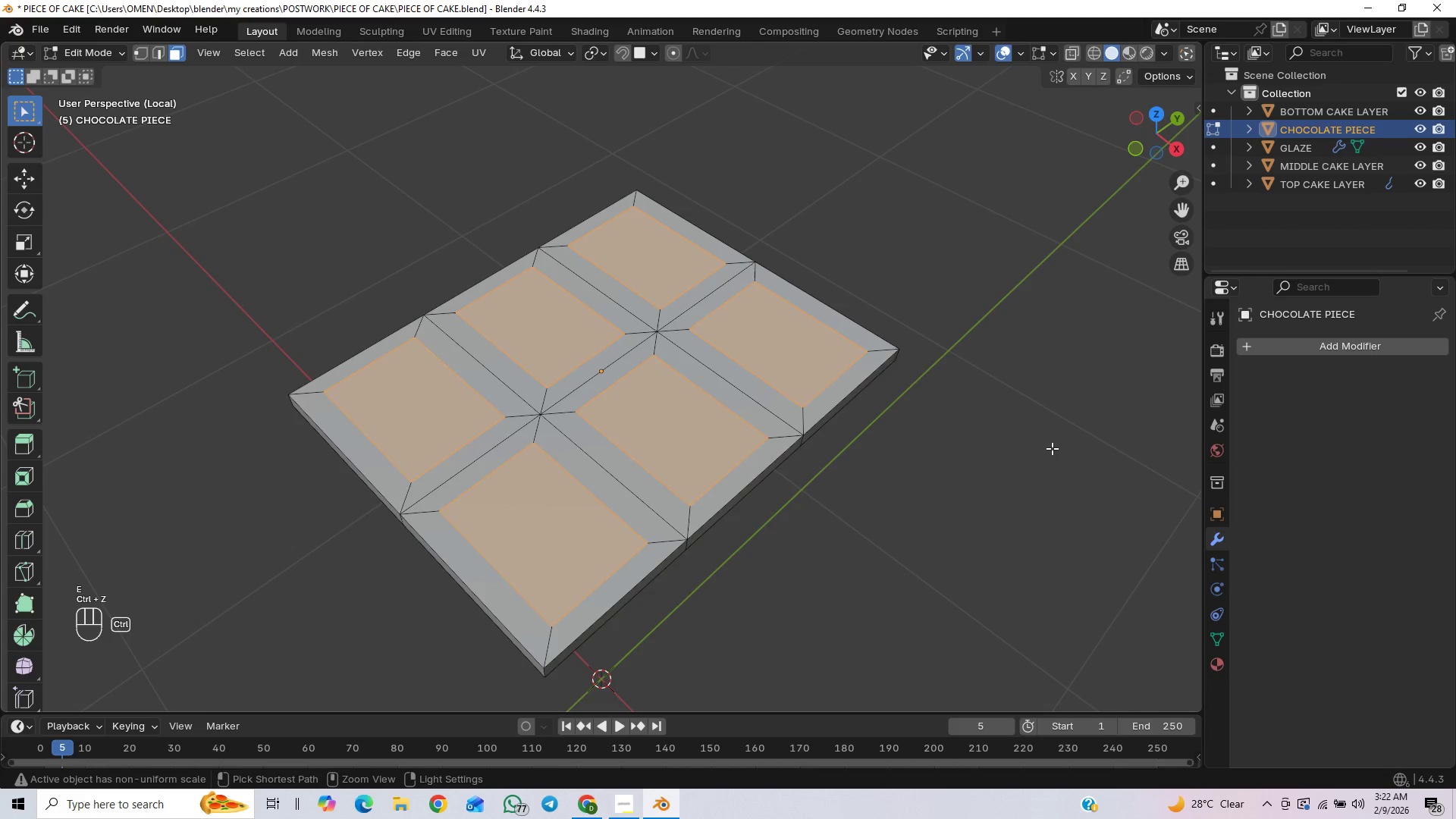 
key(Control+Z)
 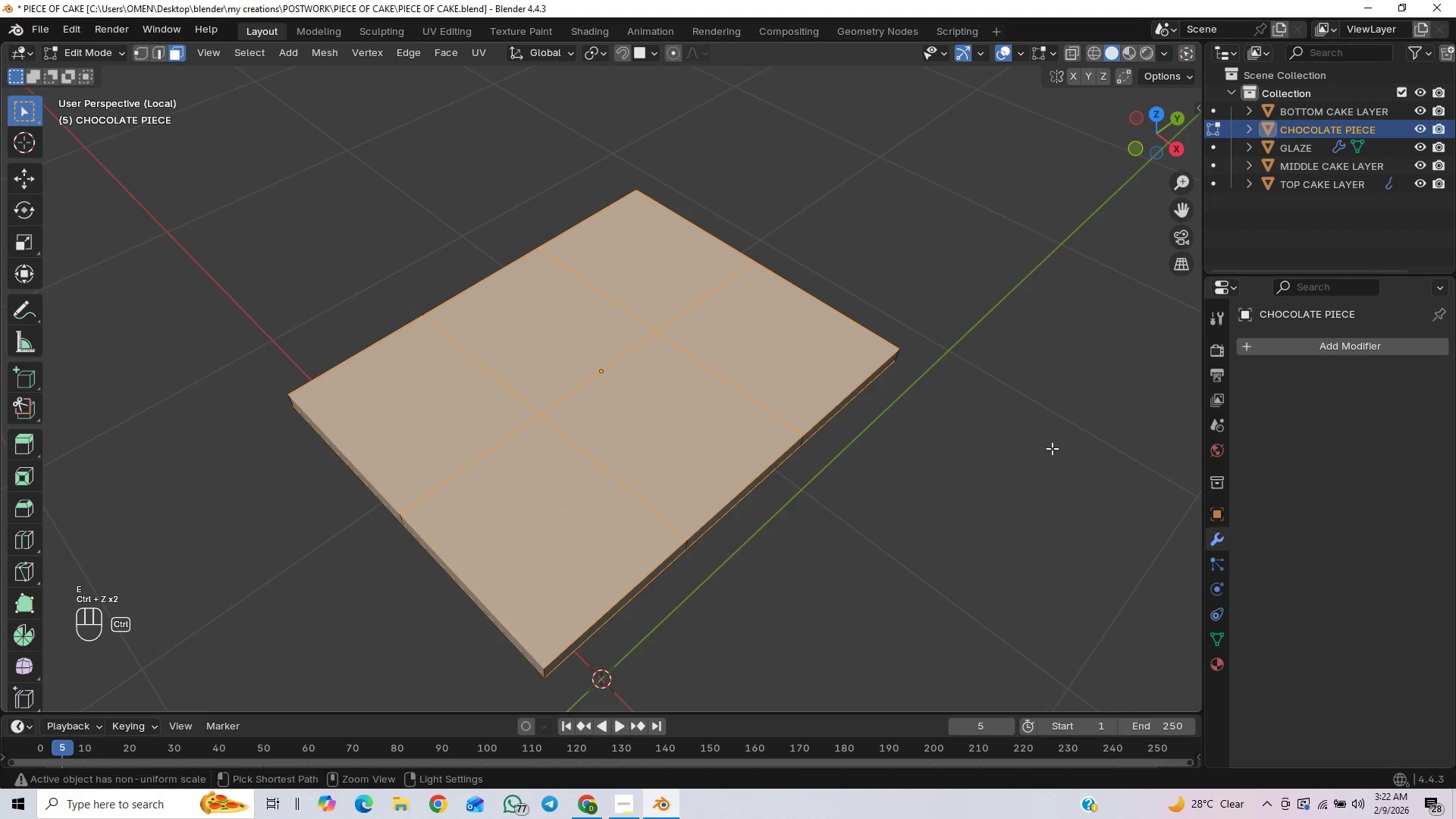 
key(Control+Shift+Z)
 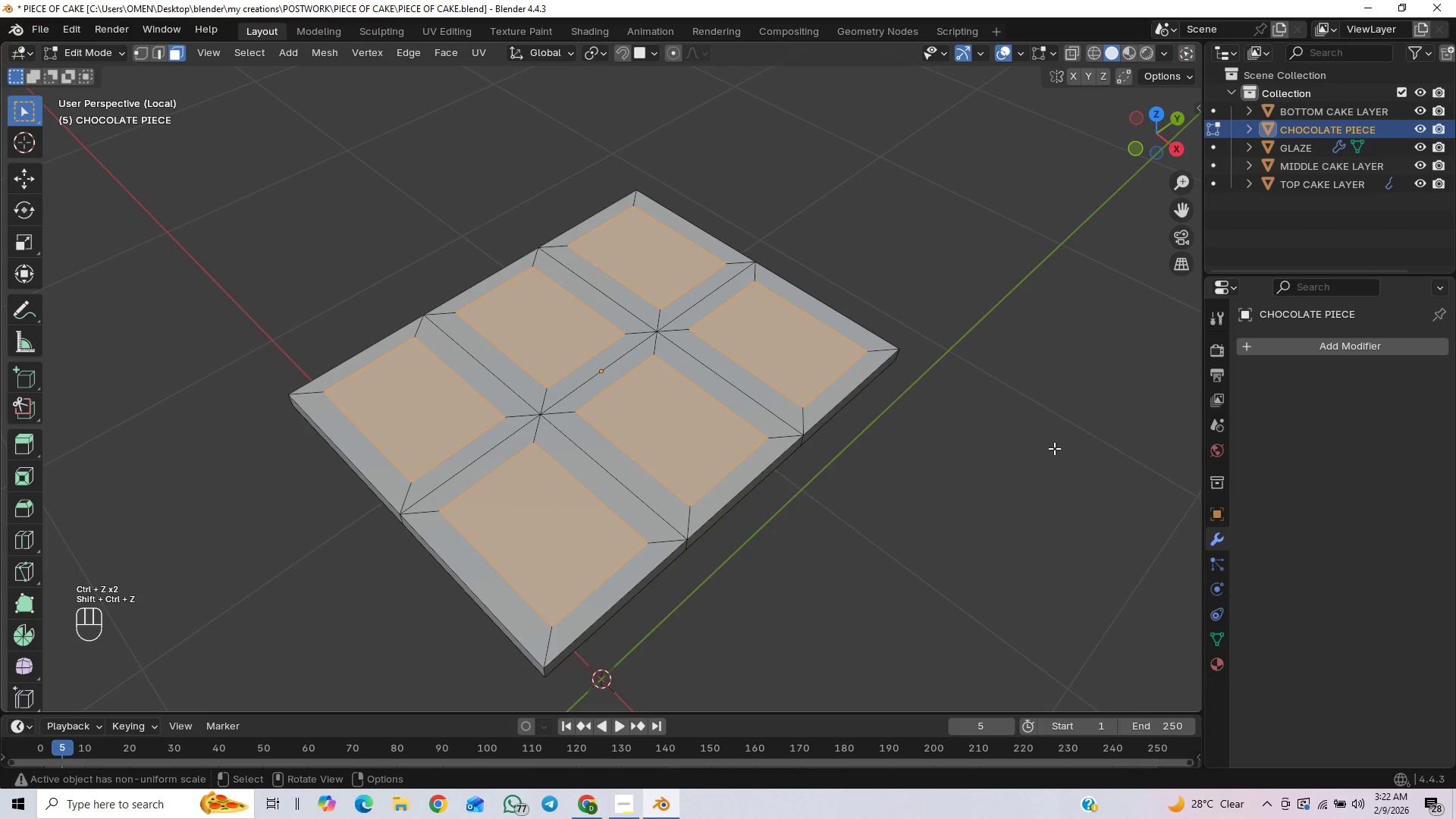 
key(Alt+E)
 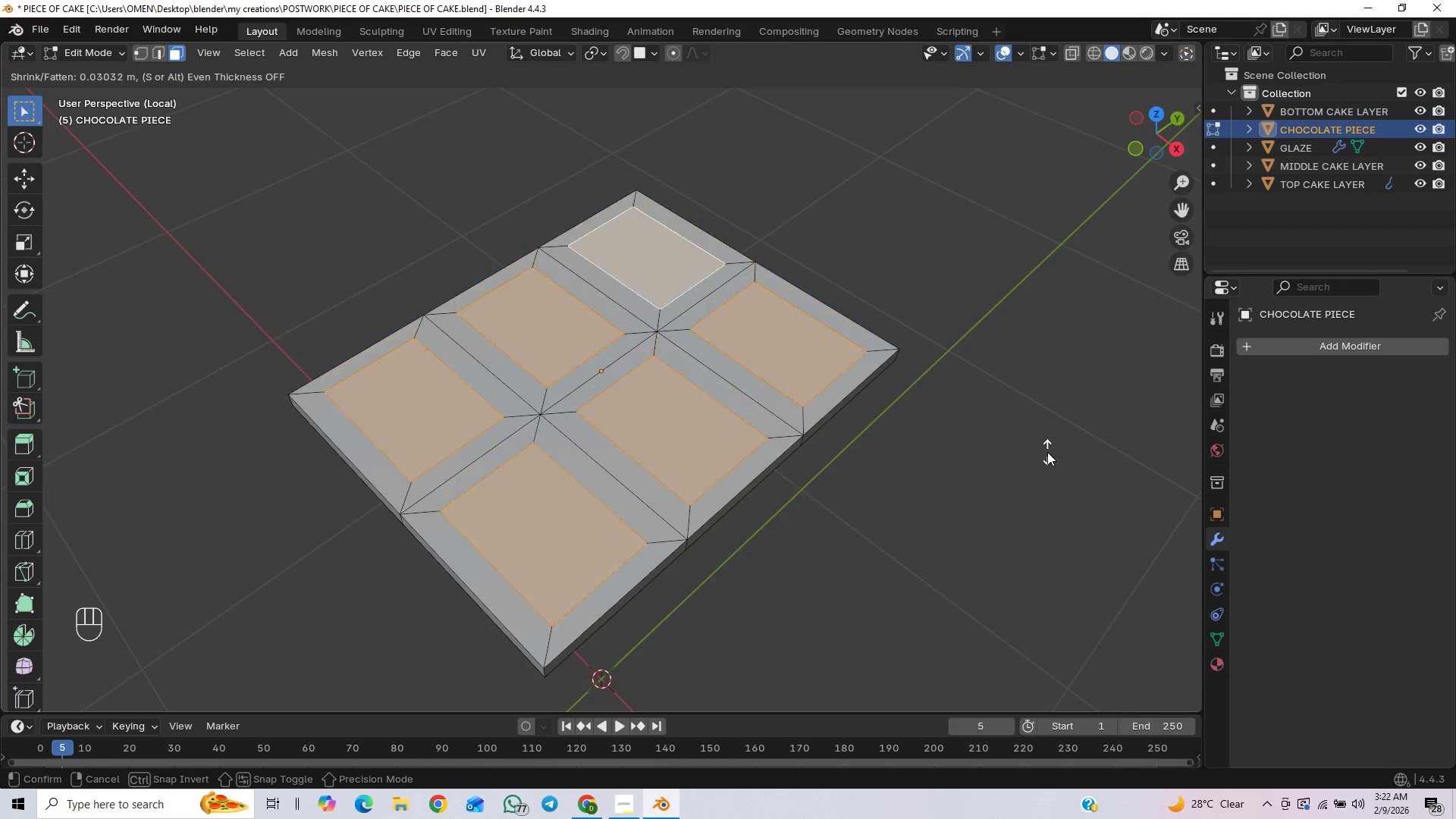 
wait(8.38)
 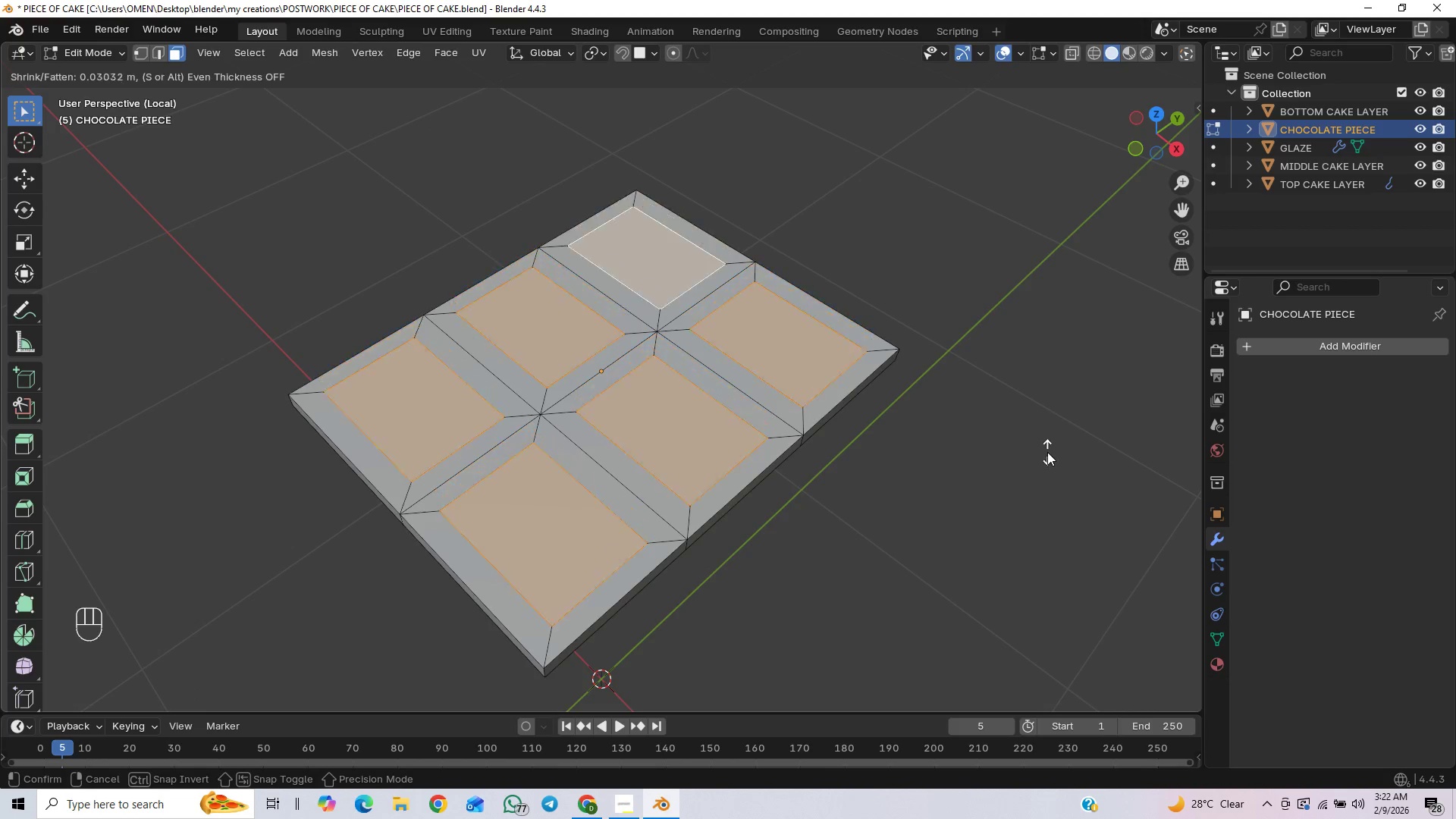 
left_click([1049, 436])
 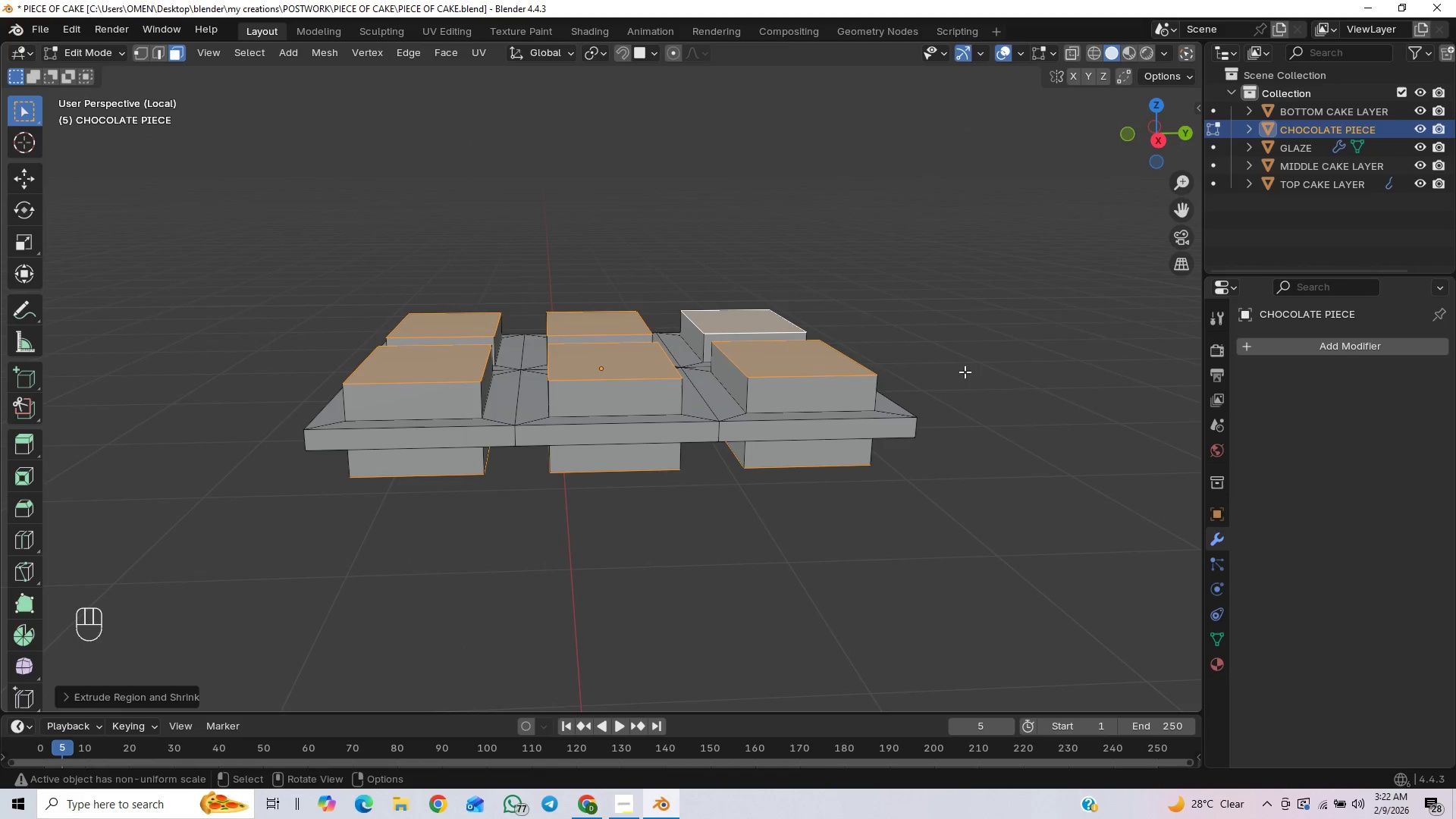 
wait(5.78)
 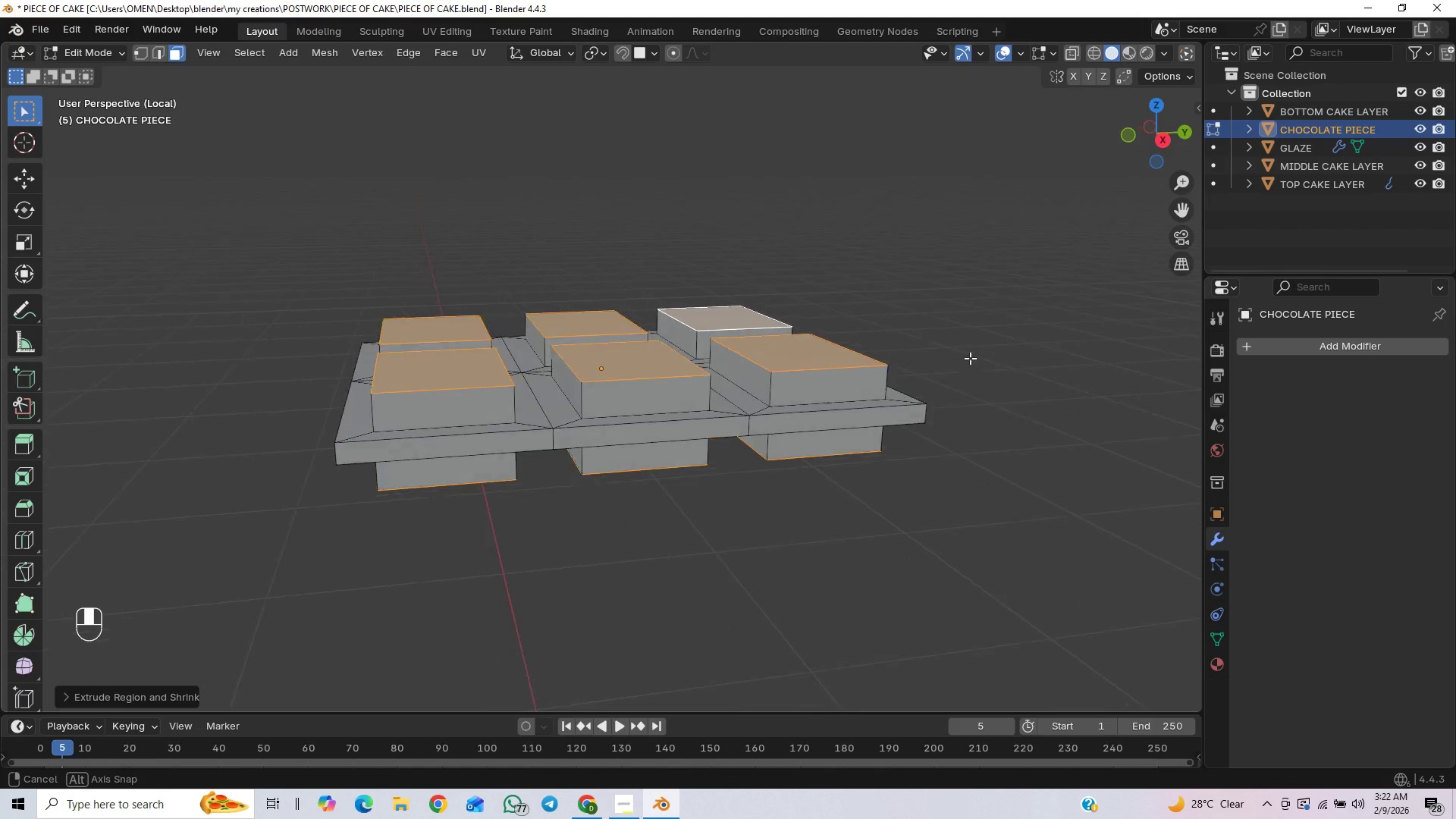 
key(Control+Z)
 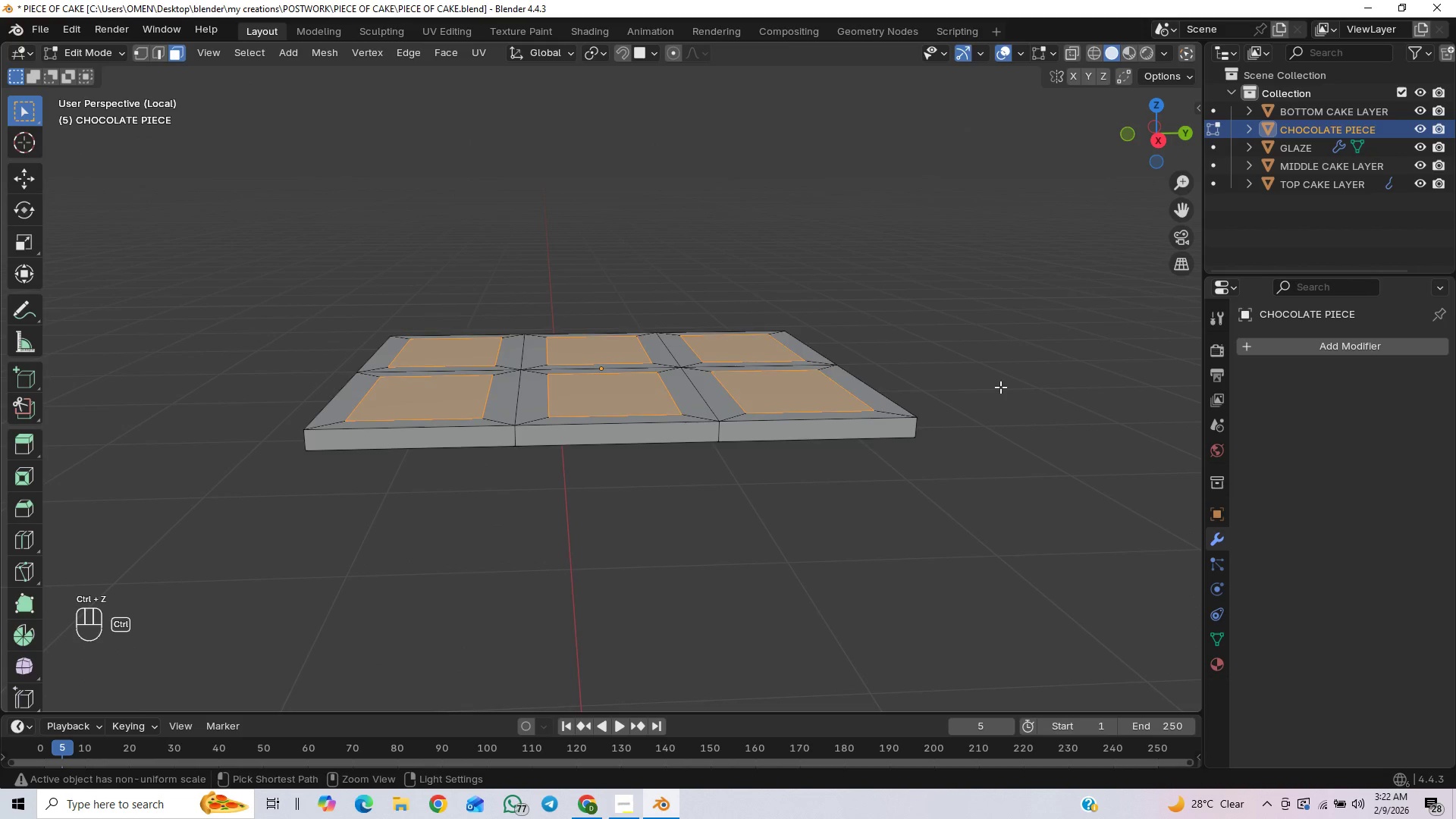 
key(Control+Z)
 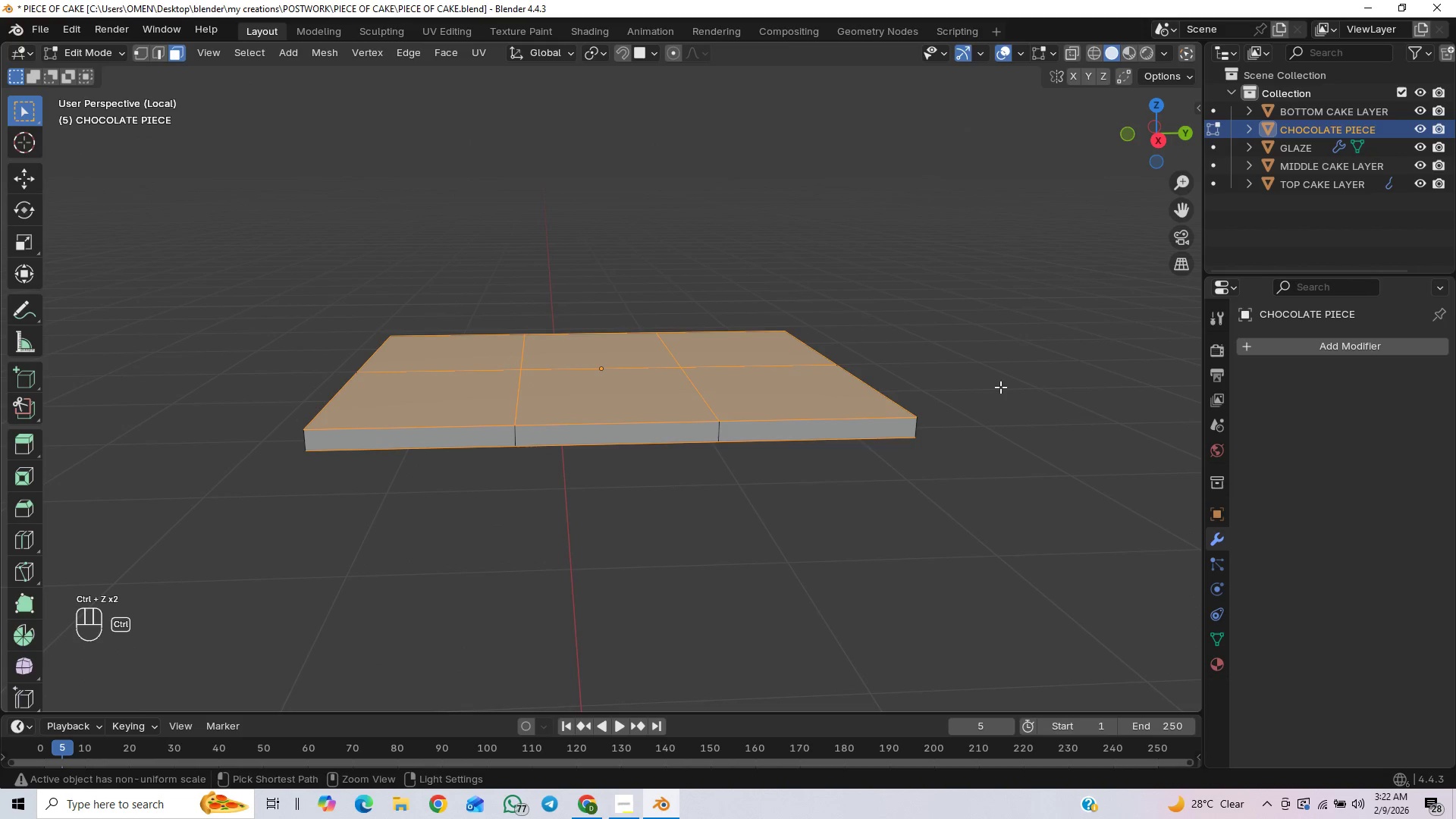 
key(Control+Shift+Z)
 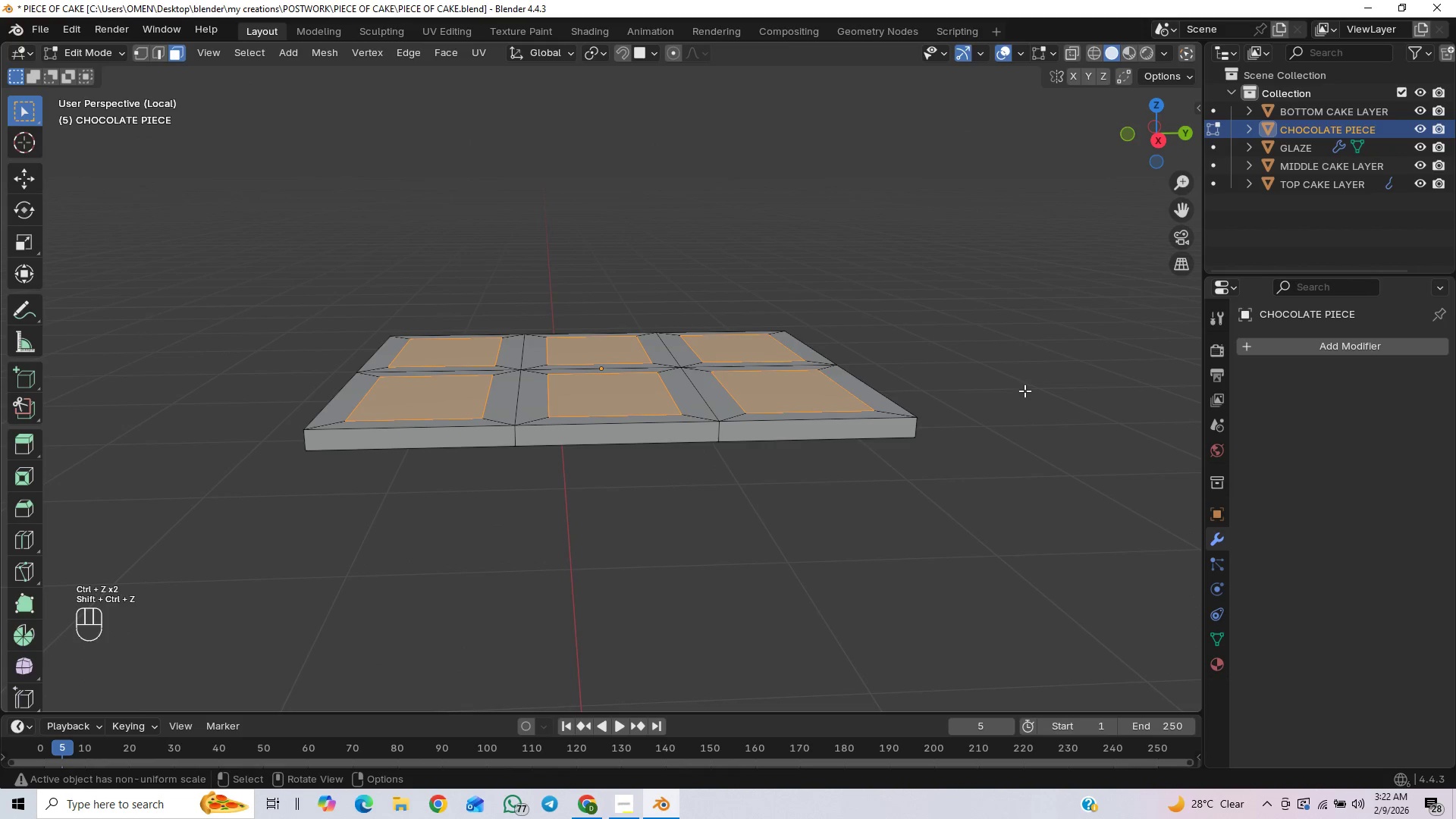 
key(Alt+E)
 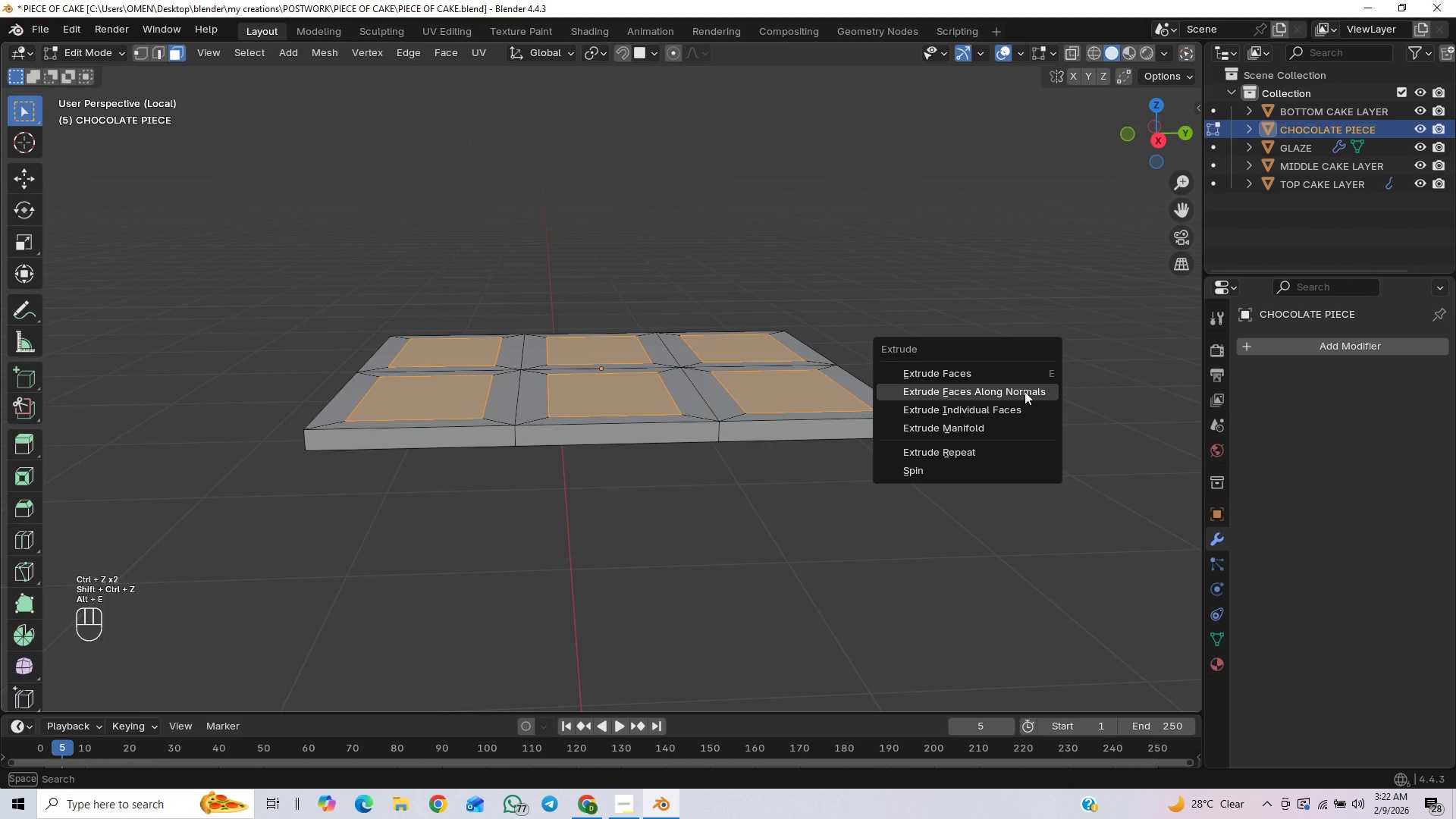 
left_click([1025, 391])
 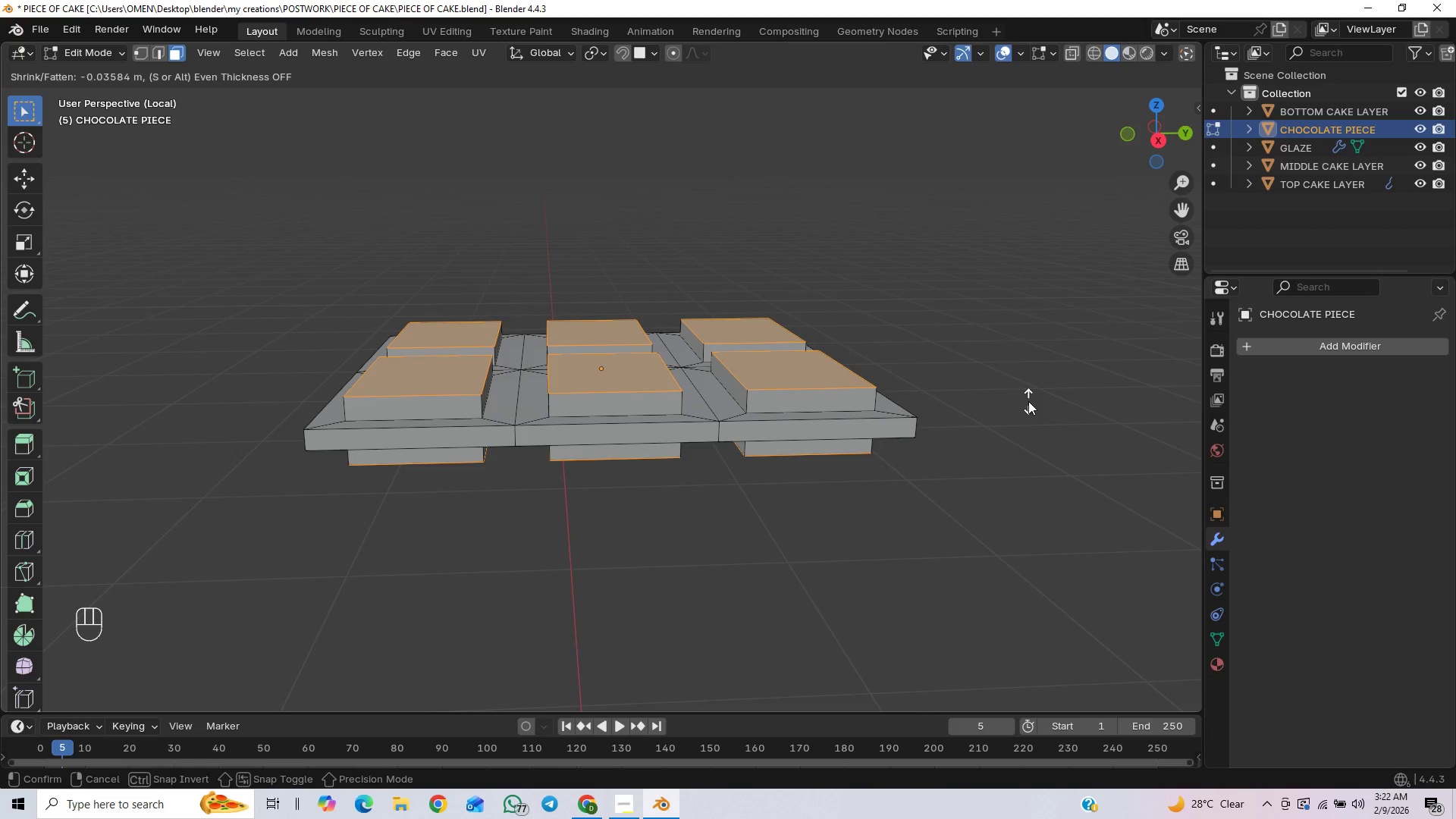 
left_click([1028, 401])
 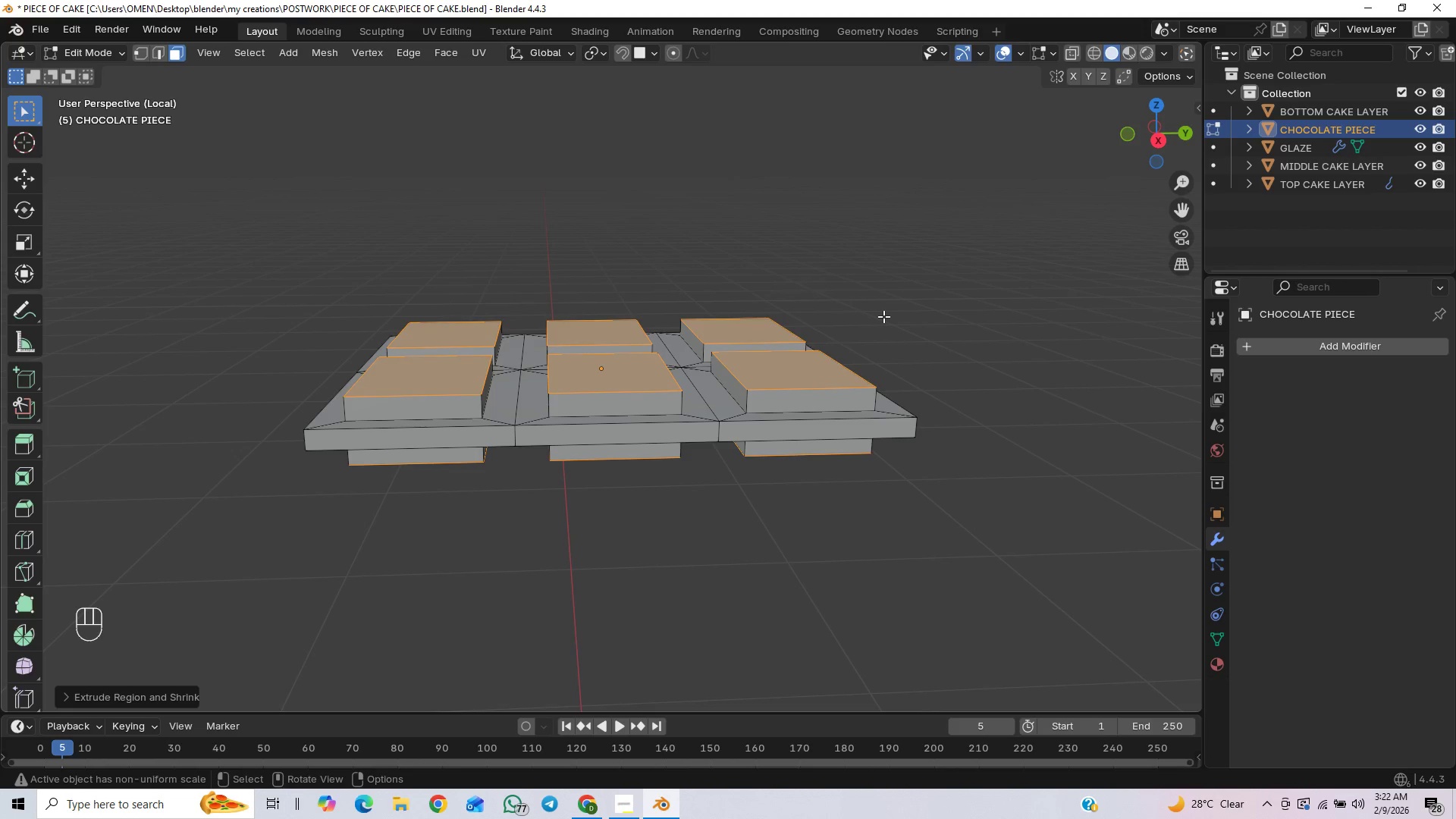 
key(Period)
 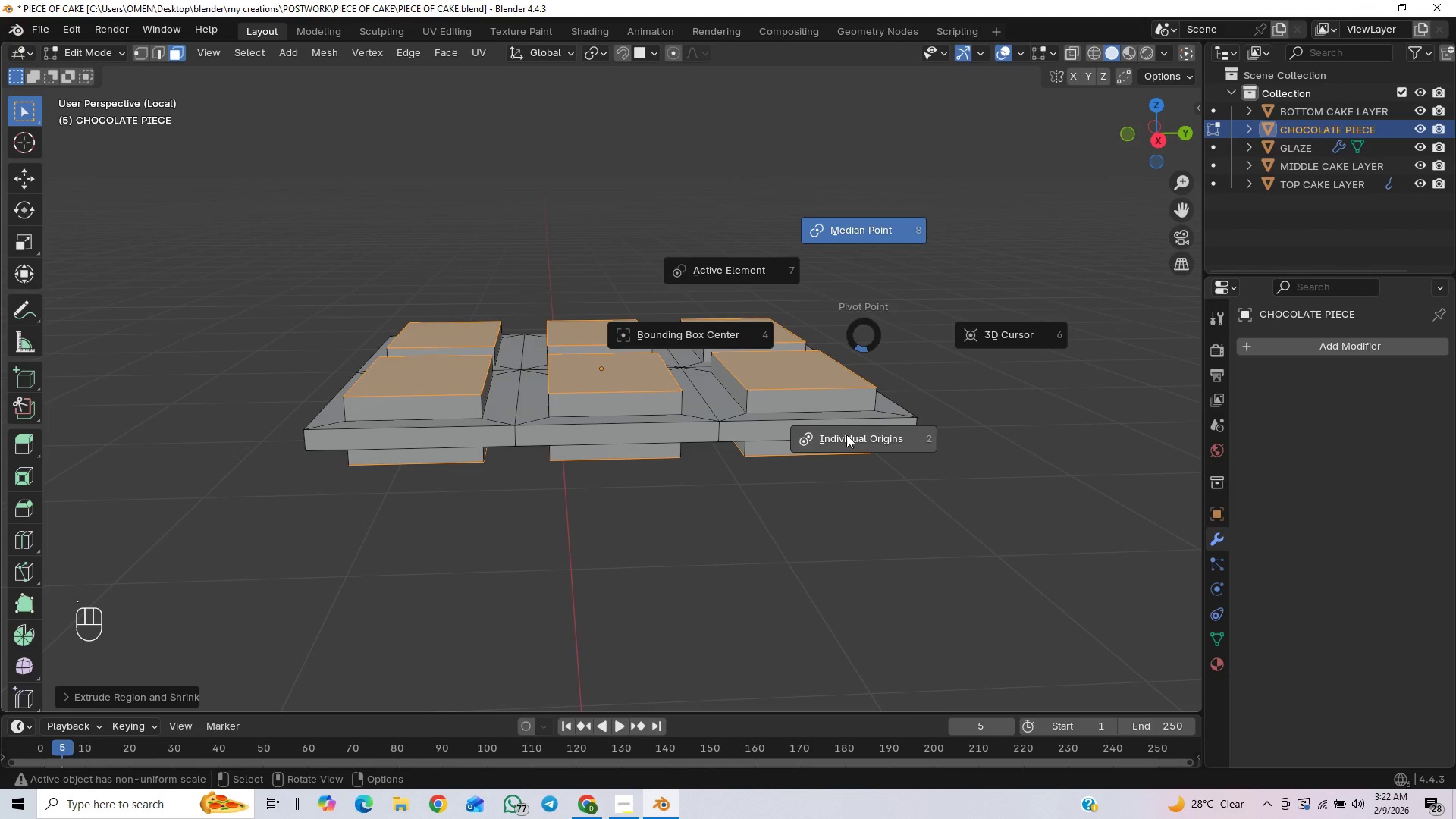 
left_click([846, 437])
 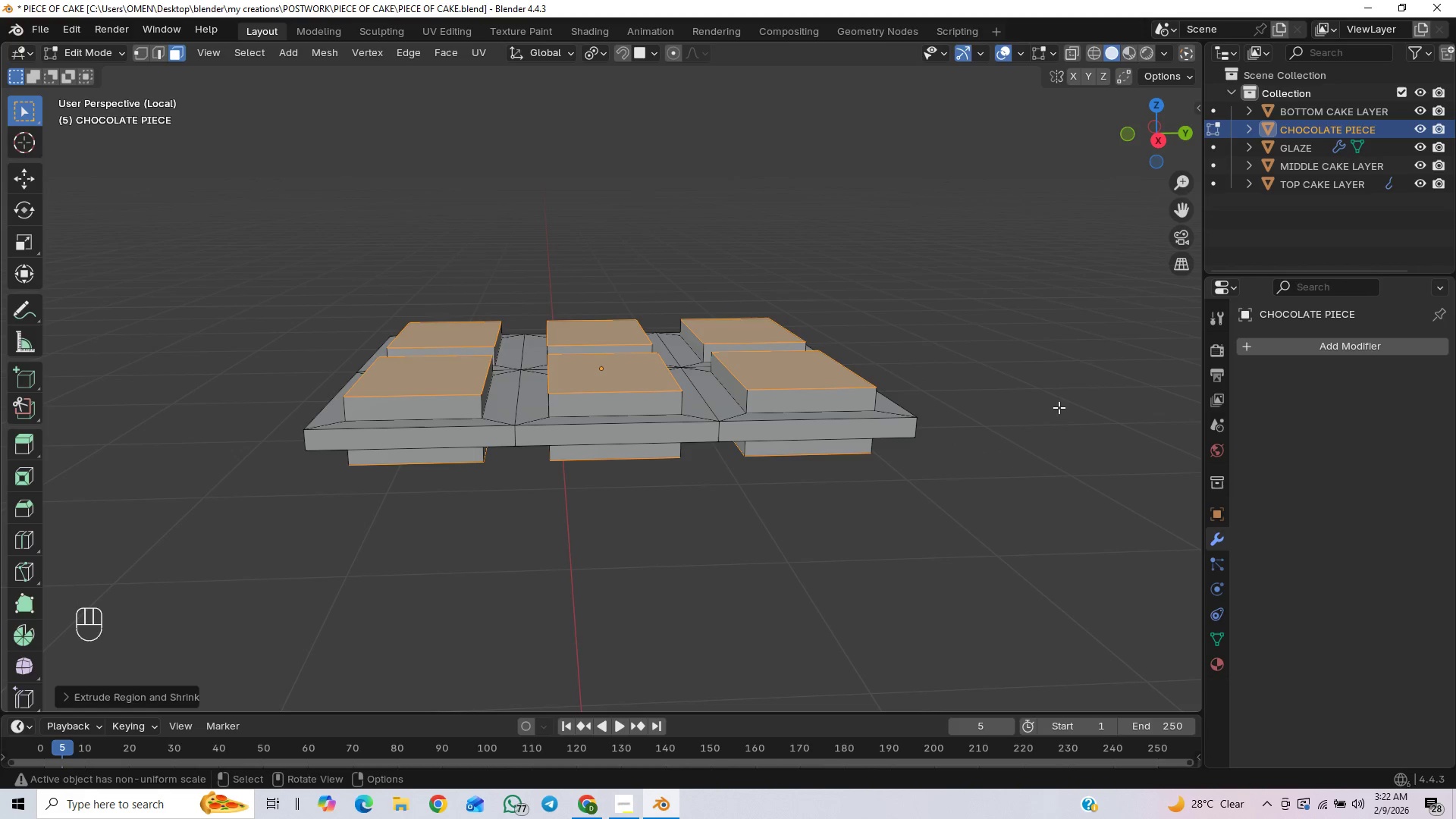 
key(S)
 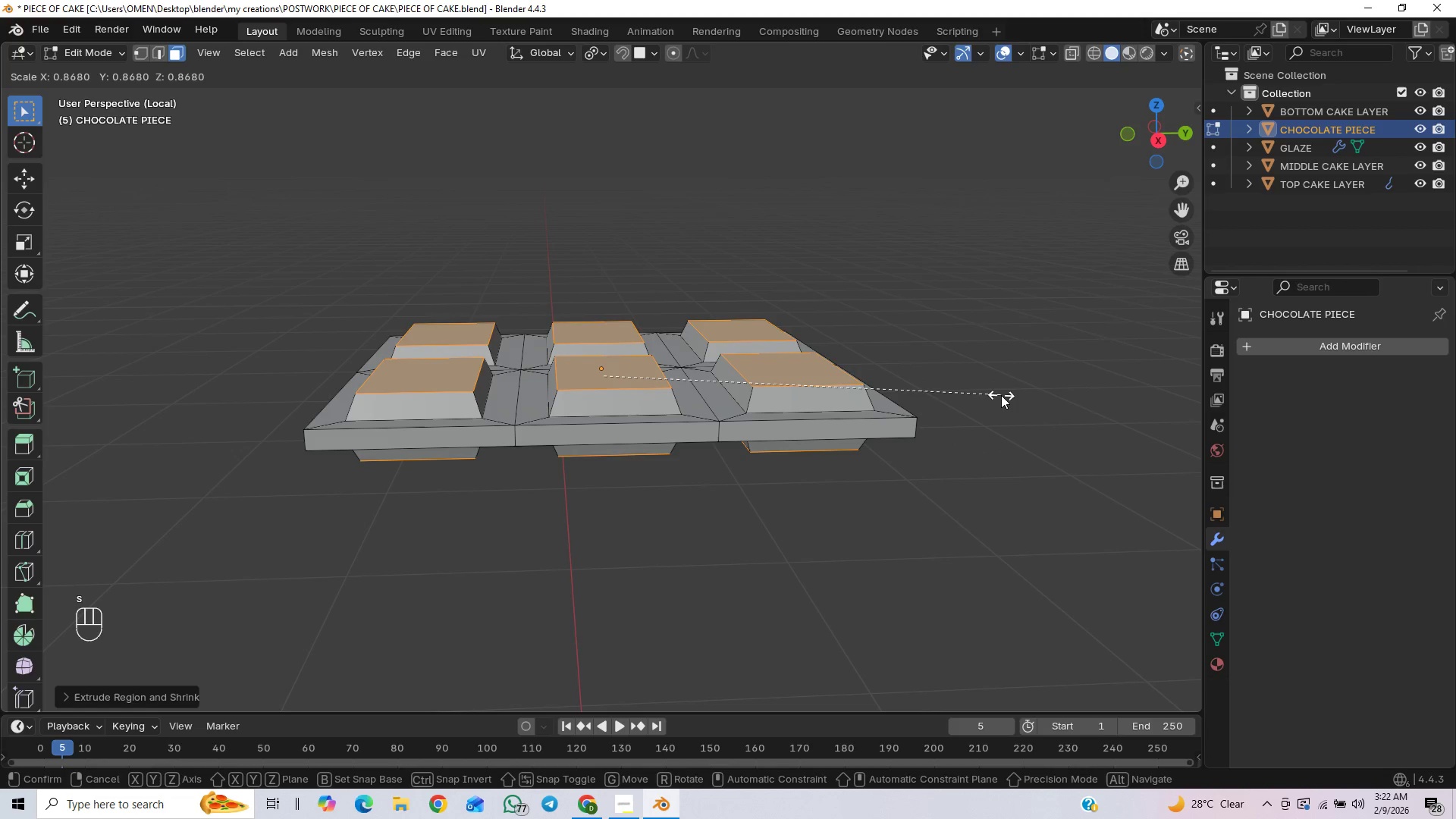 
left_click([1001, 395])
 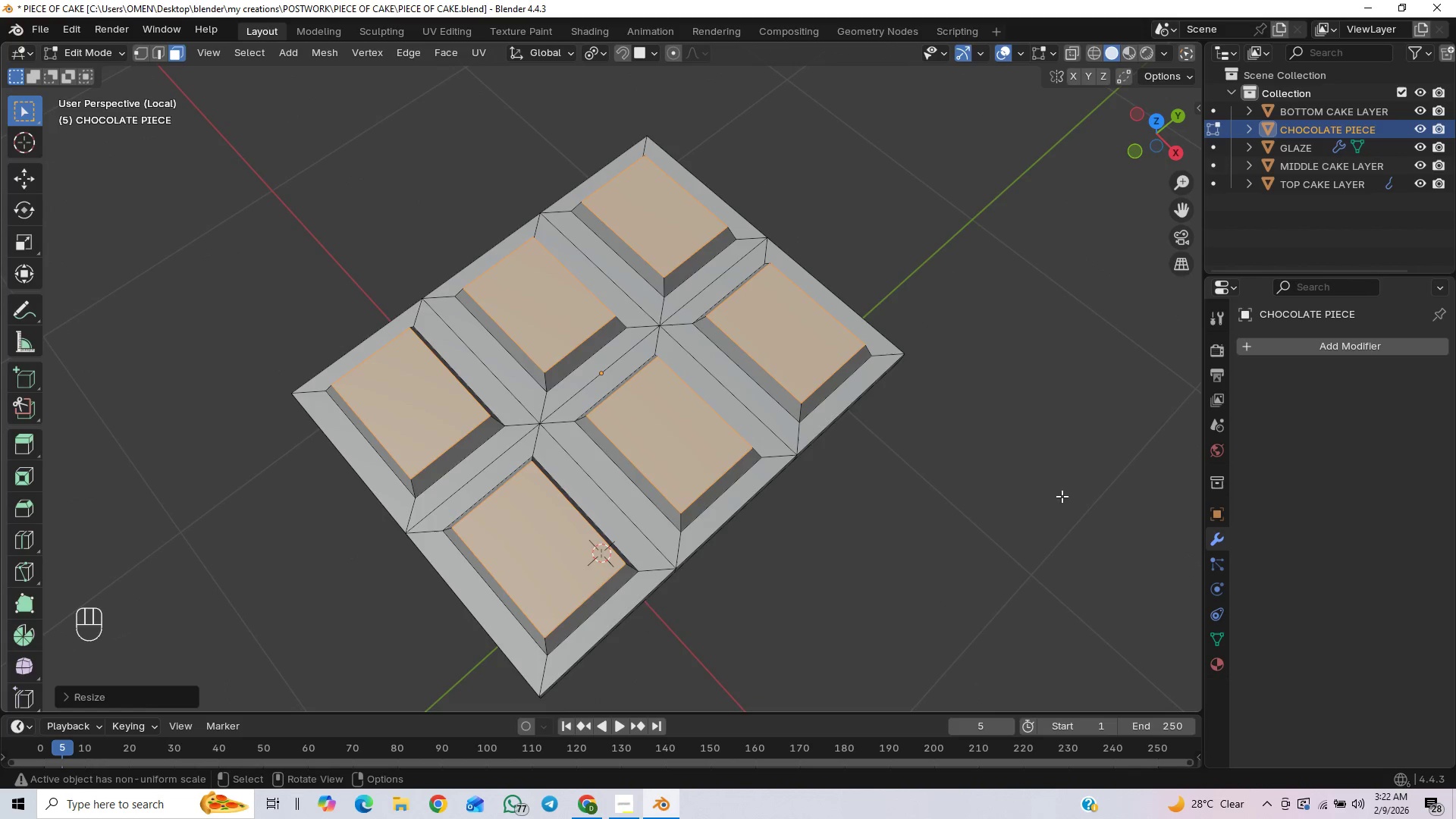 
key(S)
 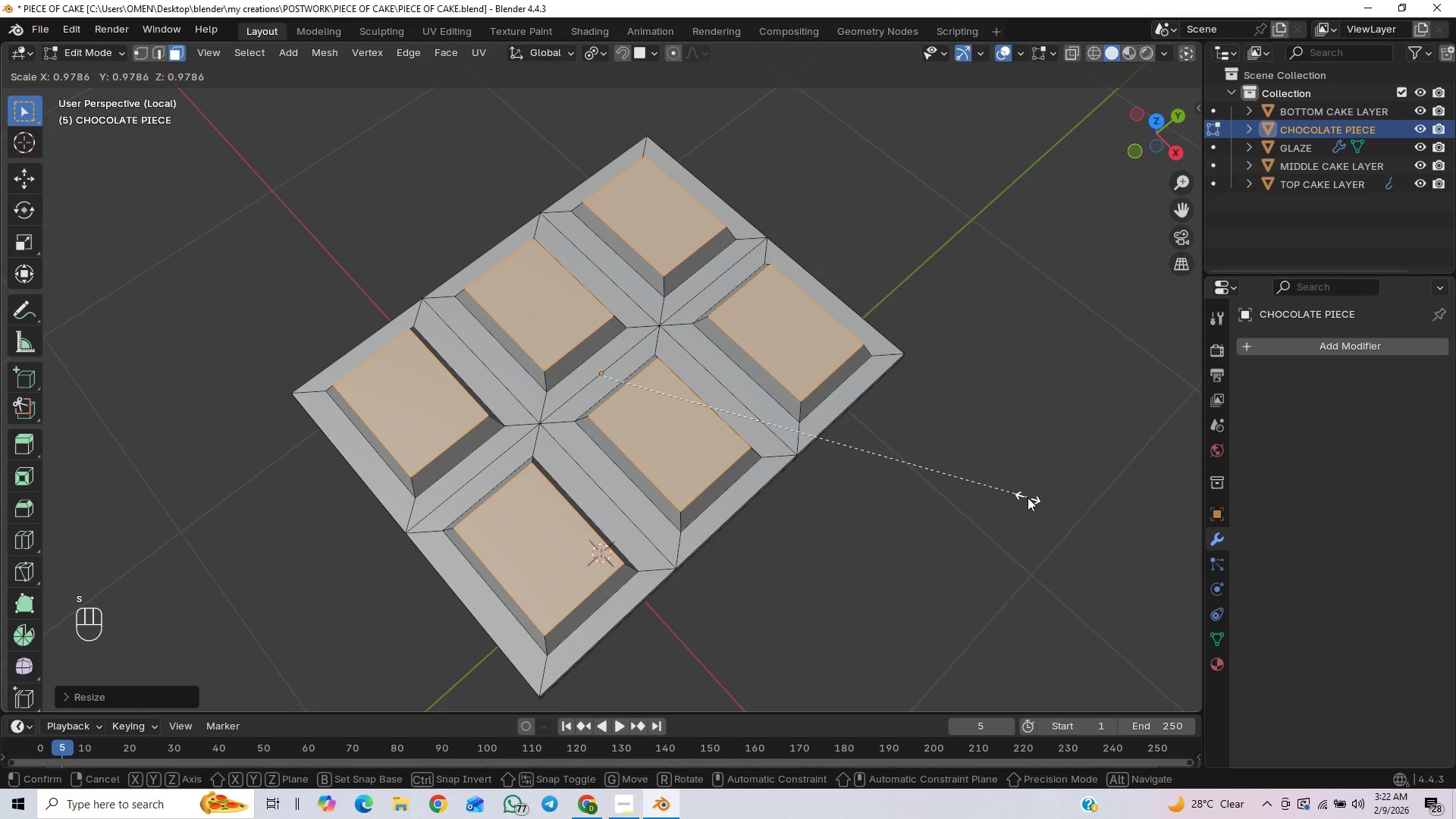 
left_click([1028, 497])
 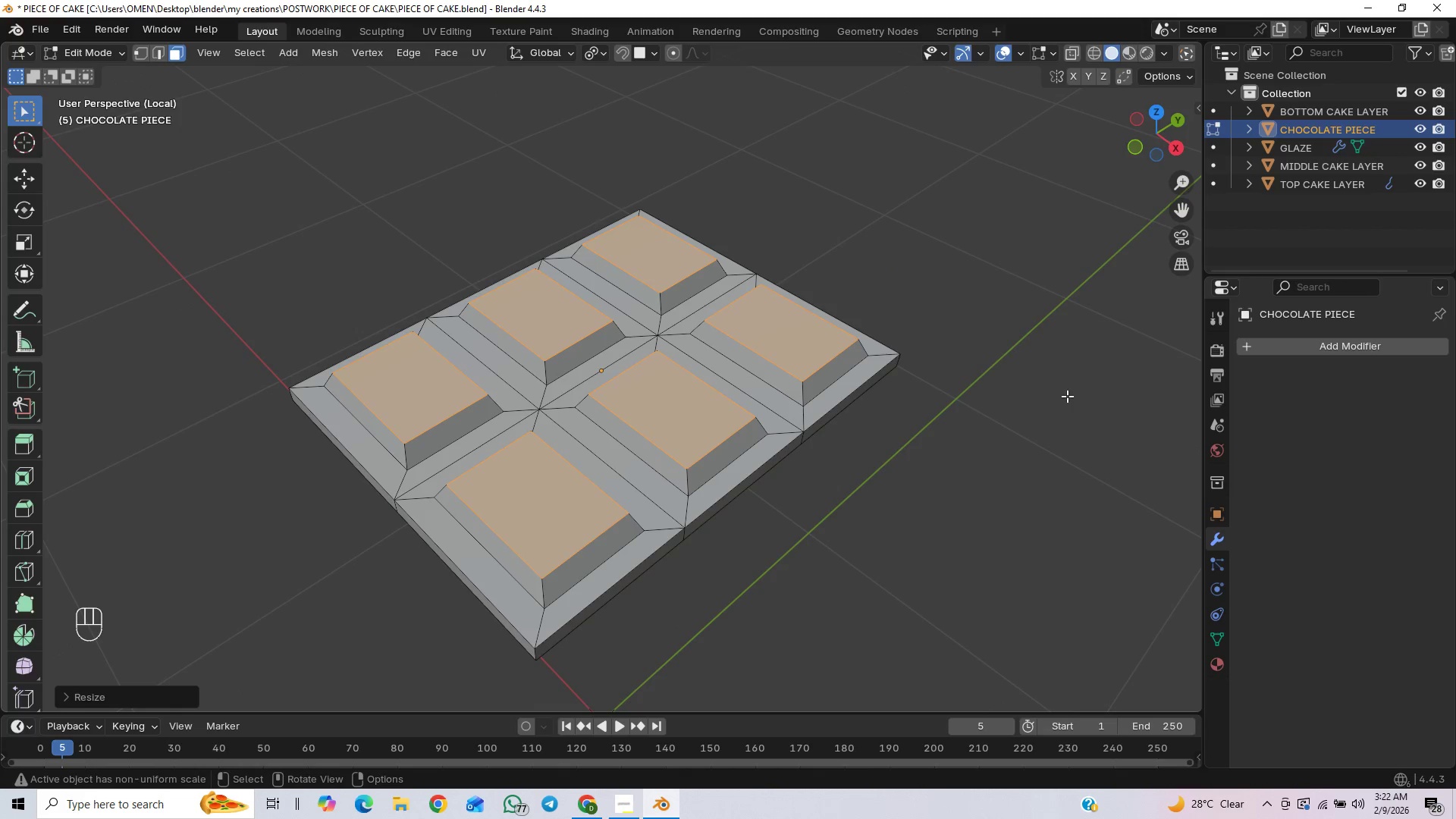 
key(Space)
 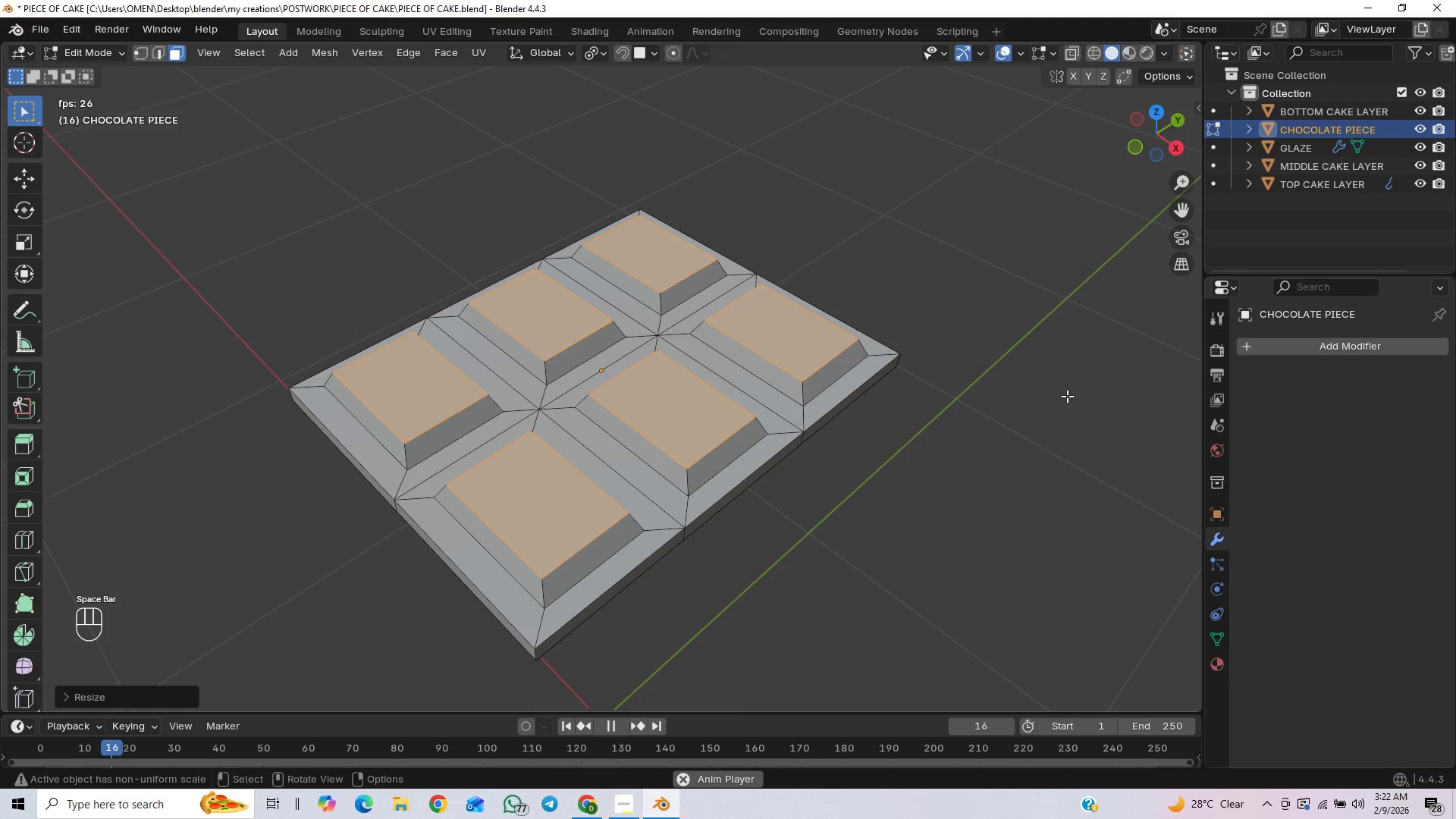 
key(Space)
 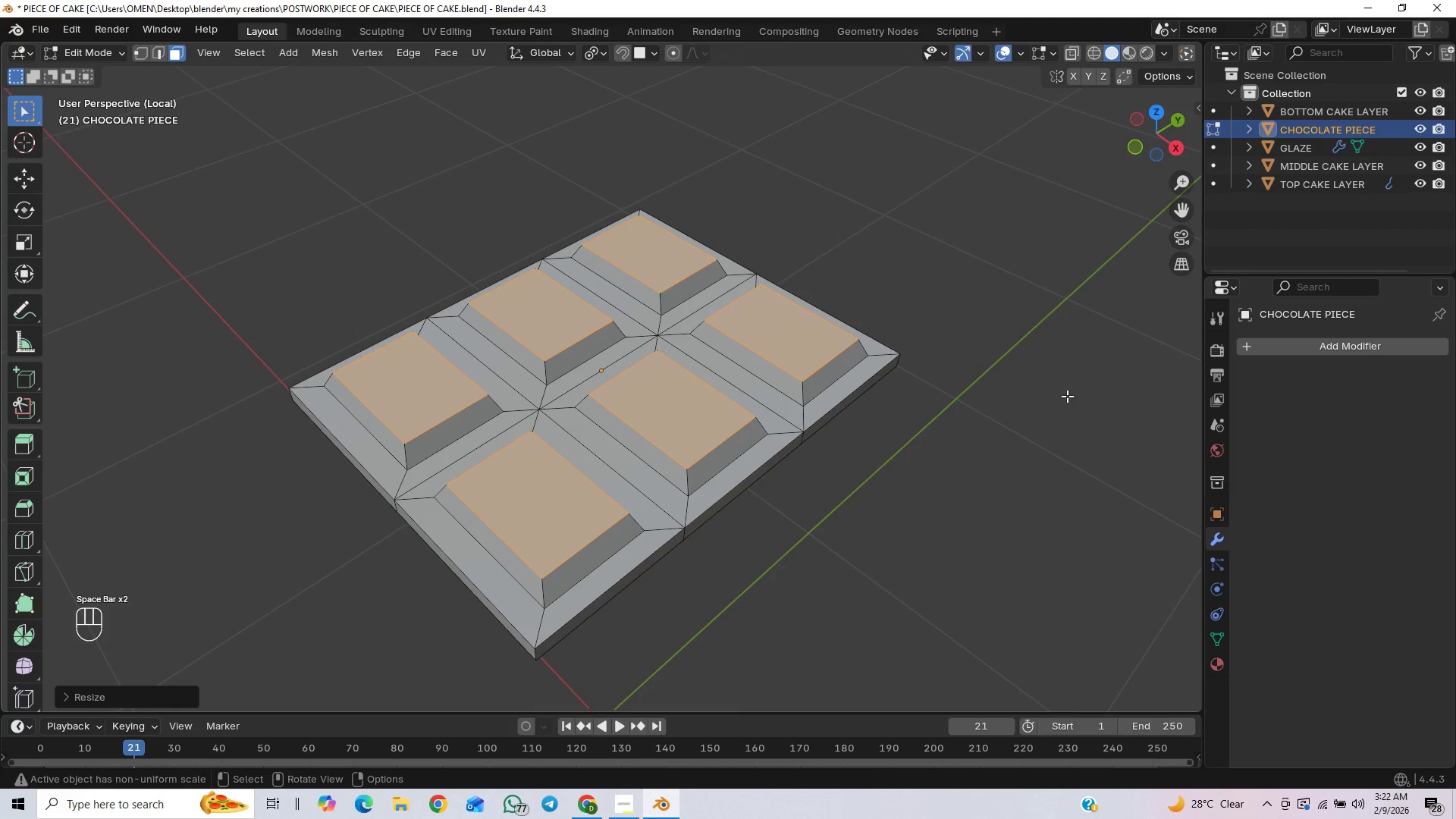 
key(Alt+E)
 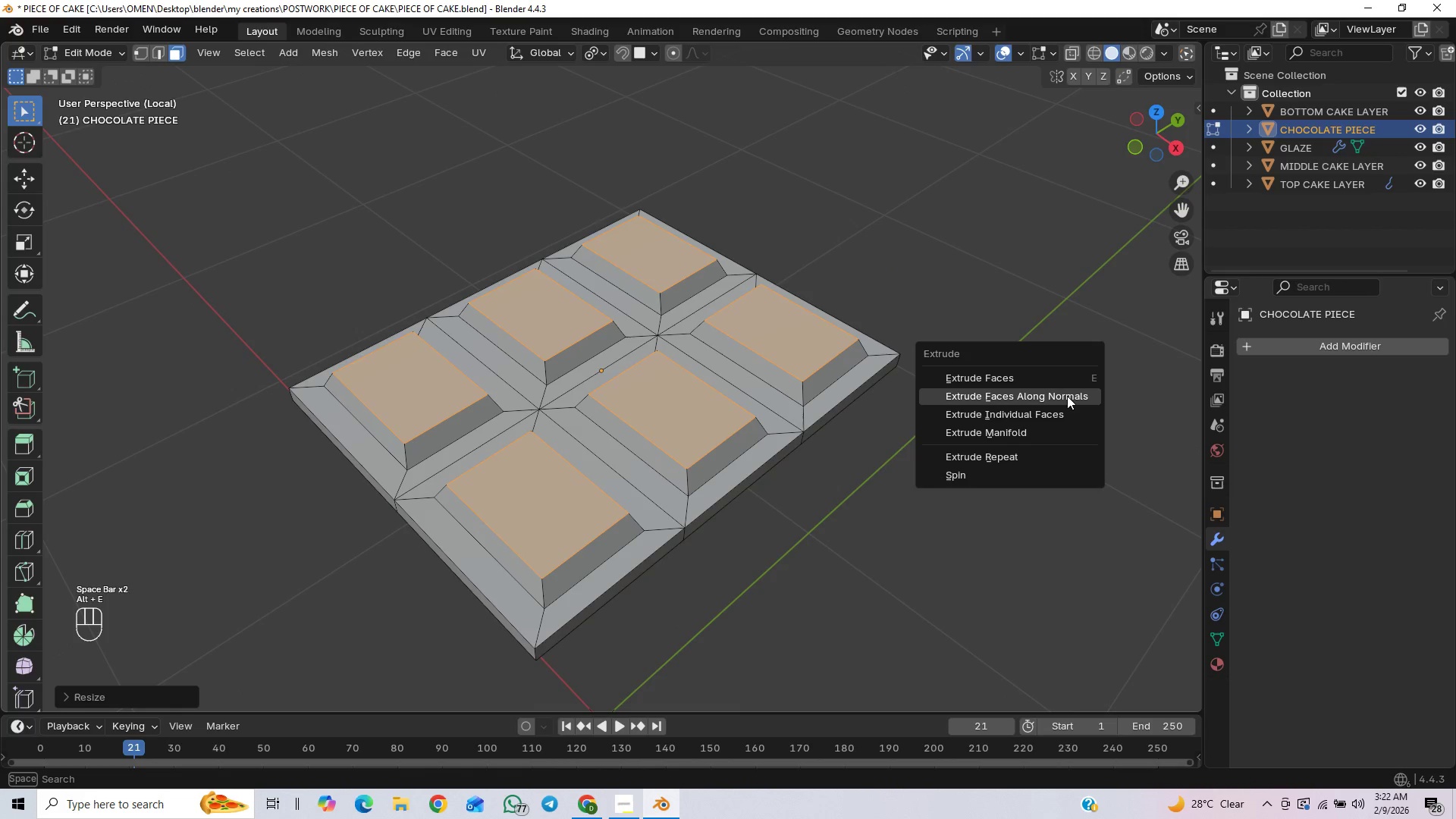 
left_click([1067, 396])
 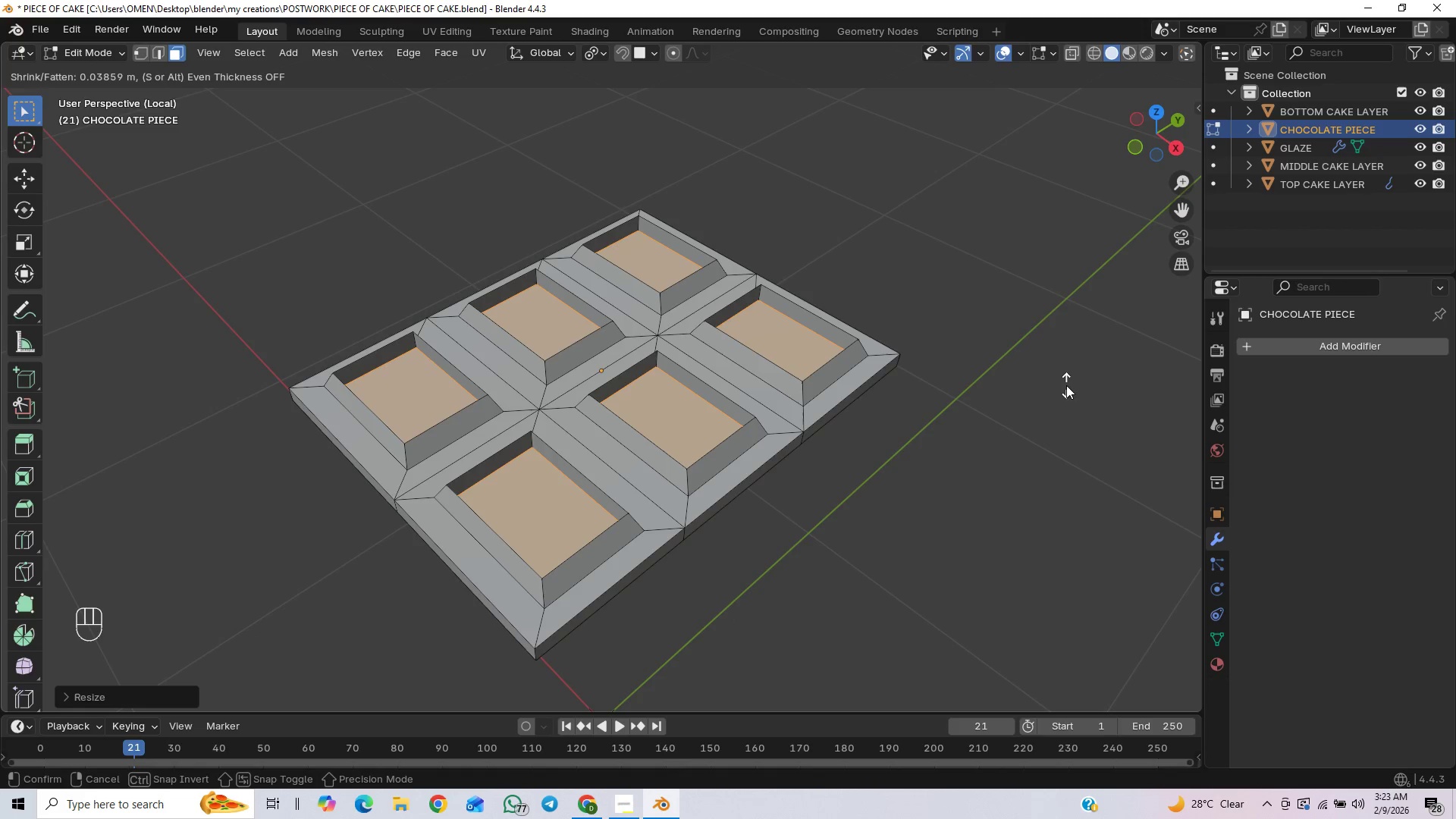 
wait(7.22)
 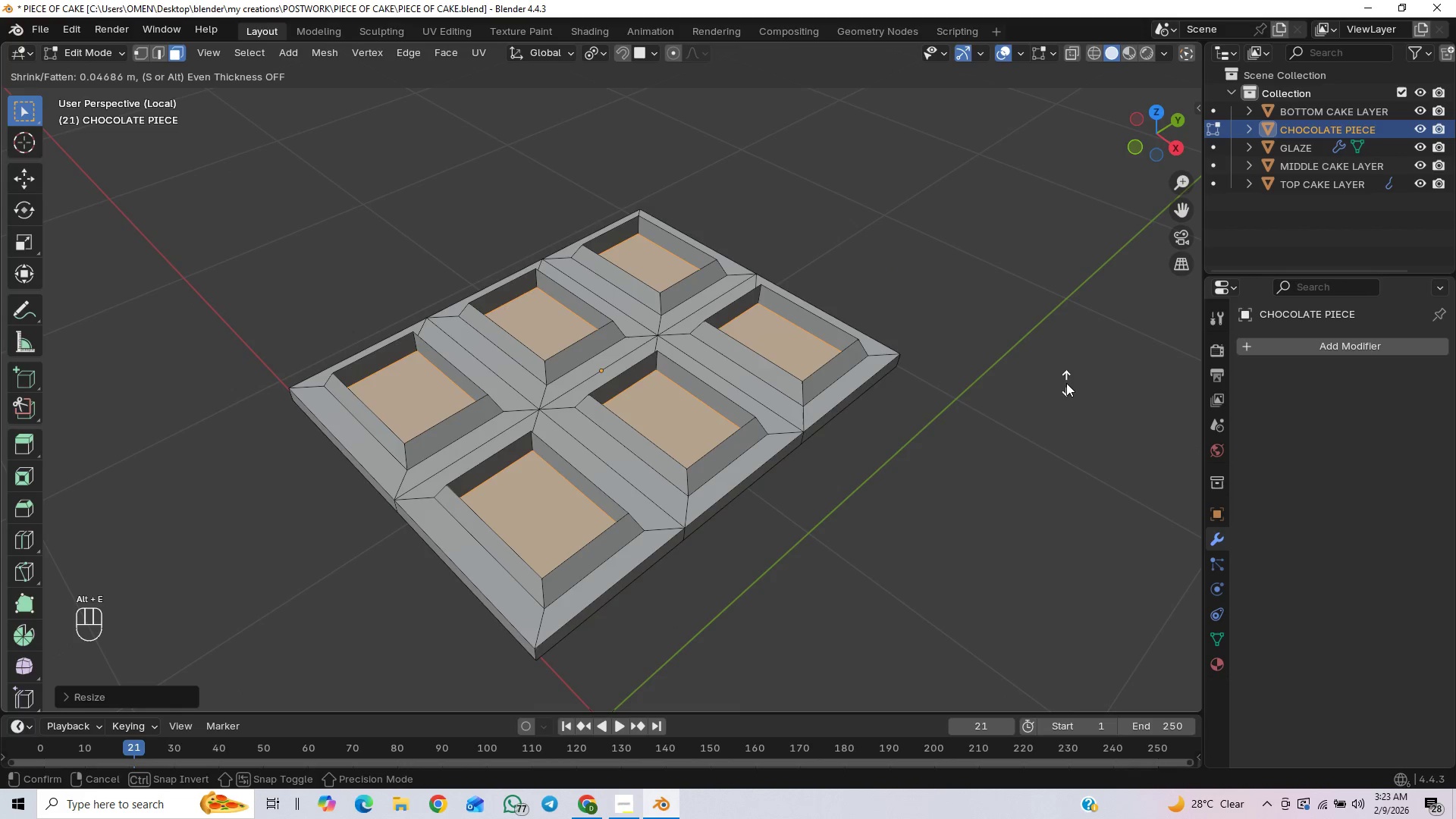 
right_click([1066, 385])
 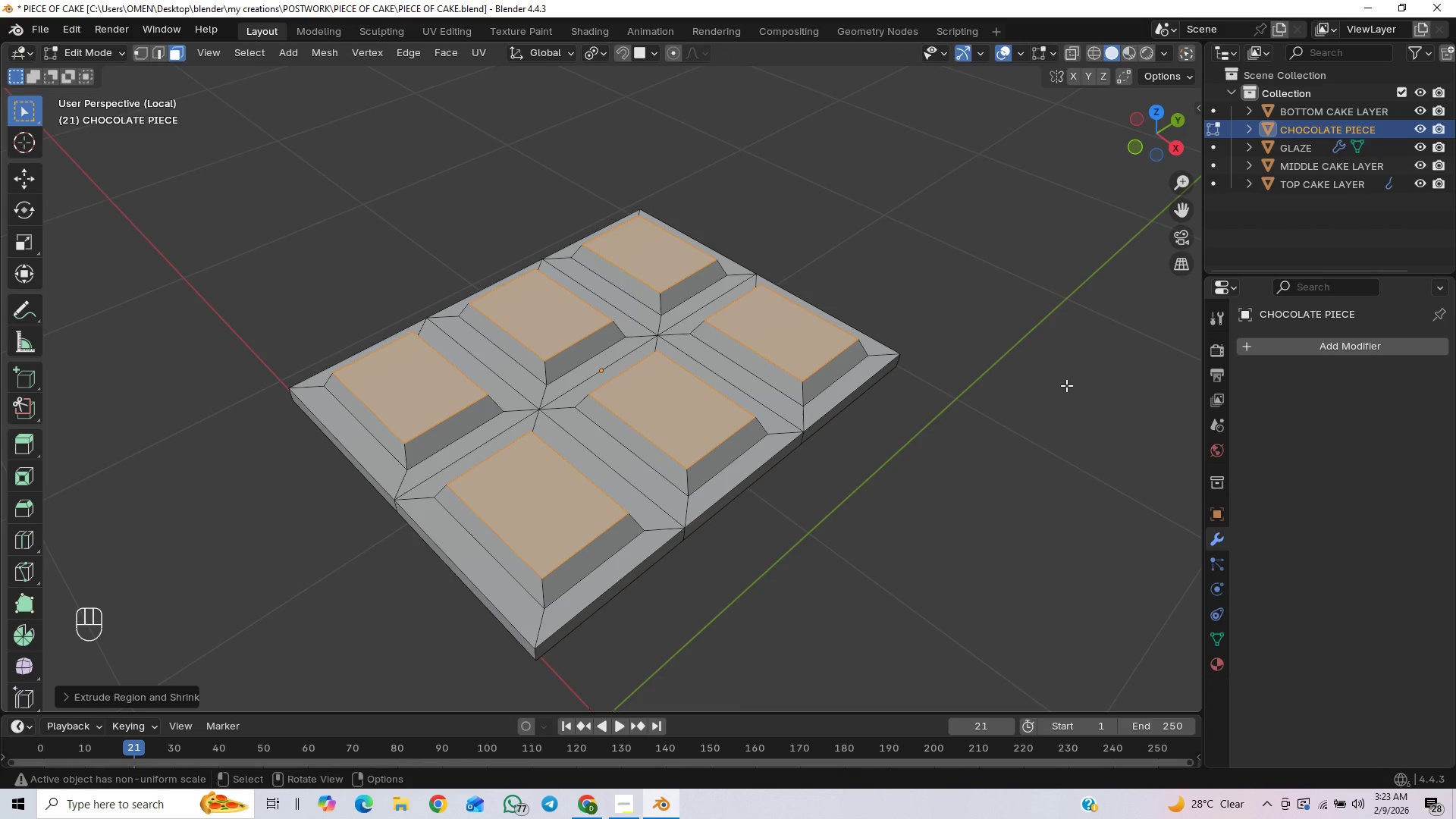 
hold_key(key=ControlLeft, duration=1.5)
 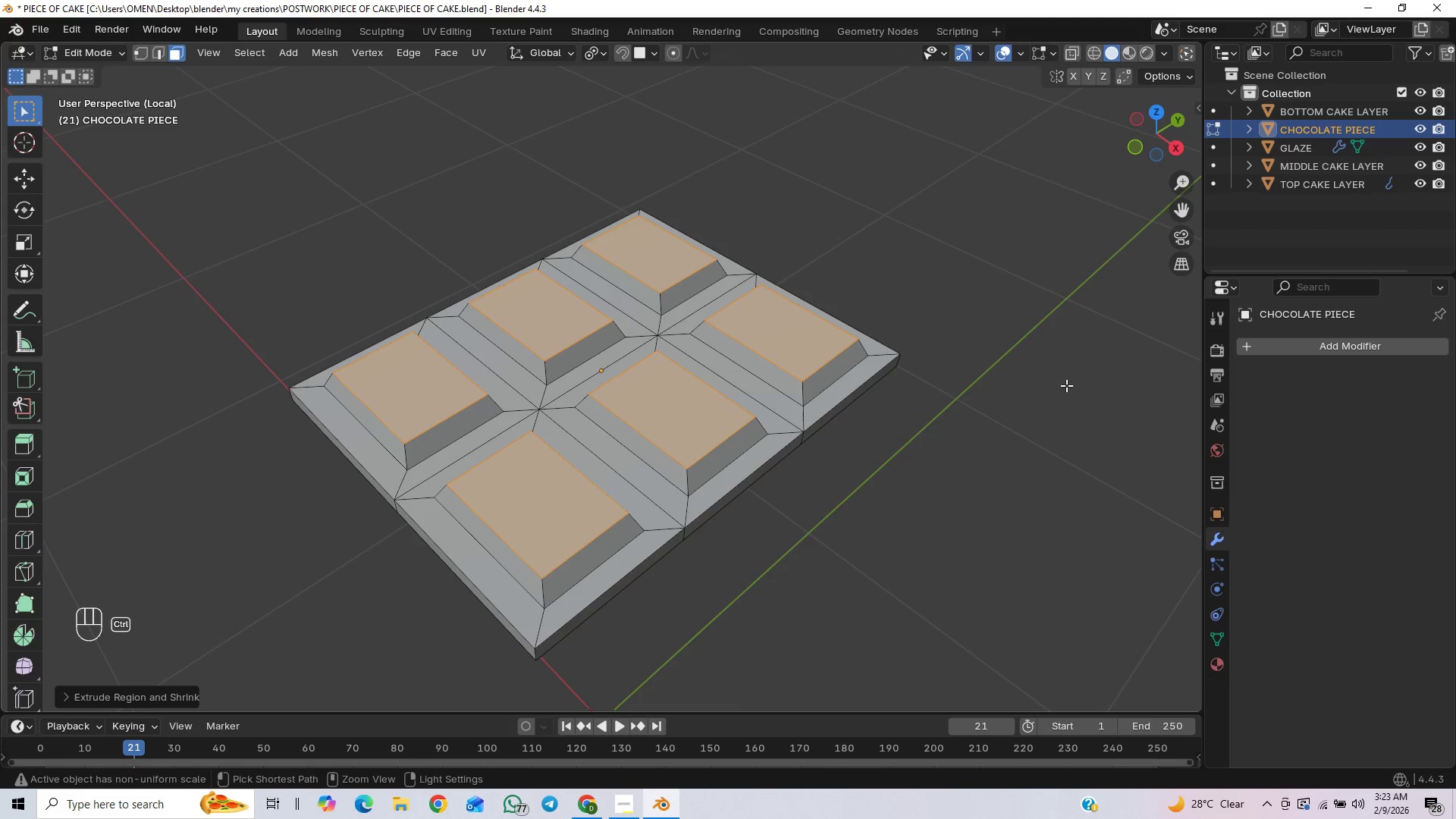 
key(Control+Z)
 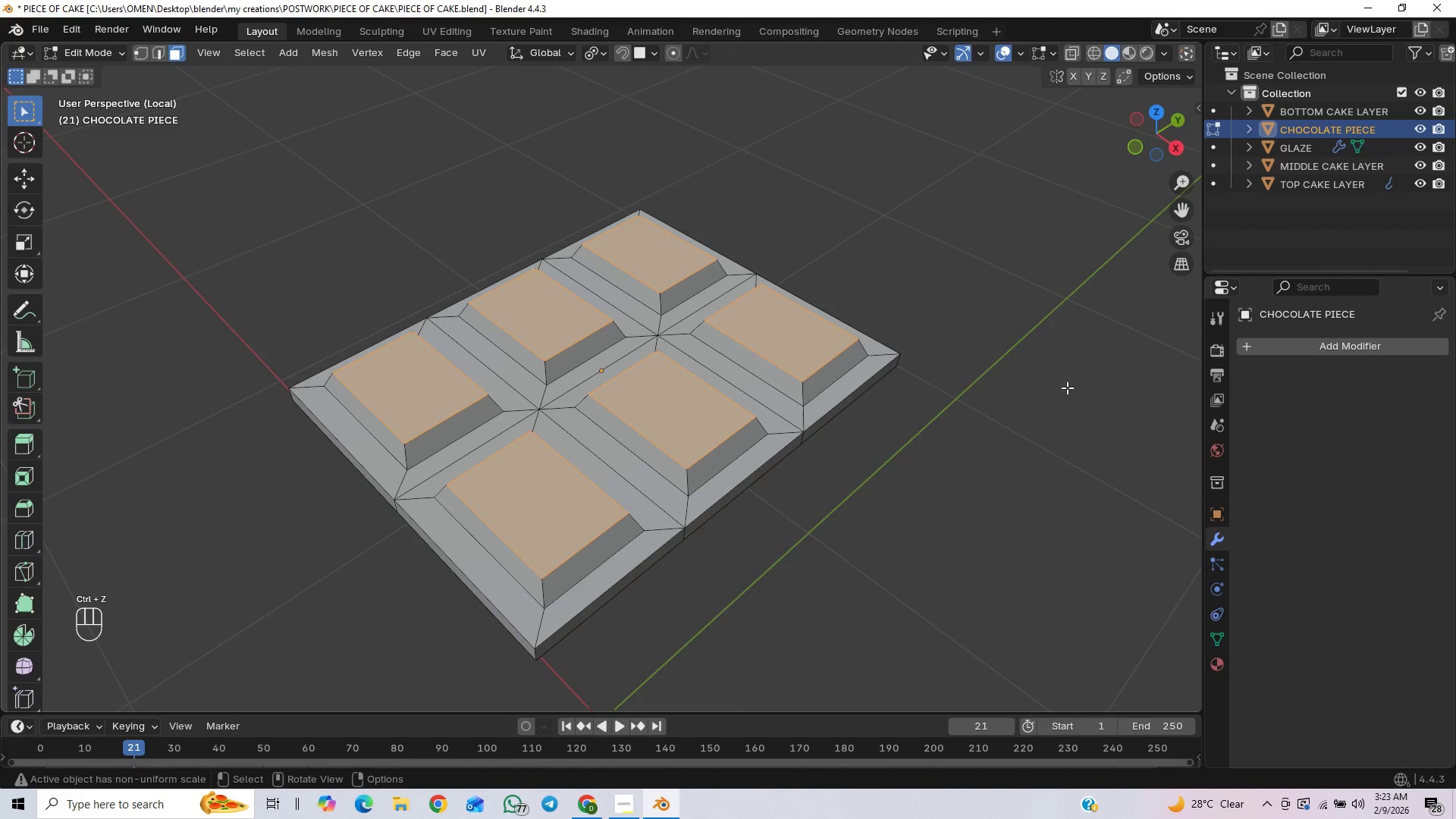 
key(Control+Z)
 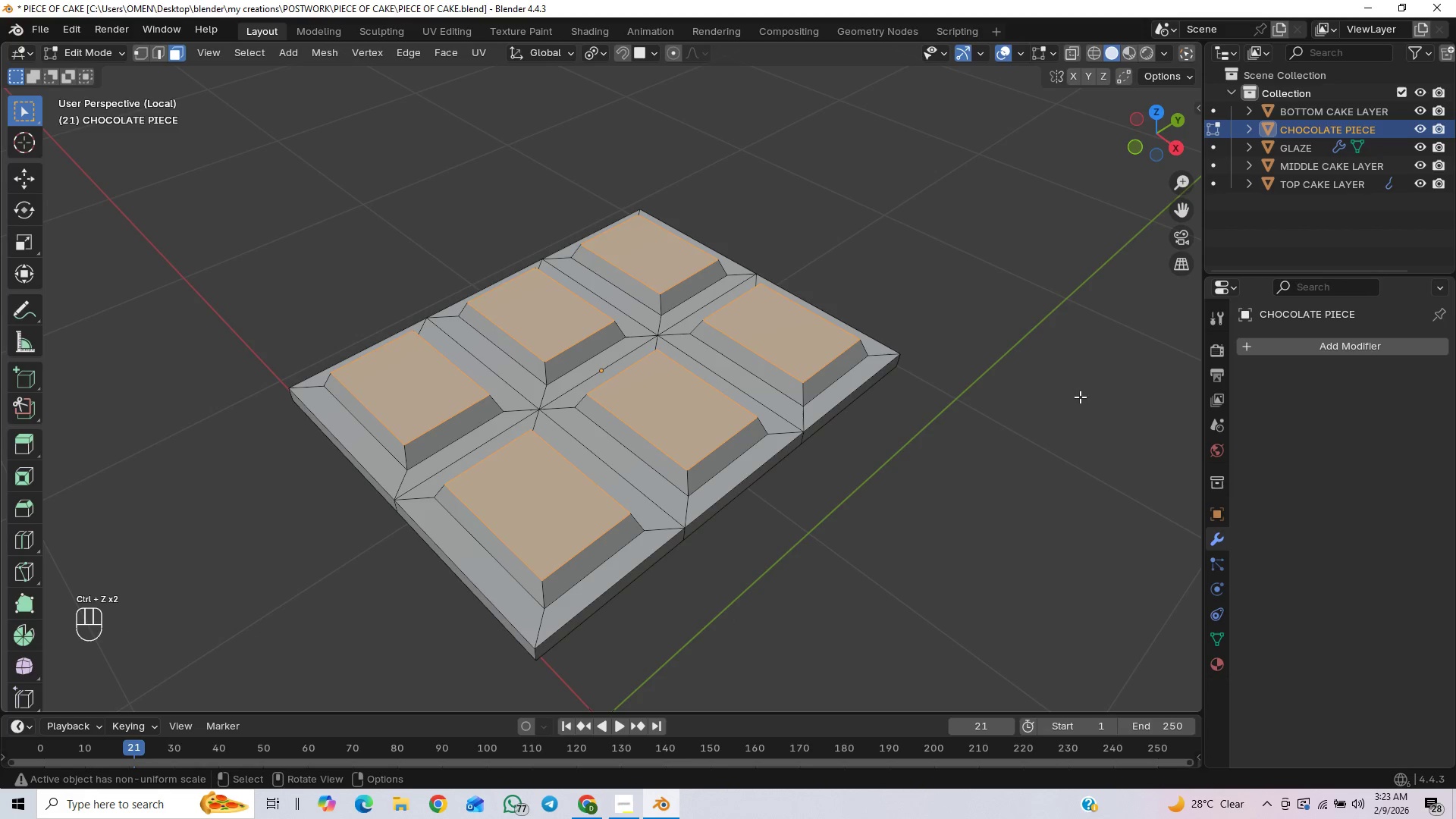 
key(I)
 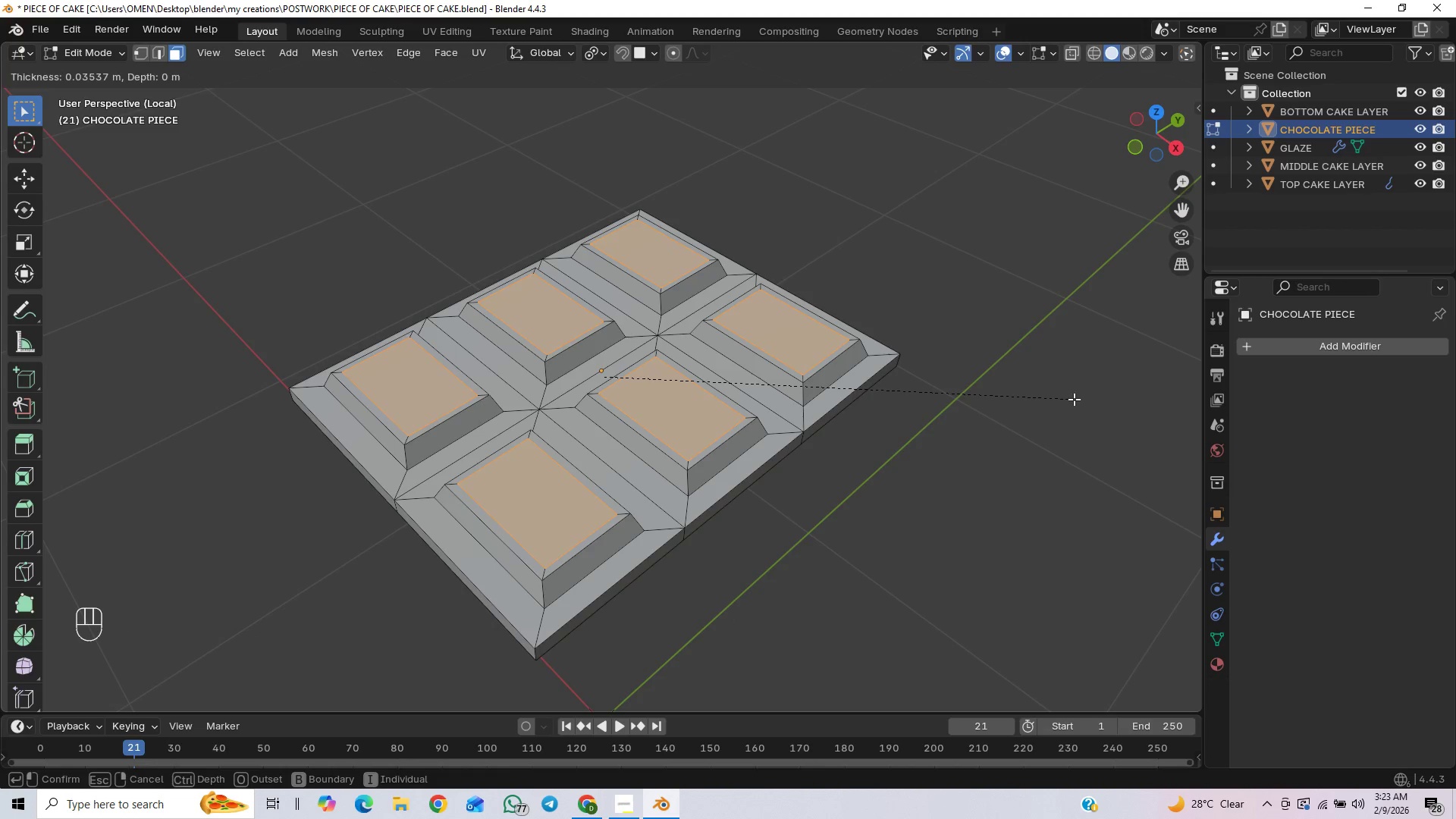 
wait(8.55)
 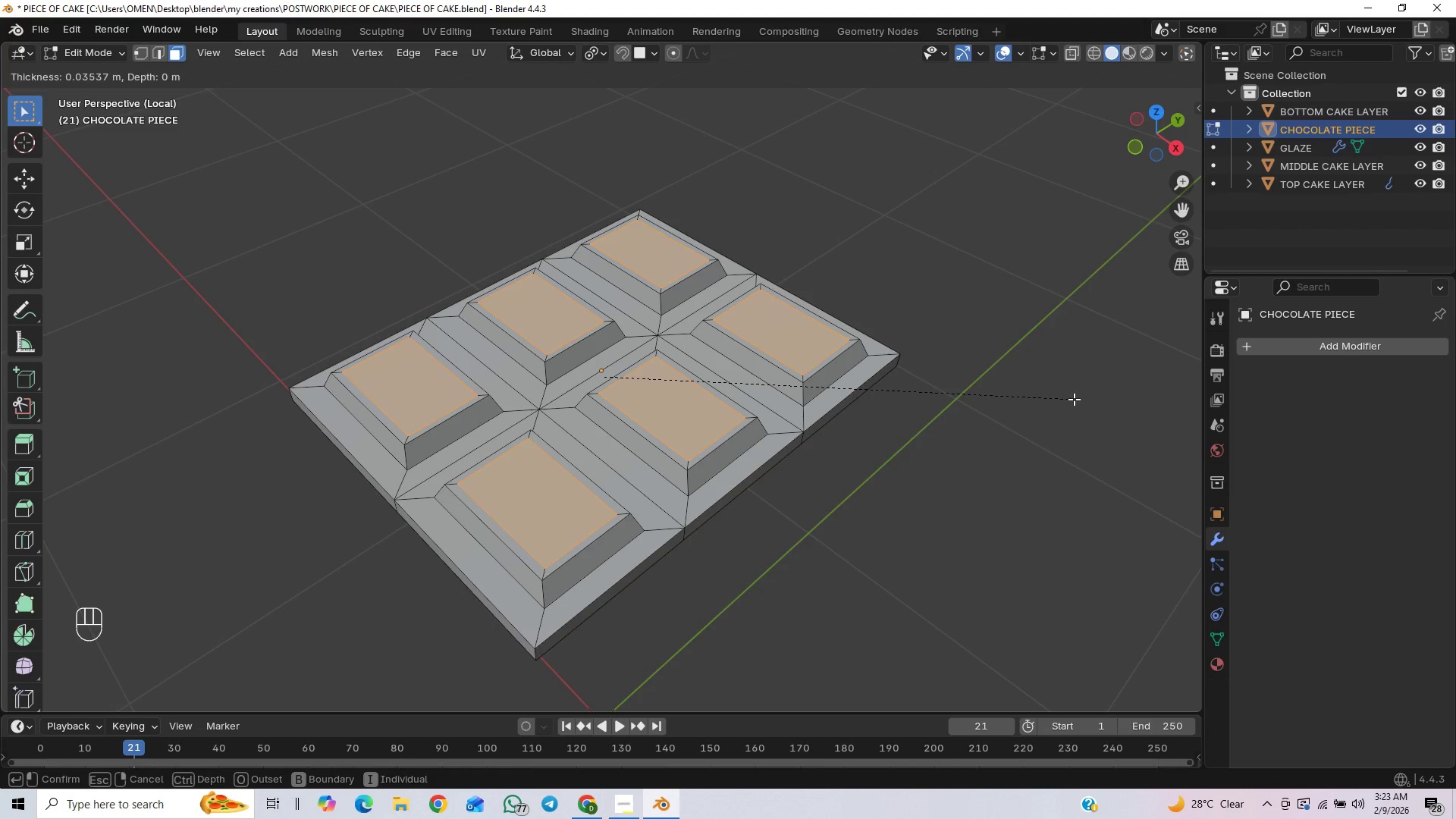 
left_click([1071, 403])
 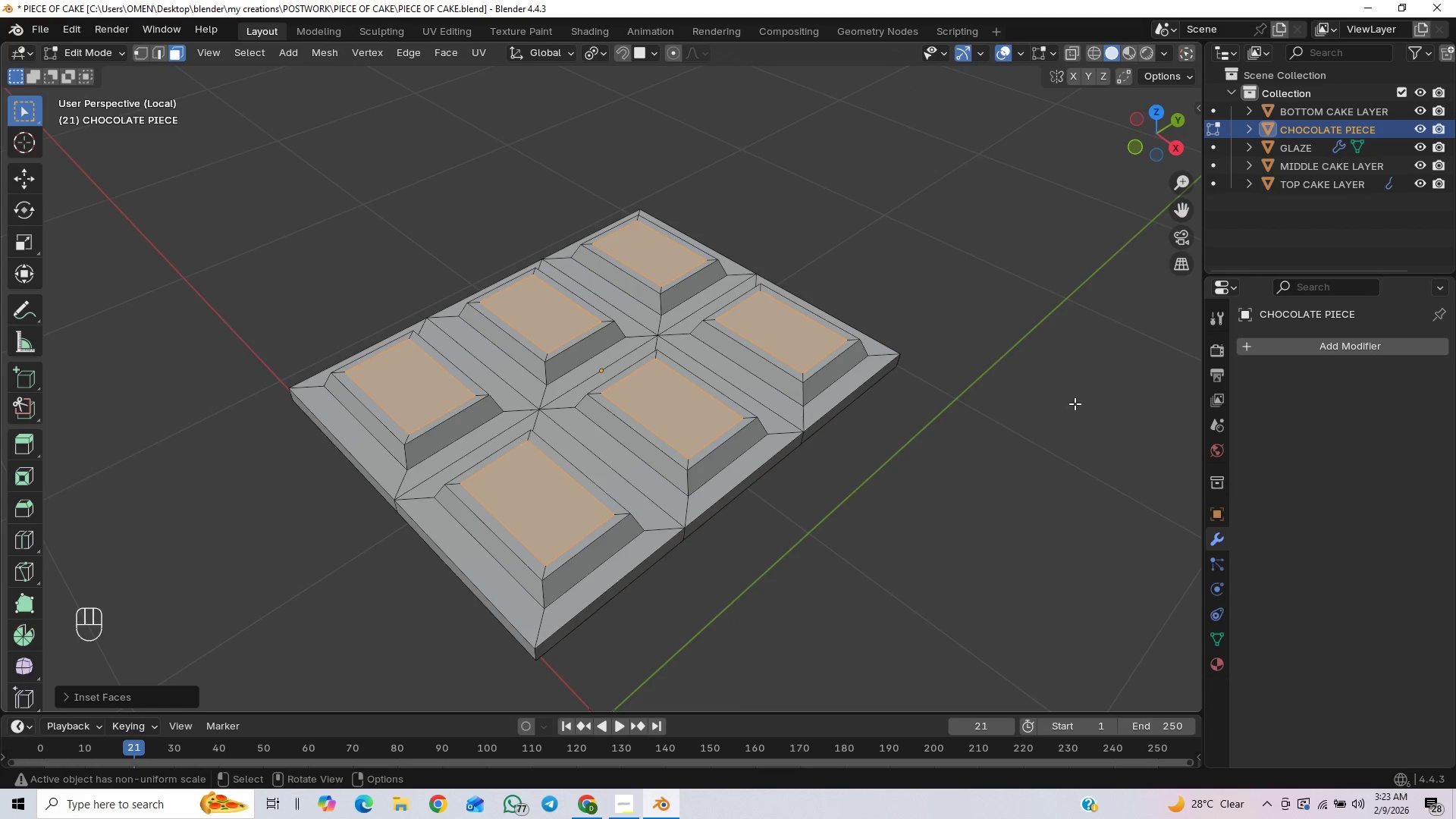 
key(Alt+E)
 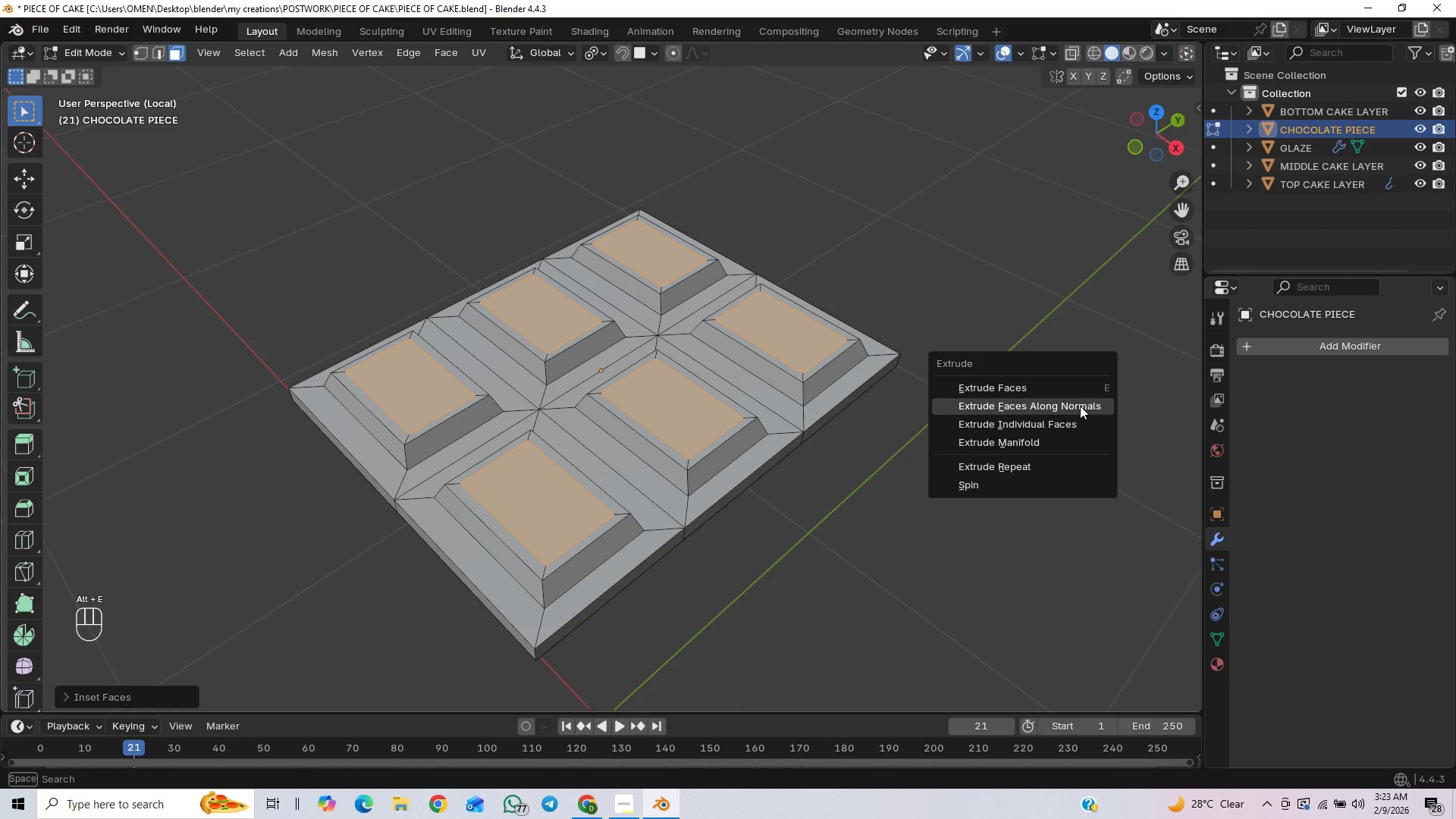 
left_click([1080, 406])
 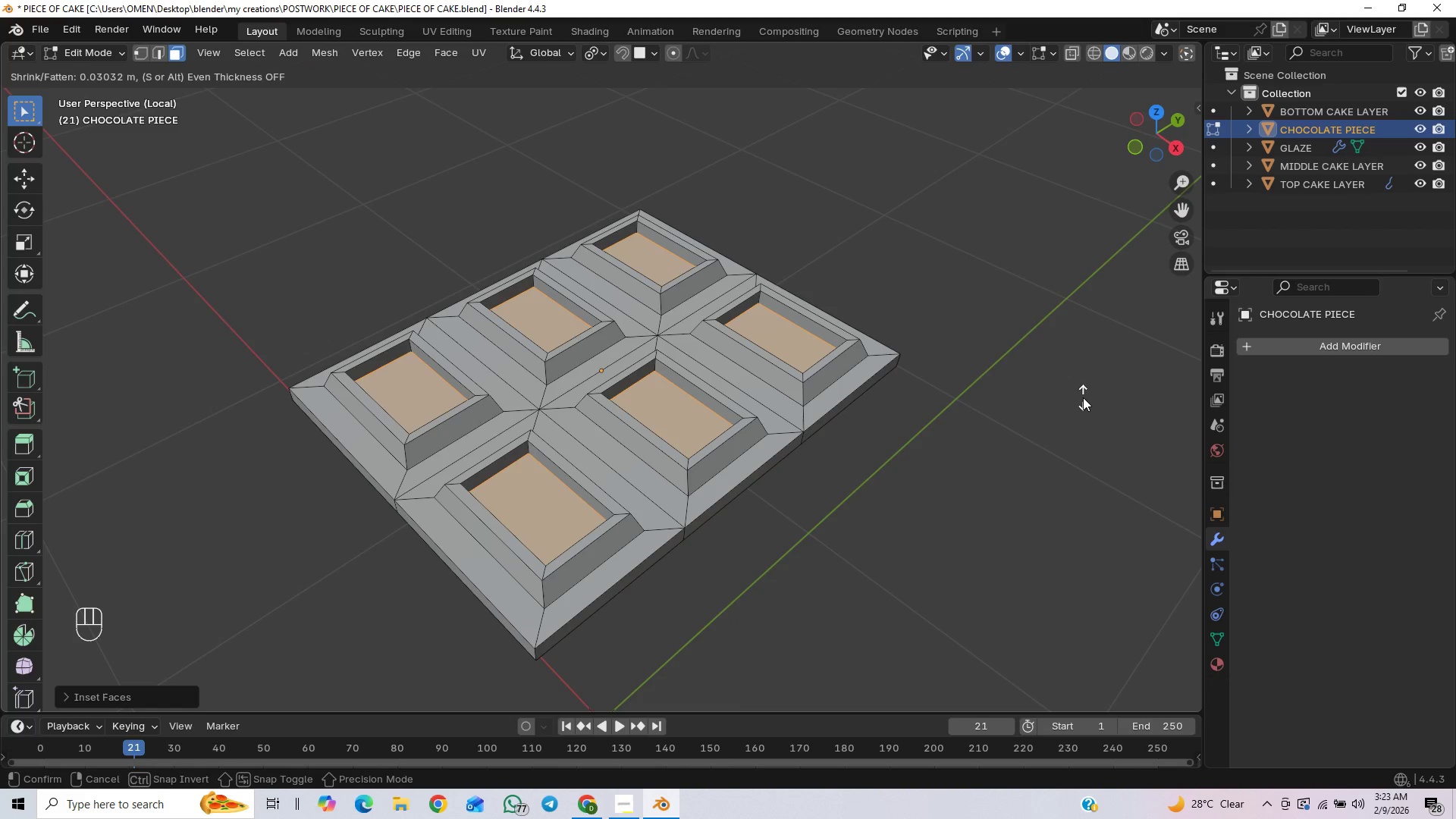 
wait(5.59)
 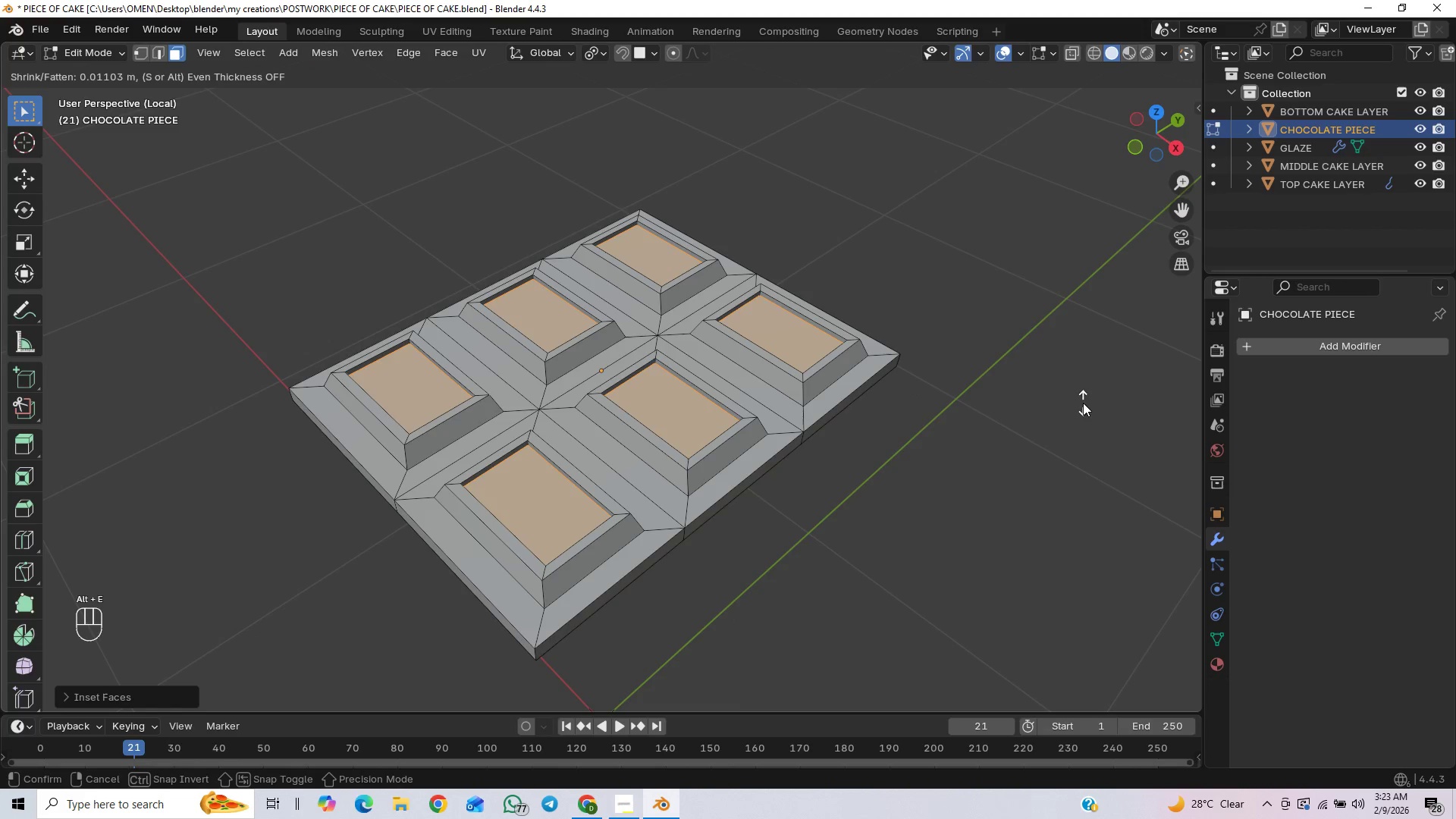 
left_click([1083, 397])
 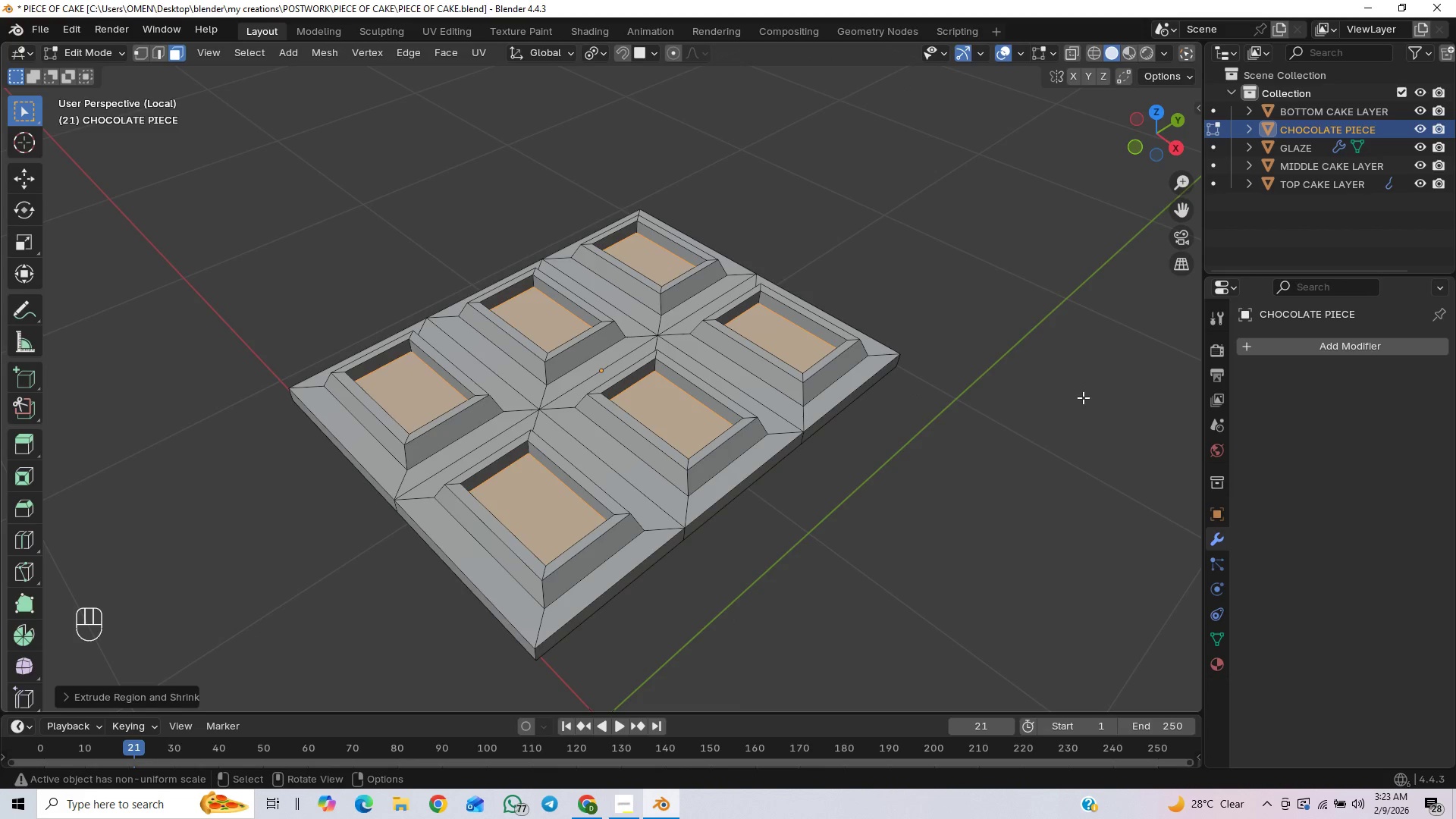 
key(S)
 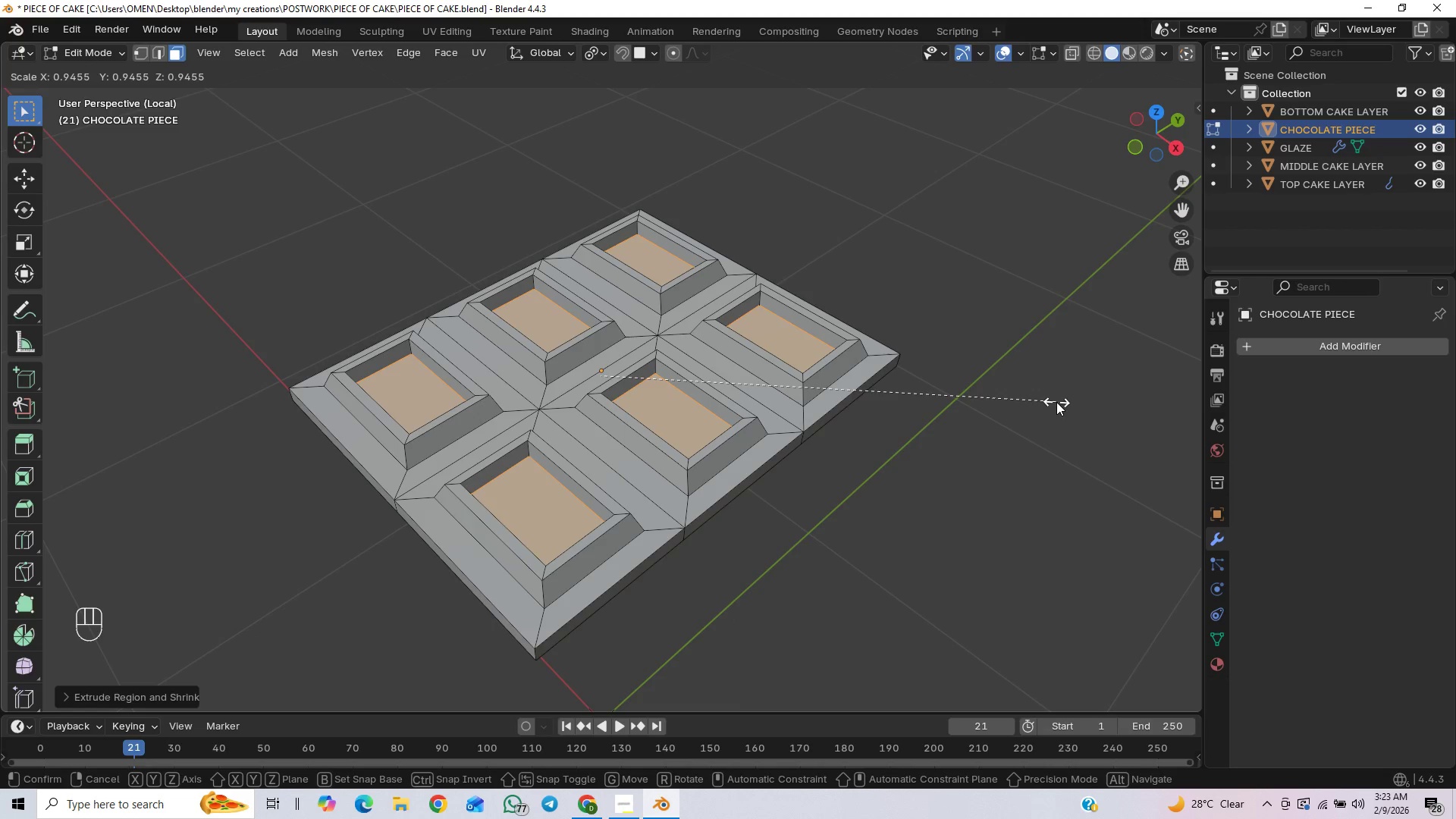 
wait(5.41)
 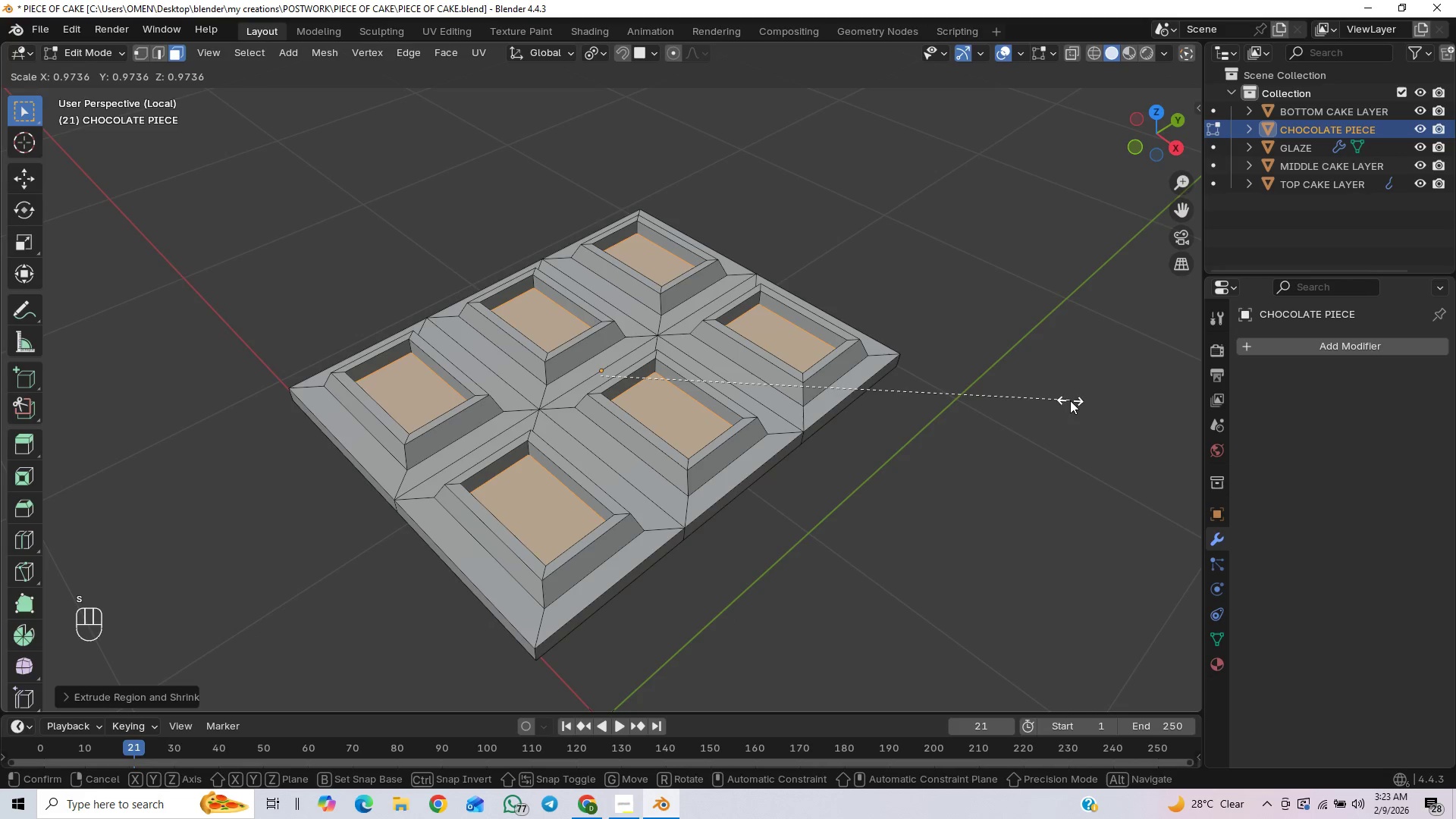 
left_click([1053, 402])
 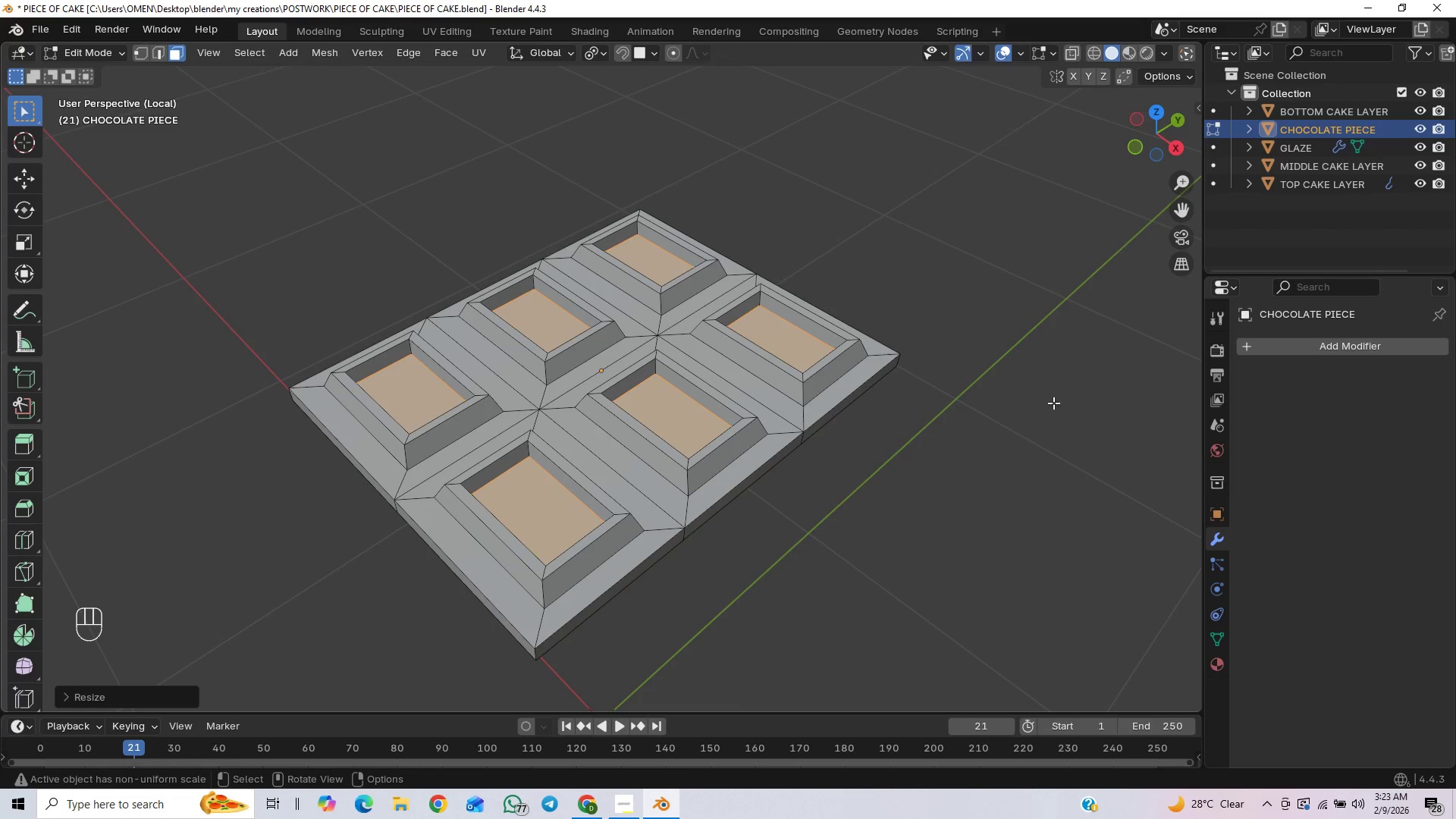 
key(Control+S)
 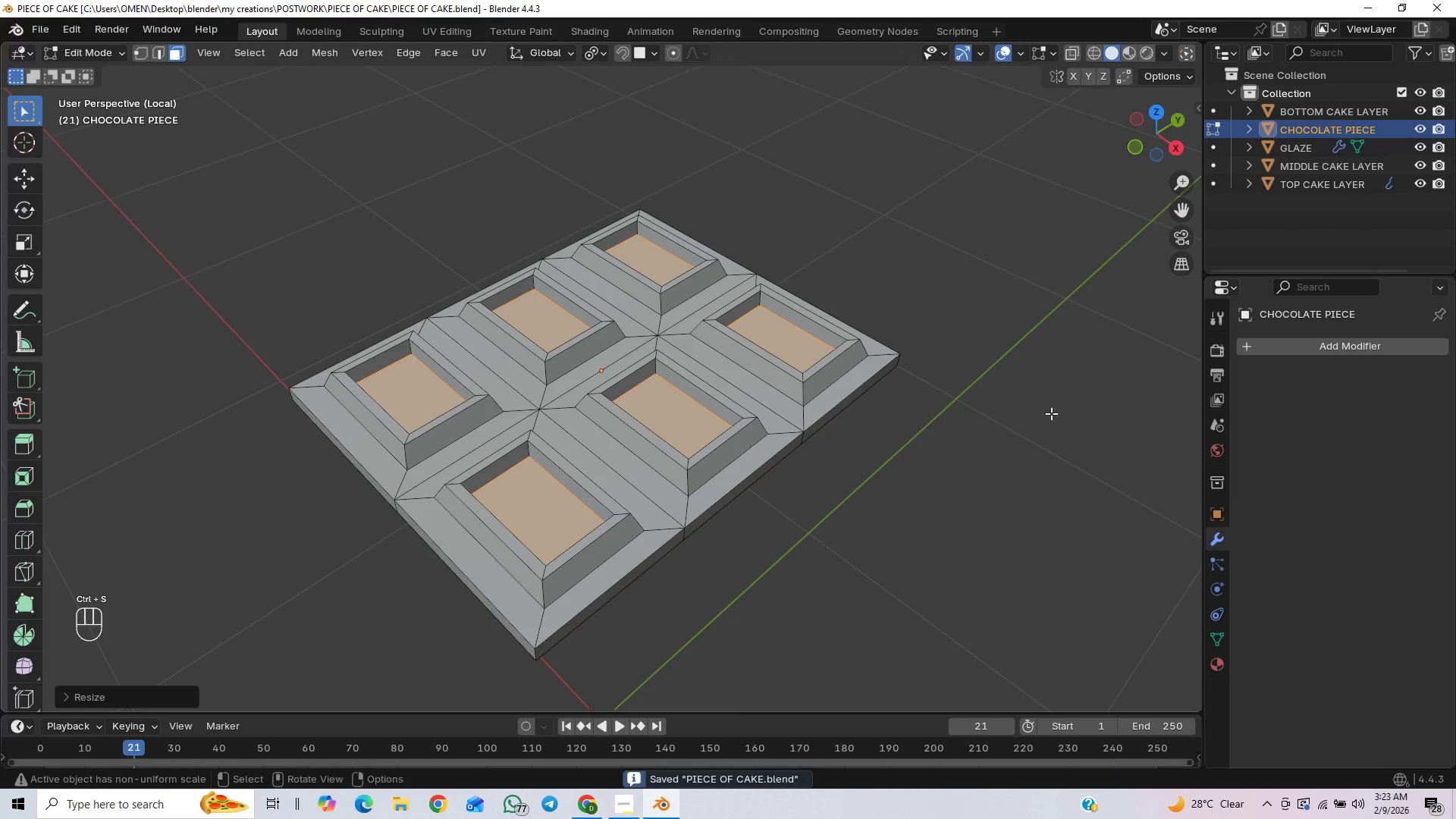 
scroll: coordinate [841, 524], scroll_direction: down, amount: 4.0
 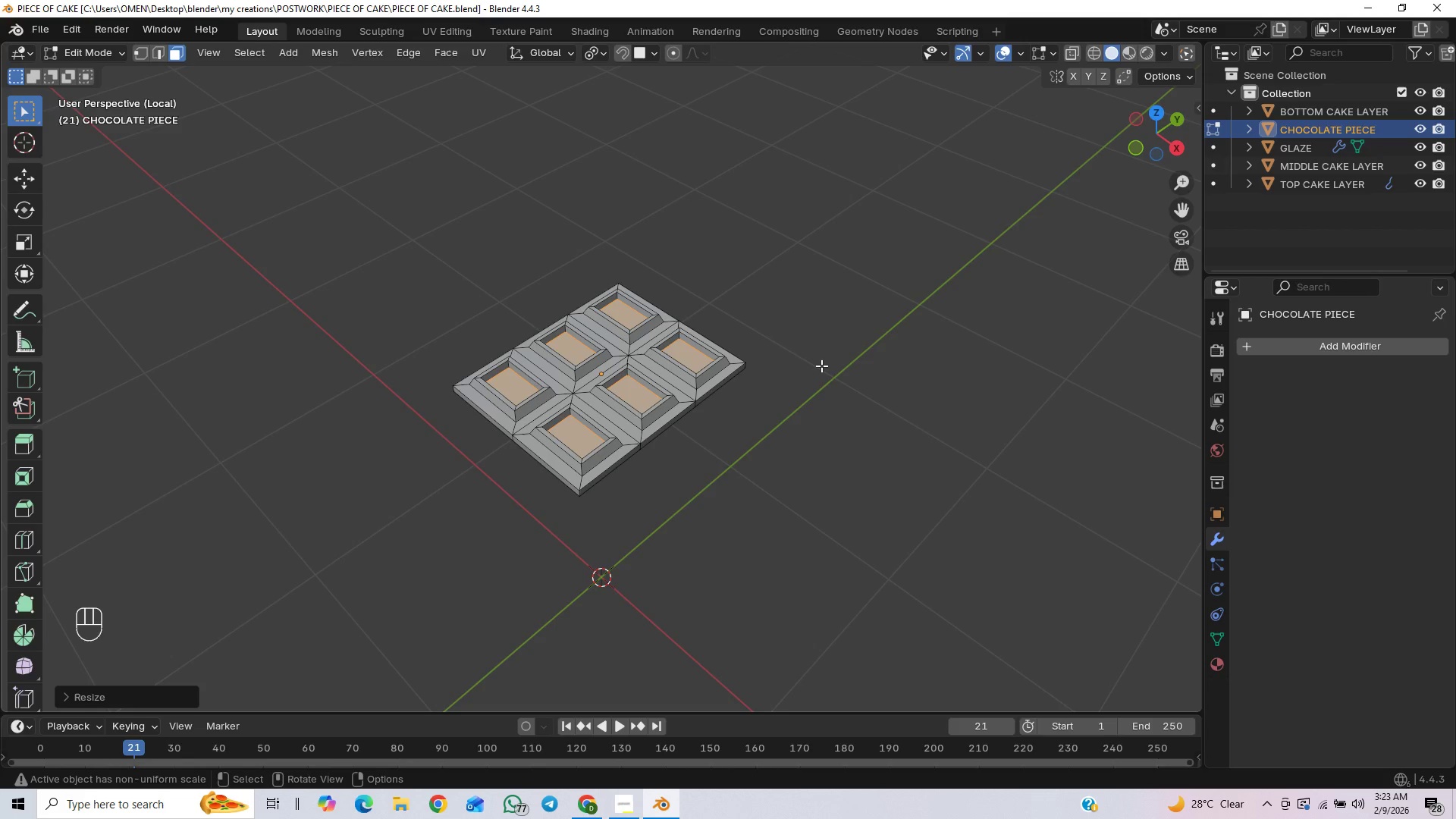 
key(Tab)
 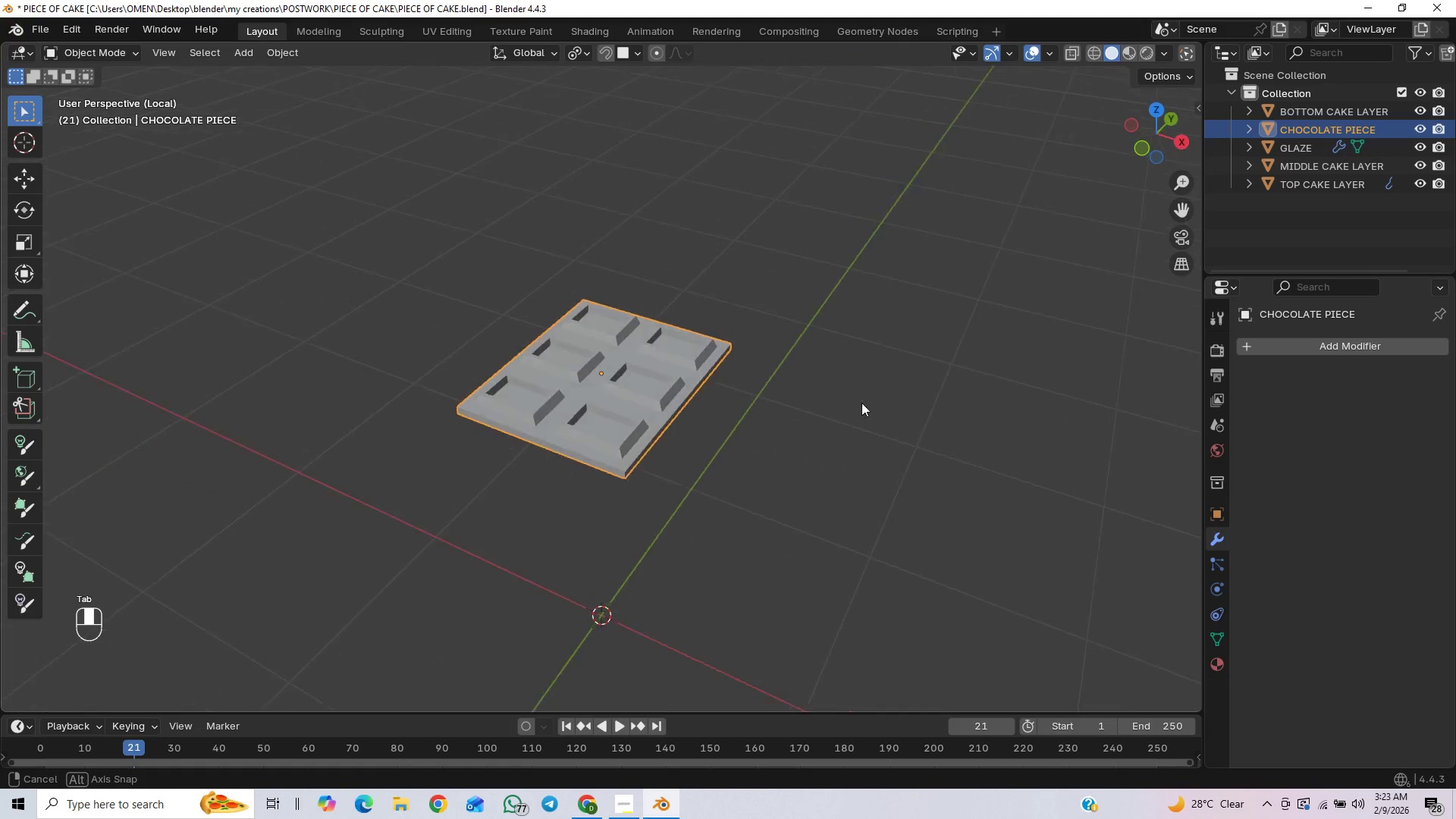 
scroll: coordinate [871, 409], scroll_direction: up, amount: 4.0
 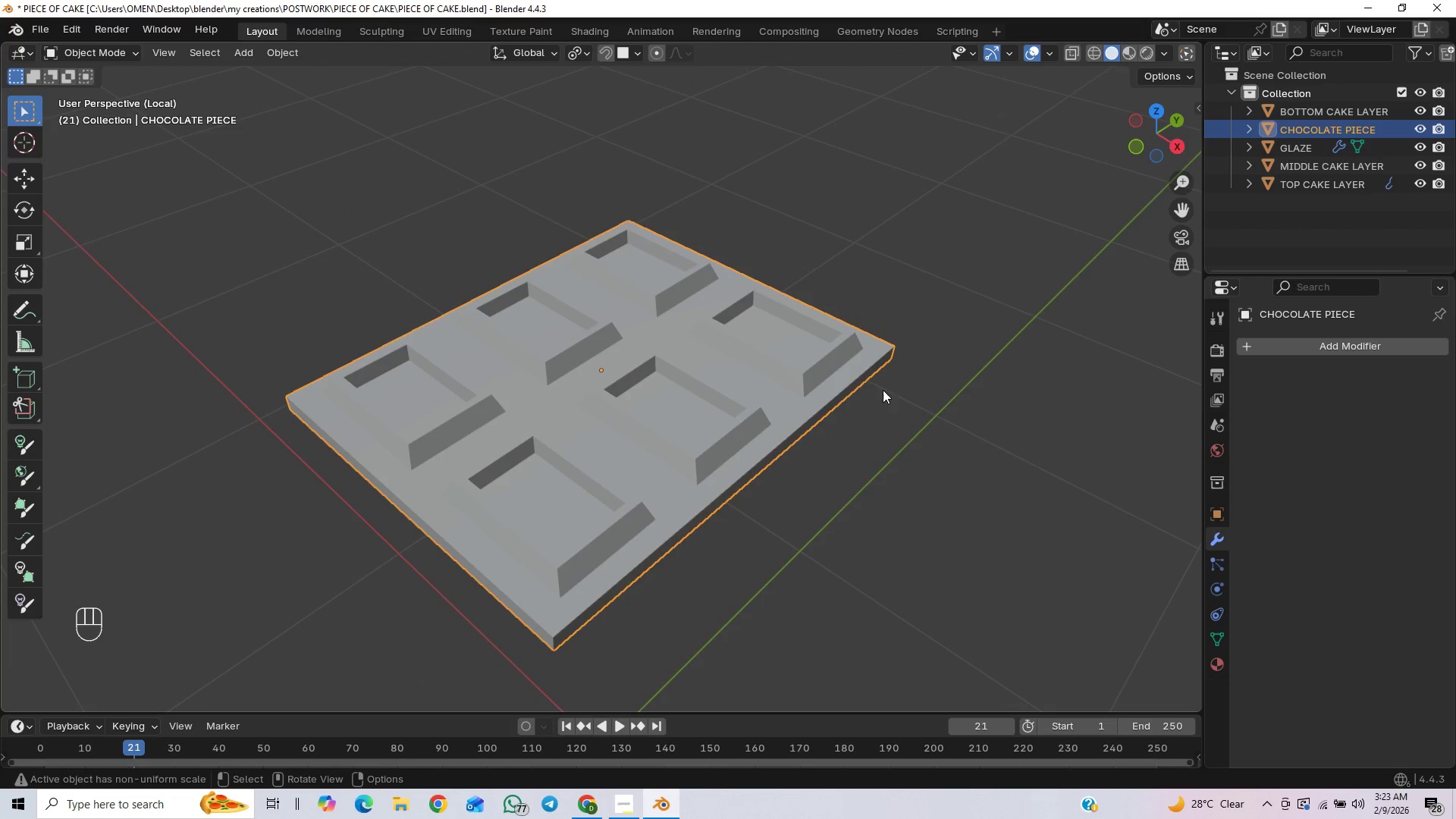 
hold_key(key=ShiftLeft, duration=0.44)
scroll: coordinate [808, 387], scroll_direction: up, amount: 1.0
 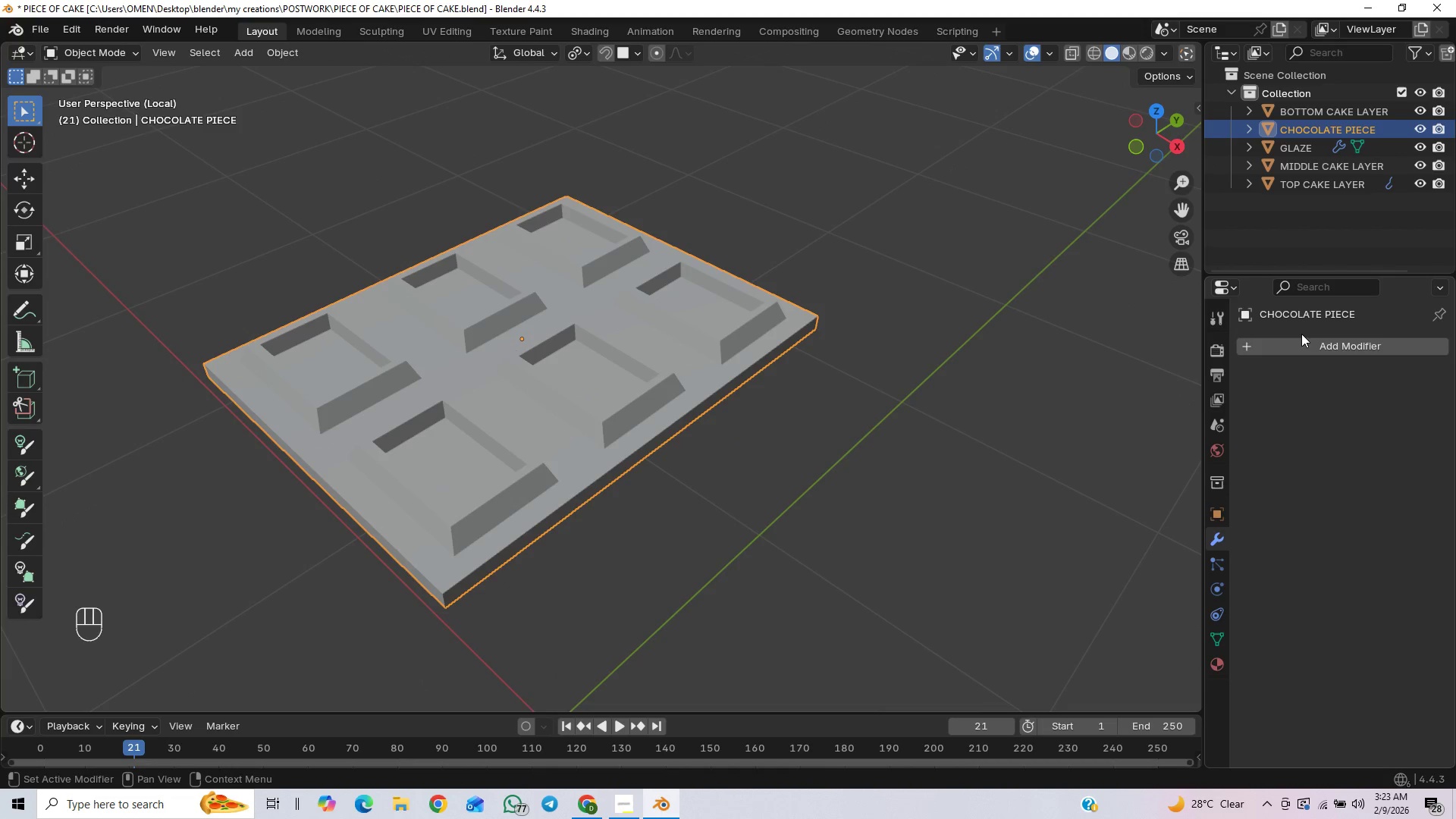 
left_click([1301, 346])
 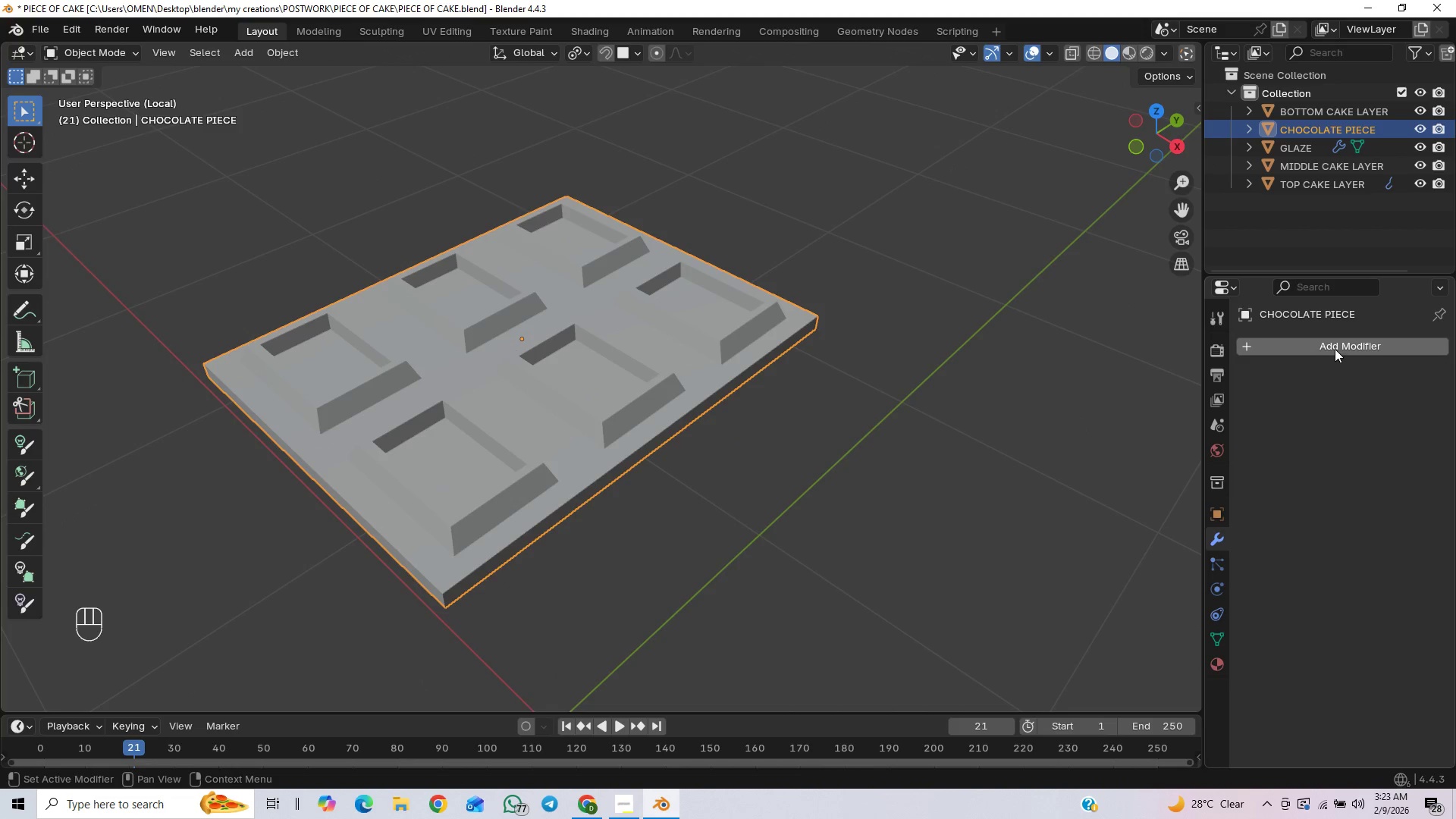 
mouse_move([725, 344])
 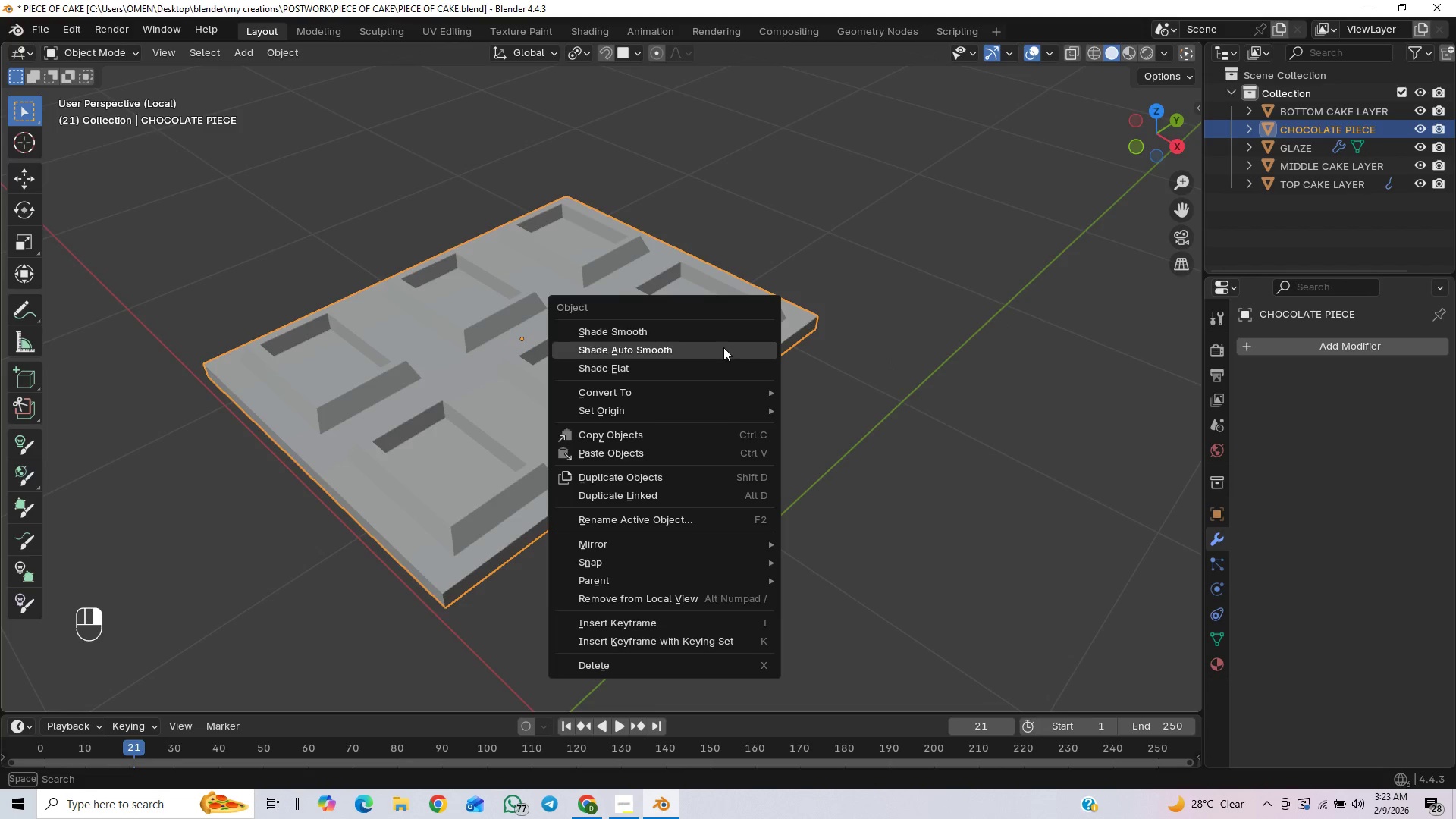 
left_click([723, 347])
 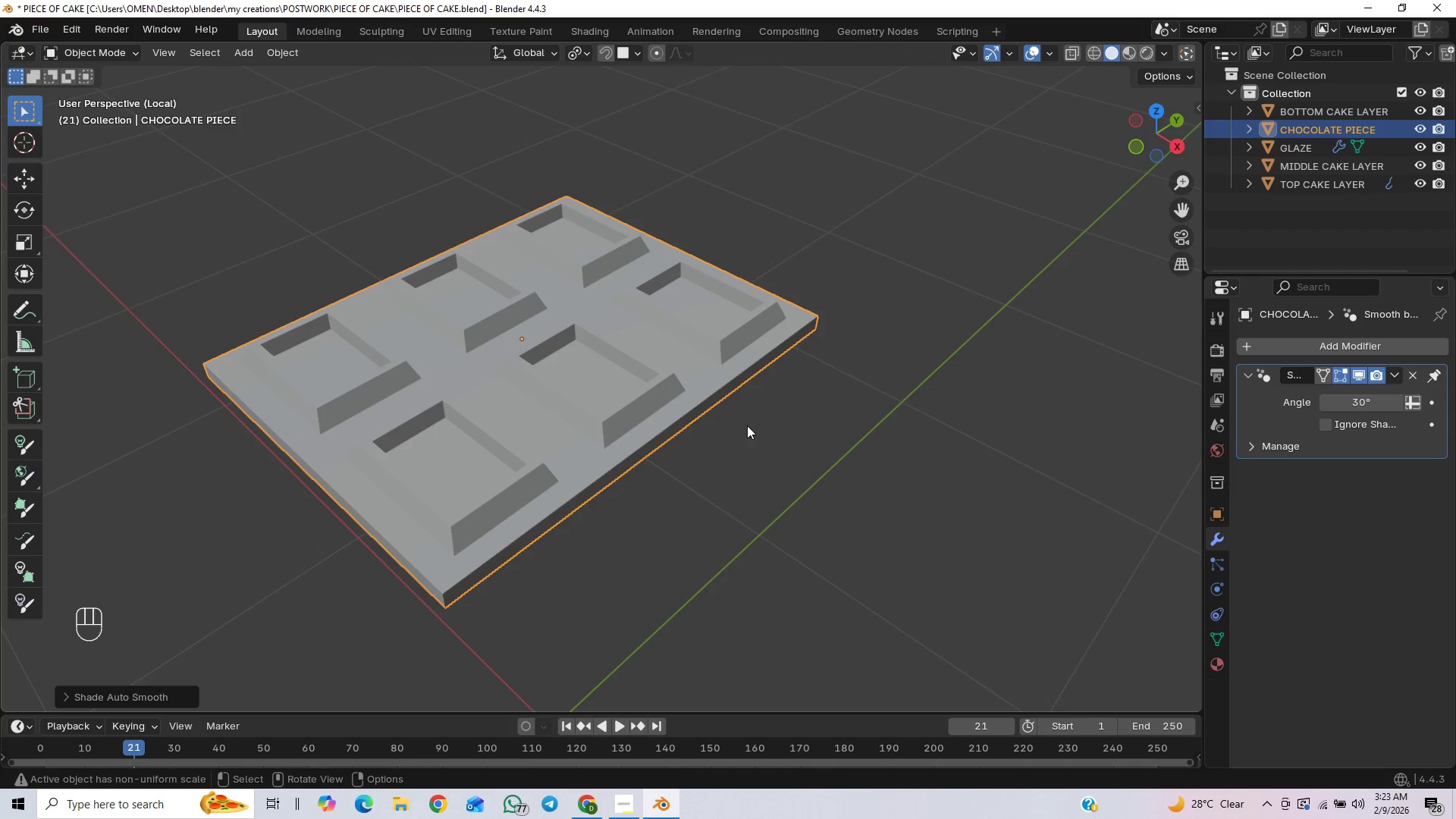 
key(Control+Z)
 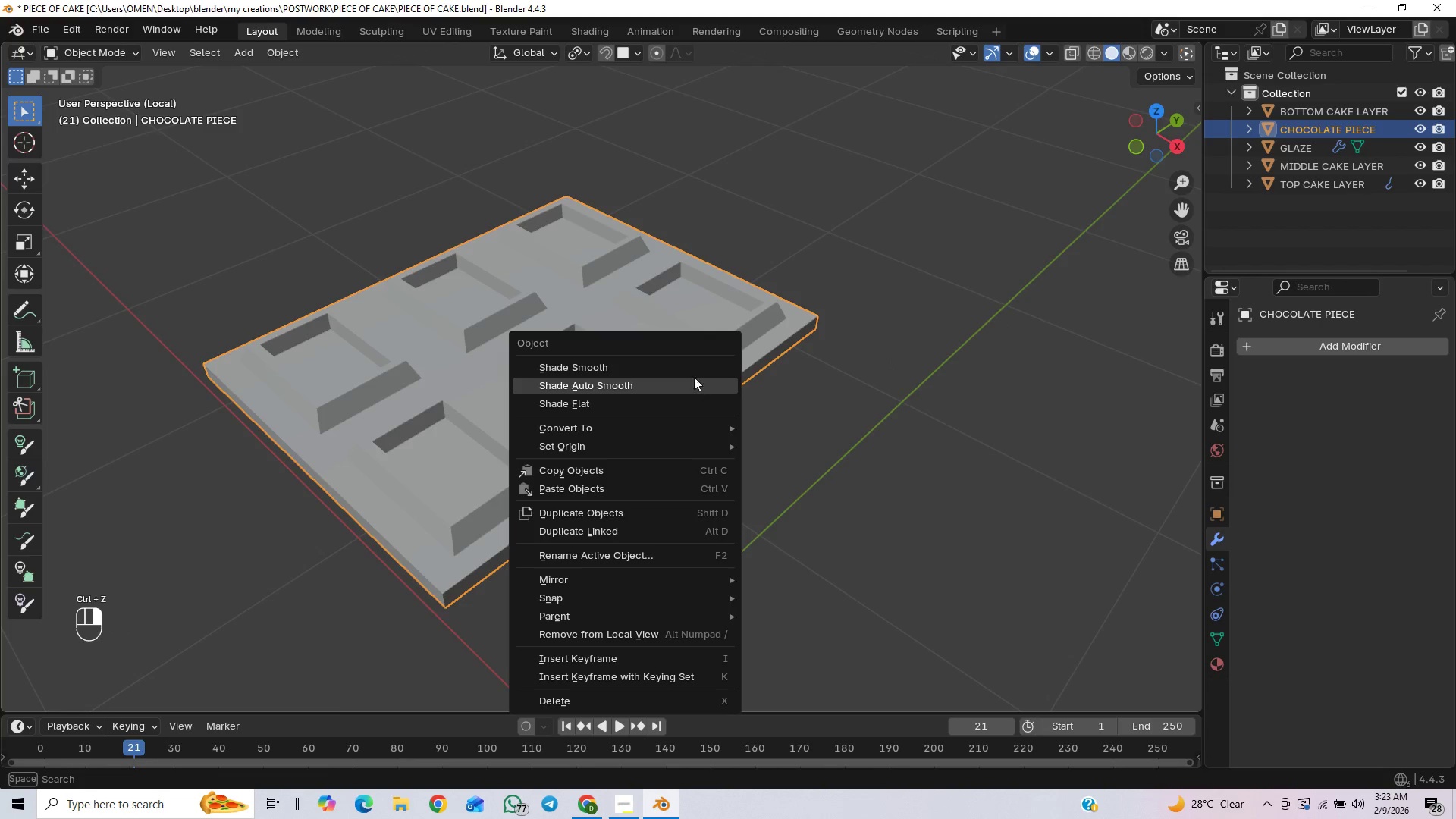 
left_click([694, 367])
 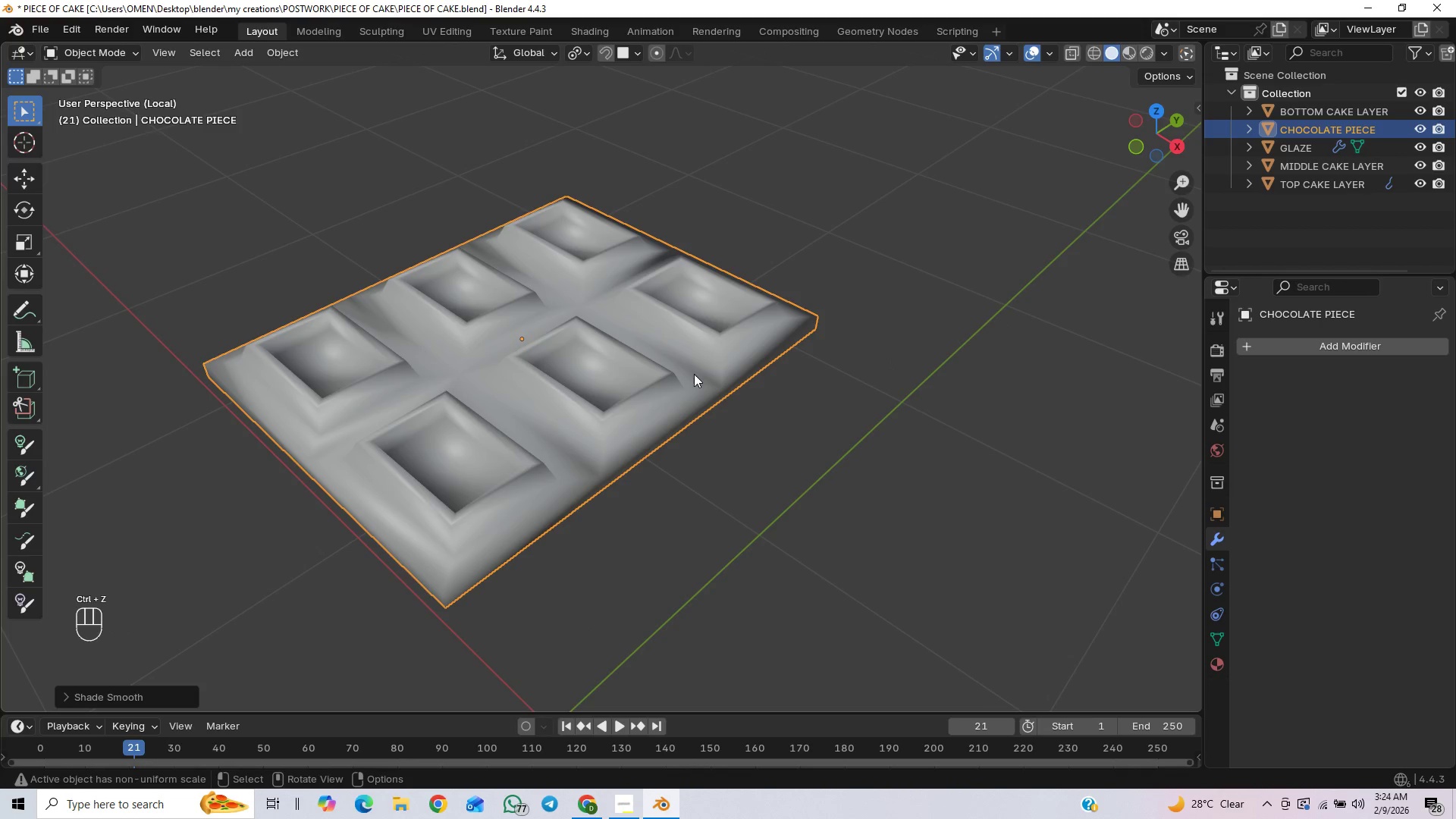 
key(Control+Z)
 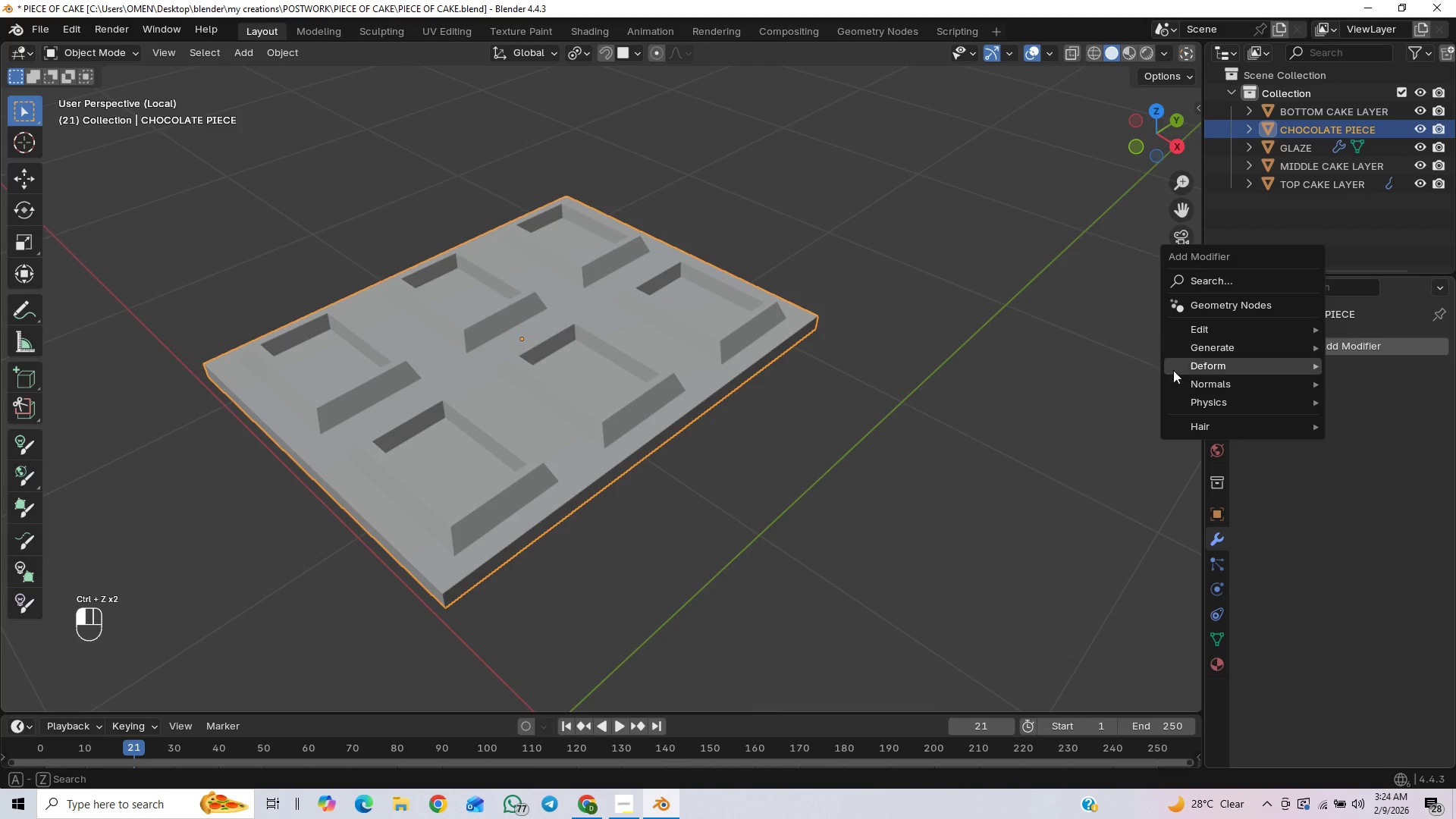 
mouse_move([1176, 356])
 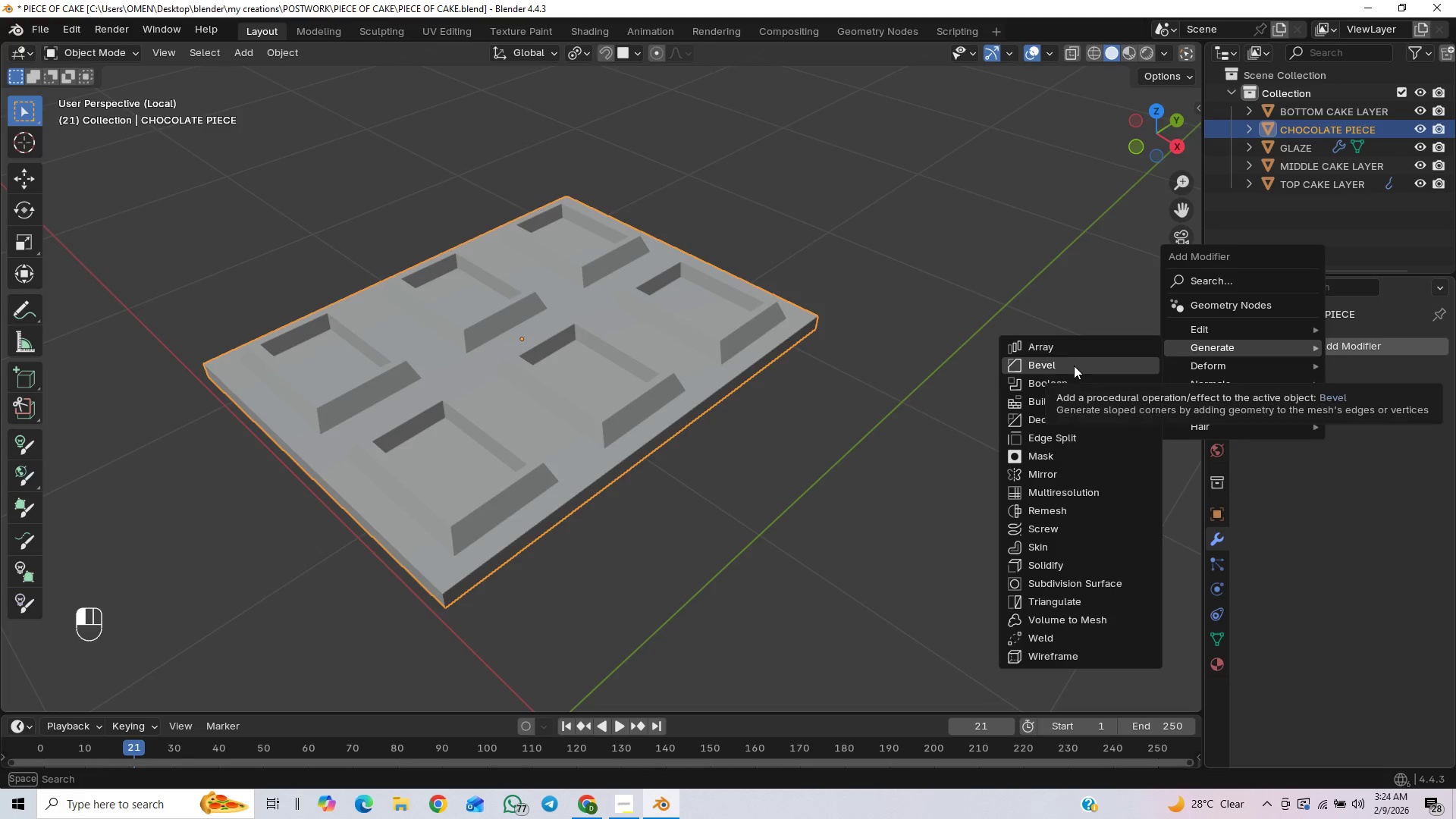 
left_click([1074, 366])
 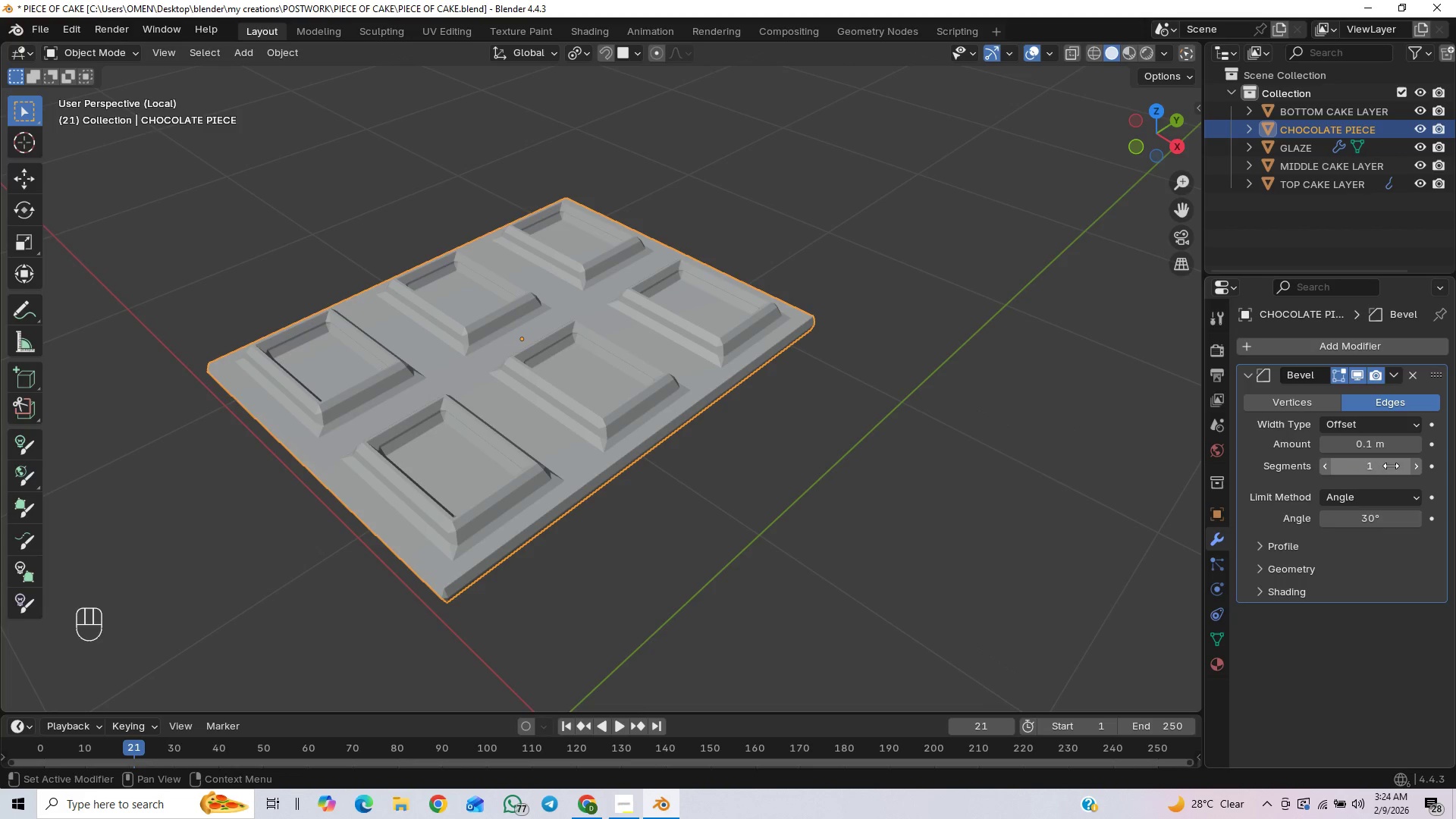 
left_click([1417, 467])
 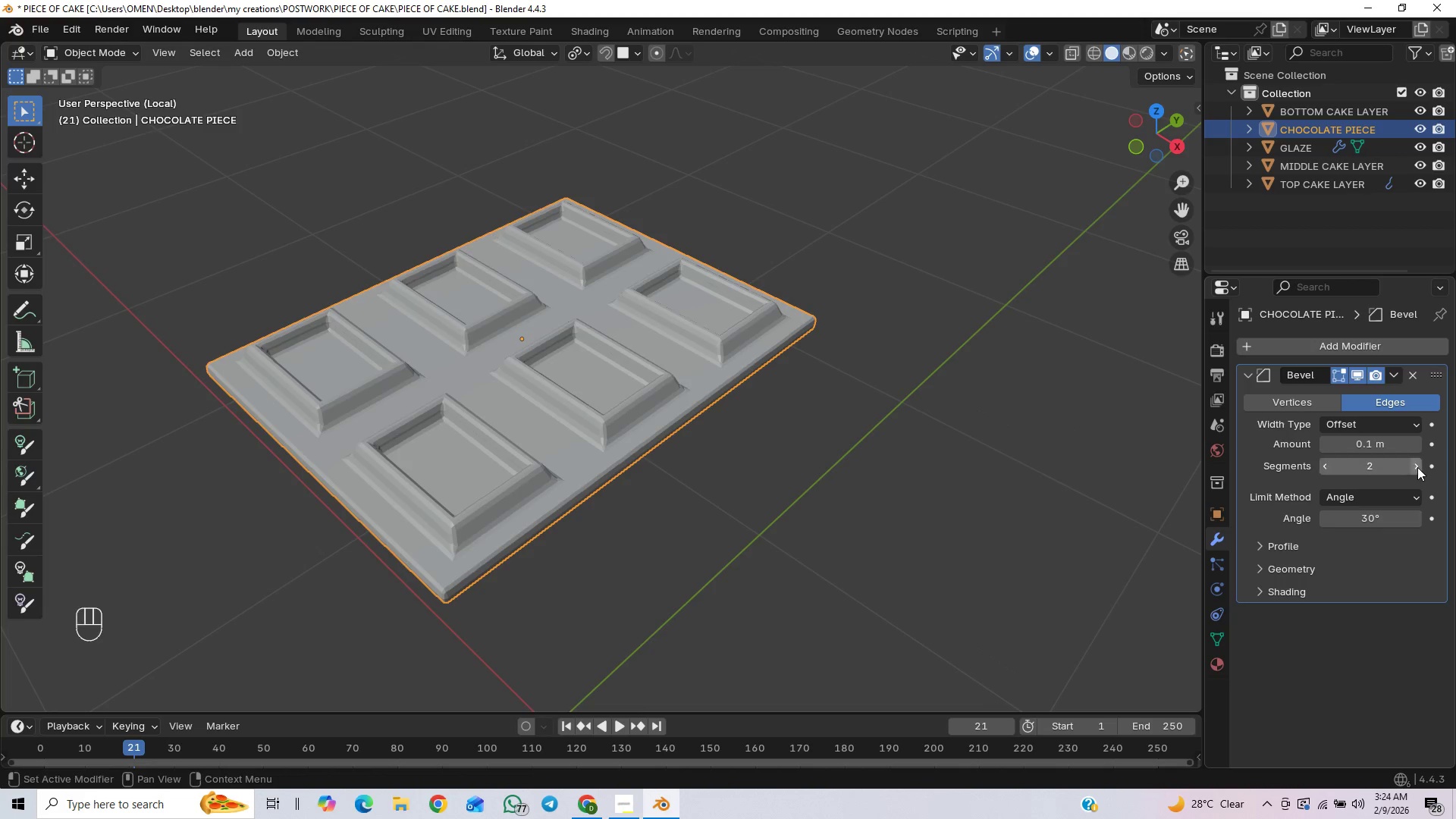 
left_click_drag(start_coordinate=[1417, 467], to_coordinate=[253, 467])
 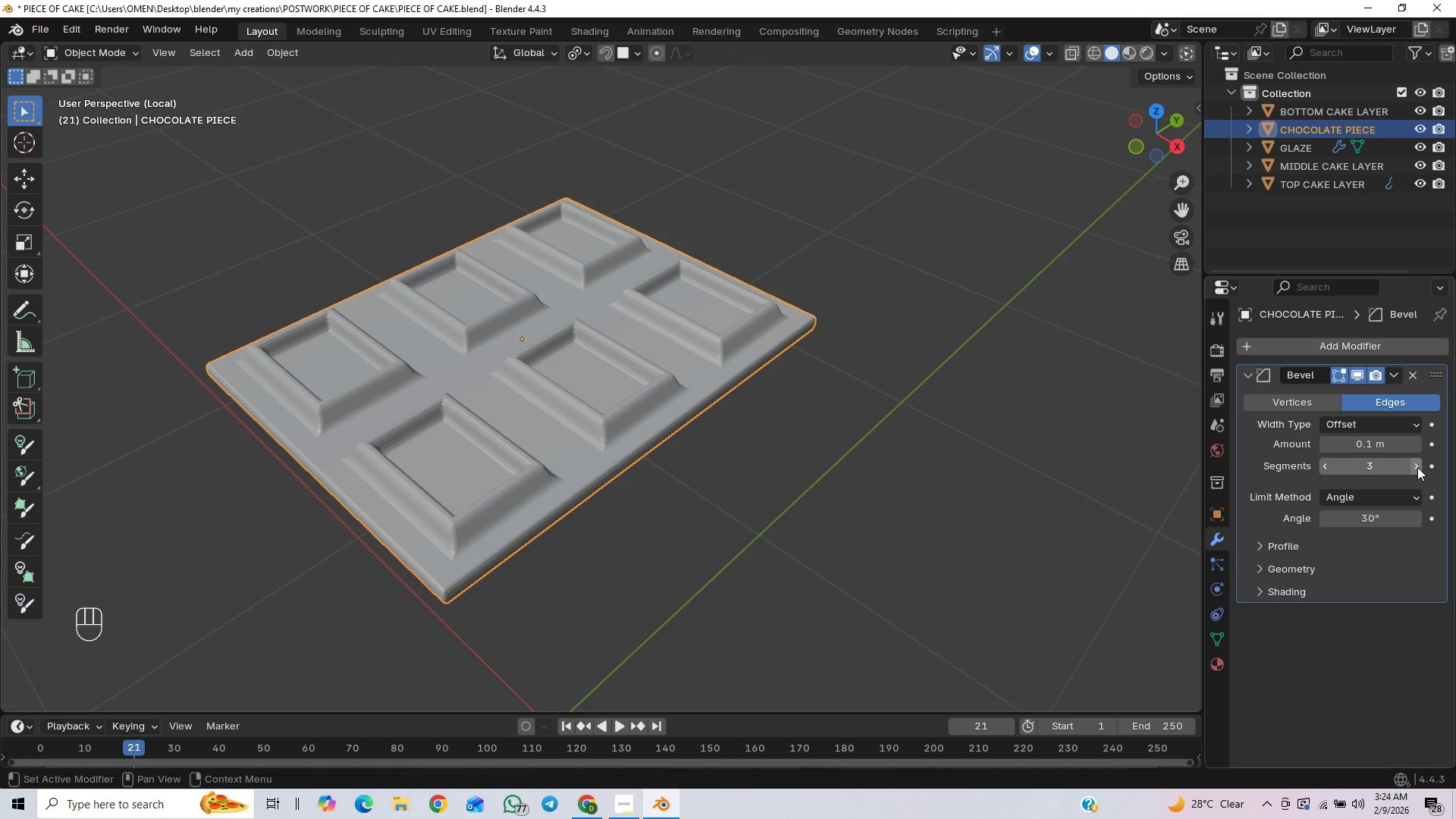 
left_click_drag(start_coordinate=[1417, 467], to_coordinate=[253, 467])
 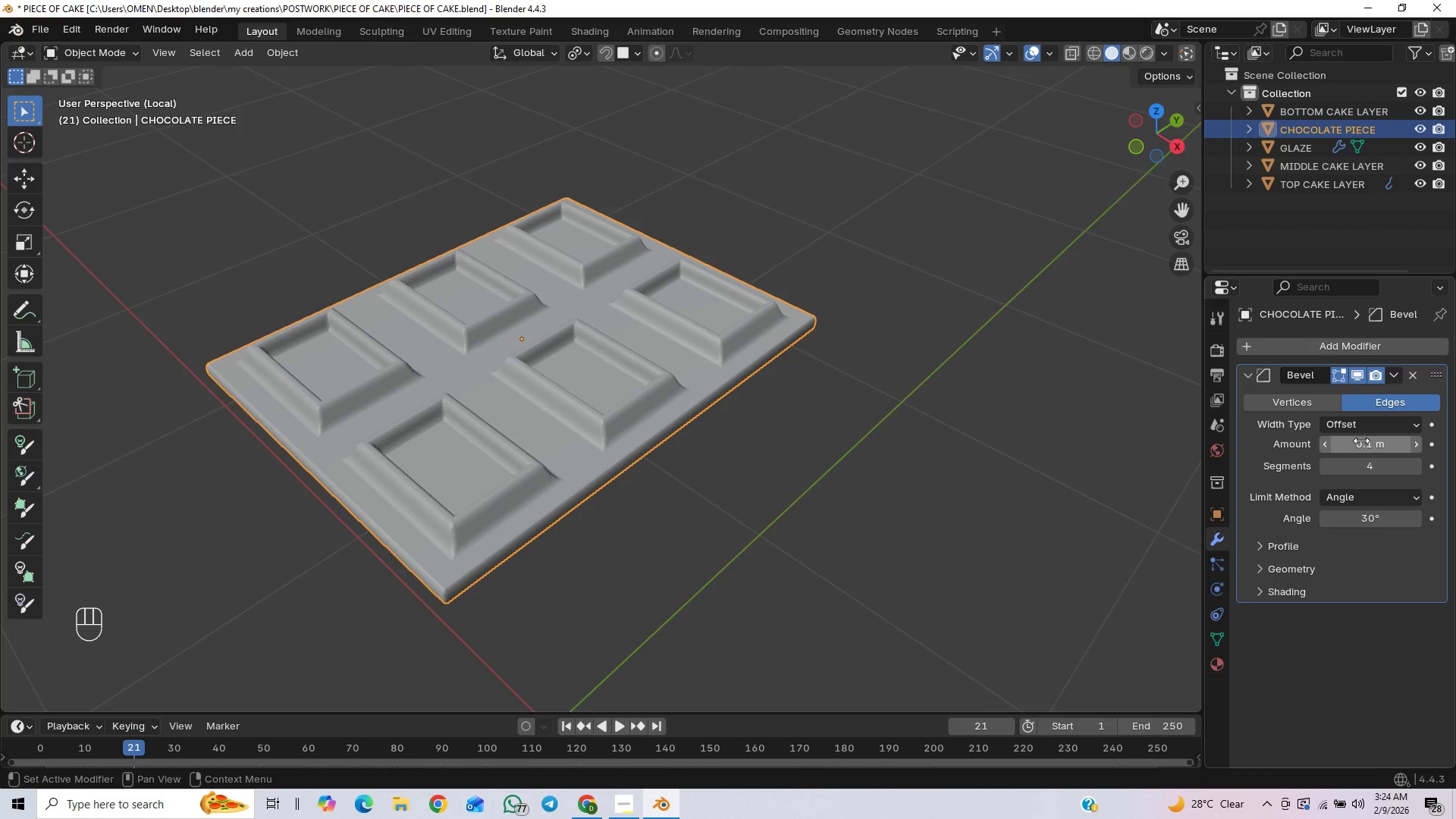 
left_click([1363, 441])
 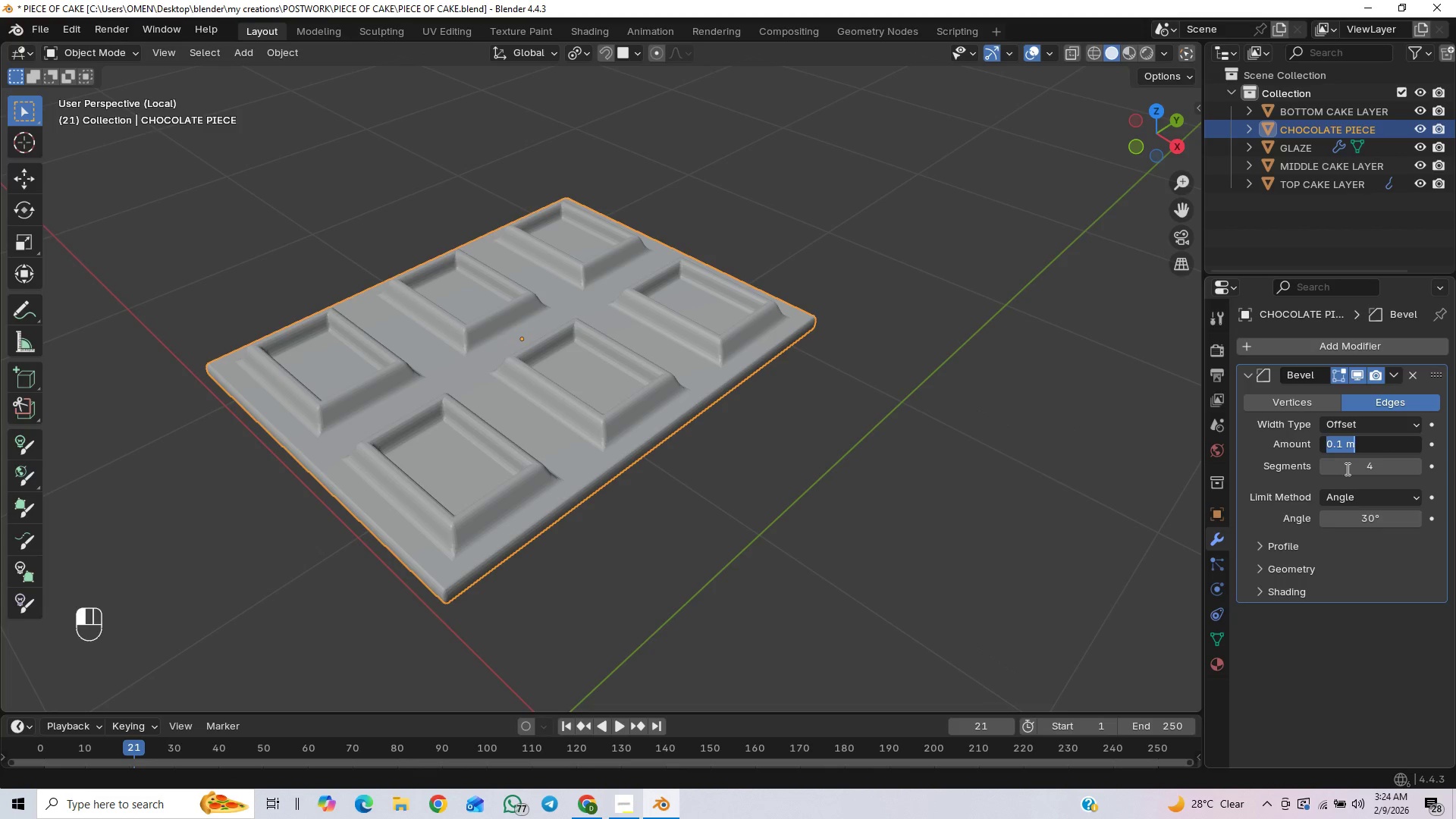 
type(0.04)
 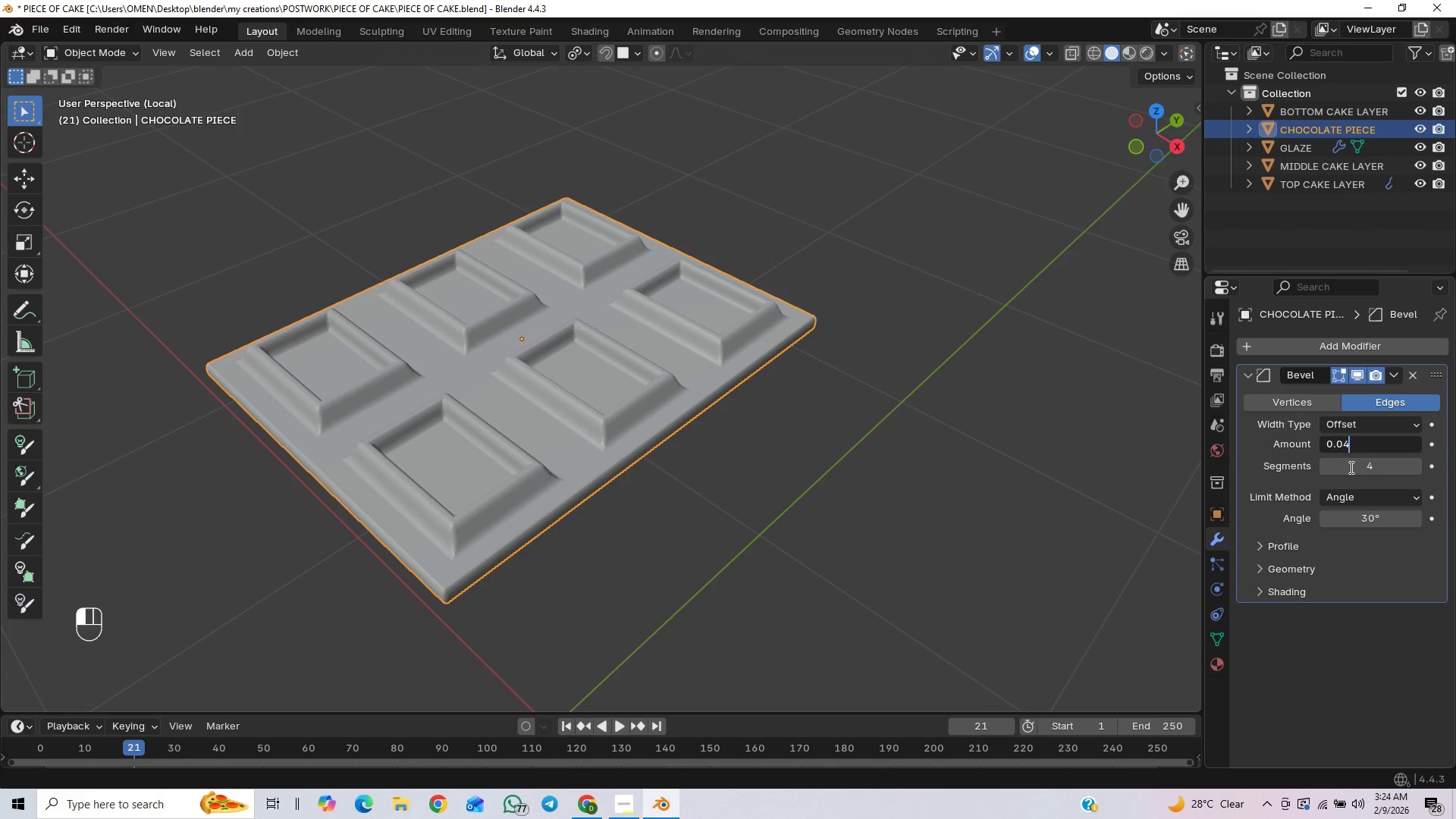 
key(Enter)
 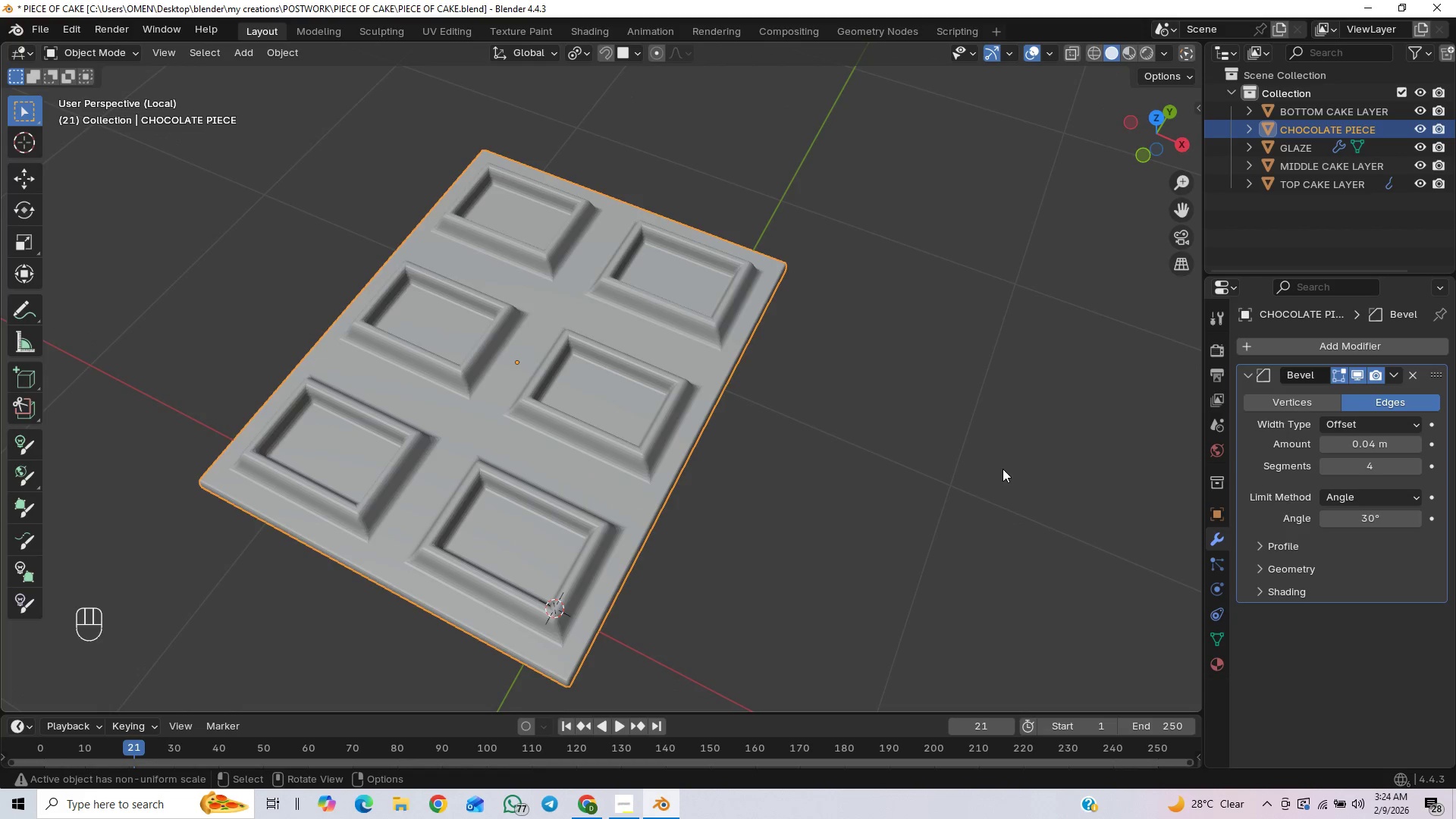 
right_click([684, 403])
 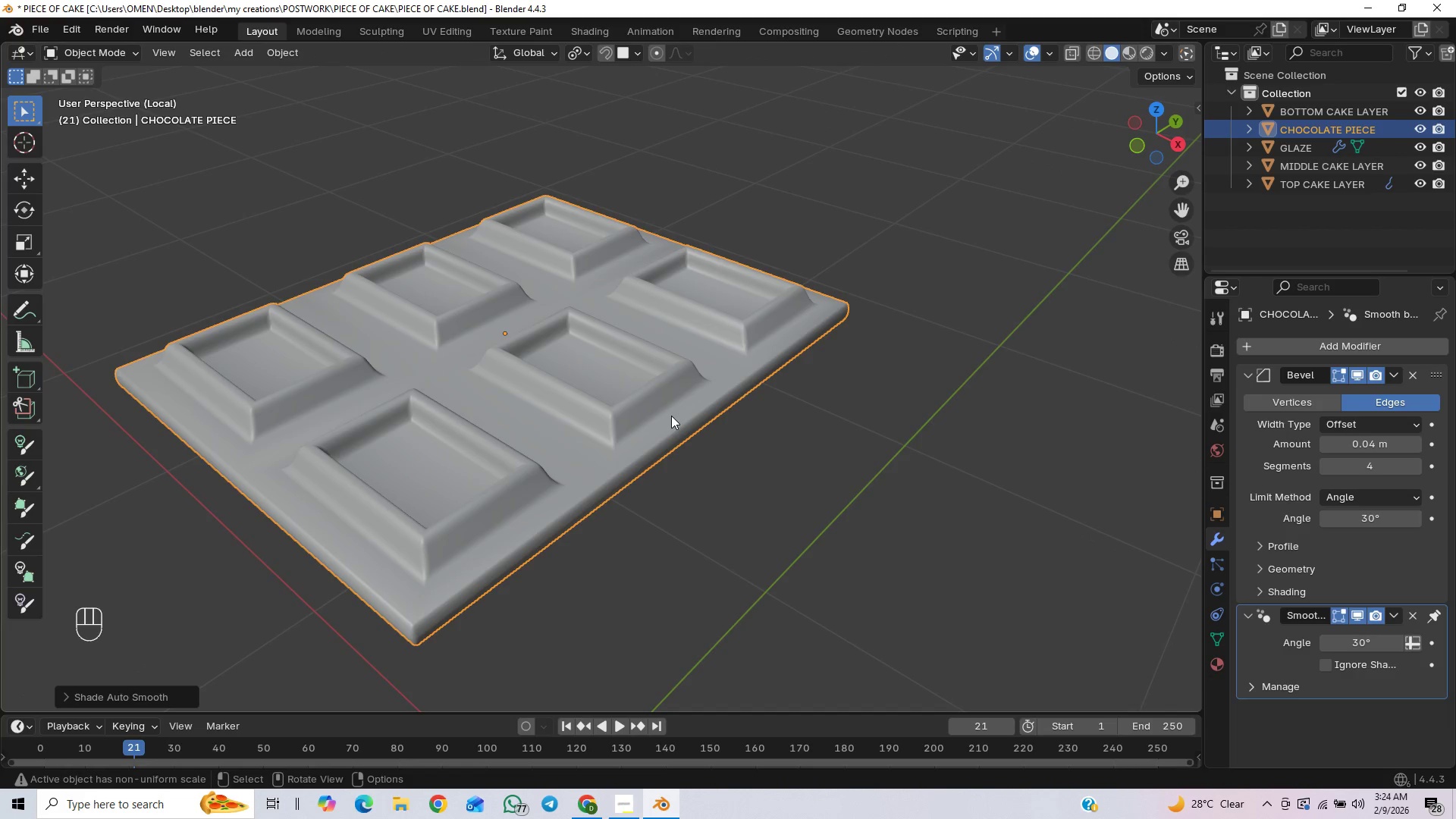 
scroll: coordinate [850, 422], scroll_direction: up, amount: 1.0
 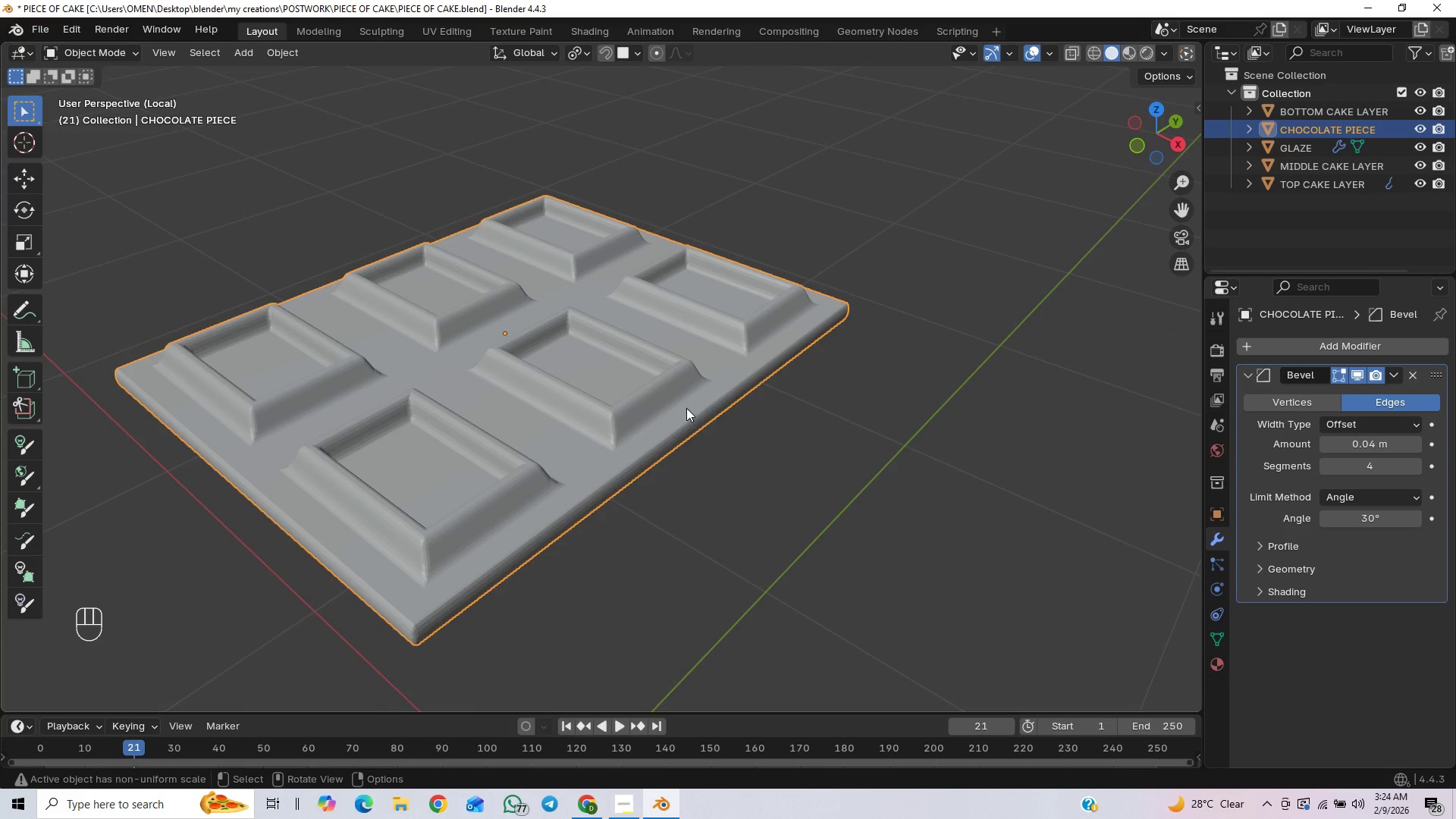 
scroll: coordinate [693, 446], scroll_direction: down, amount: 4.0
 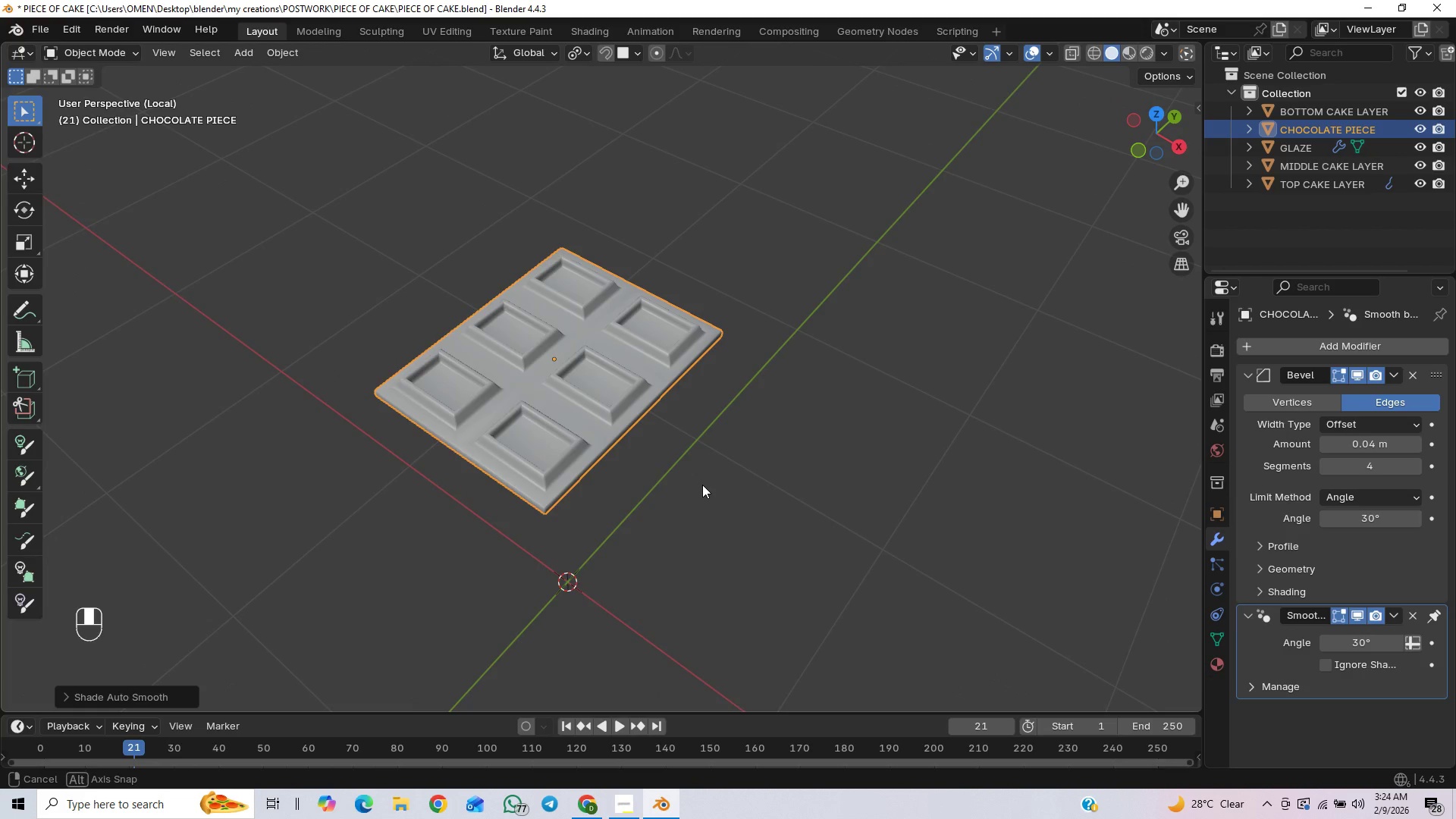 
right_click([654, 386])
 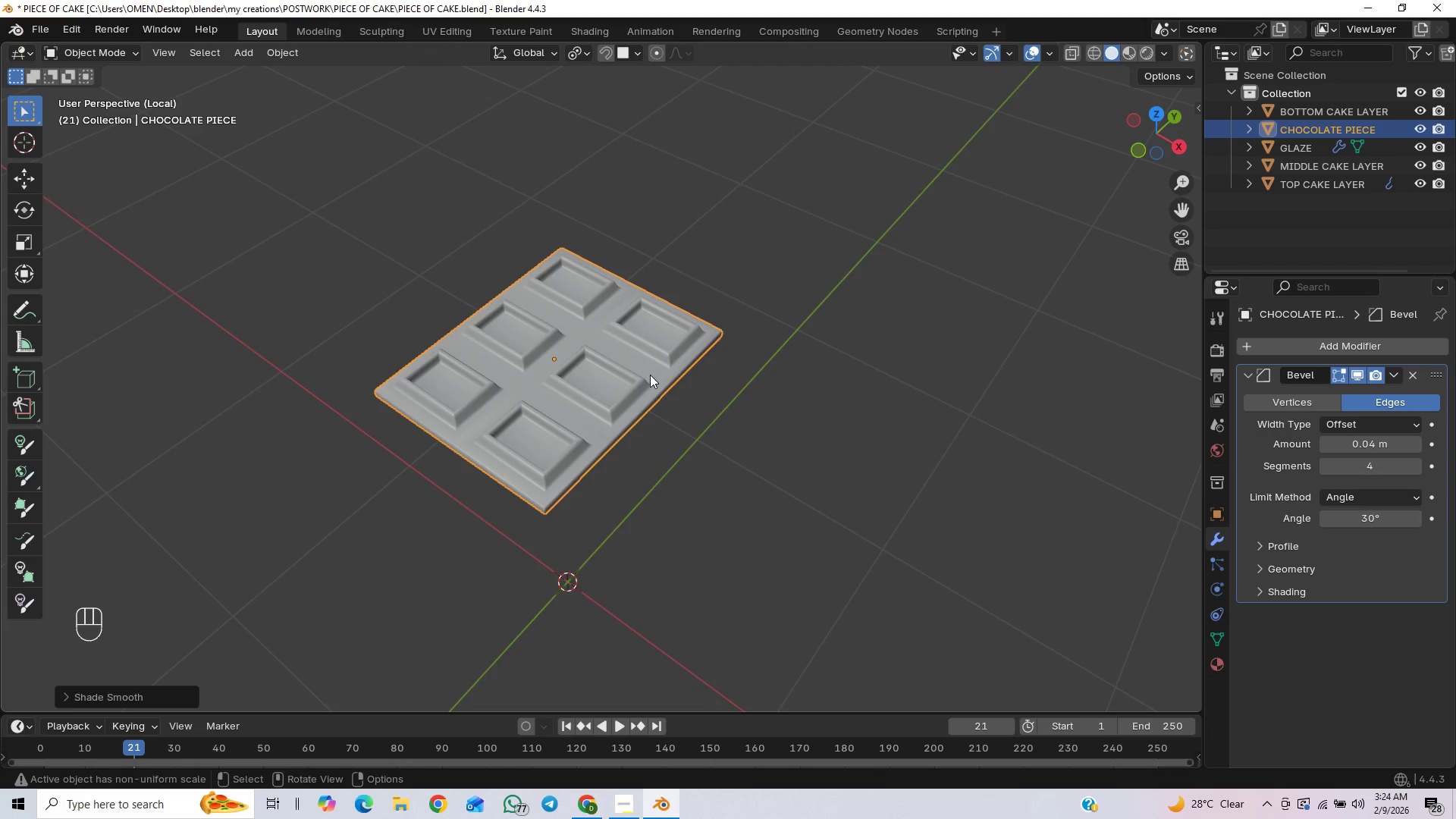 
scroll: coordinate [650, 404], scroll_direction: up, amount: 3.0
 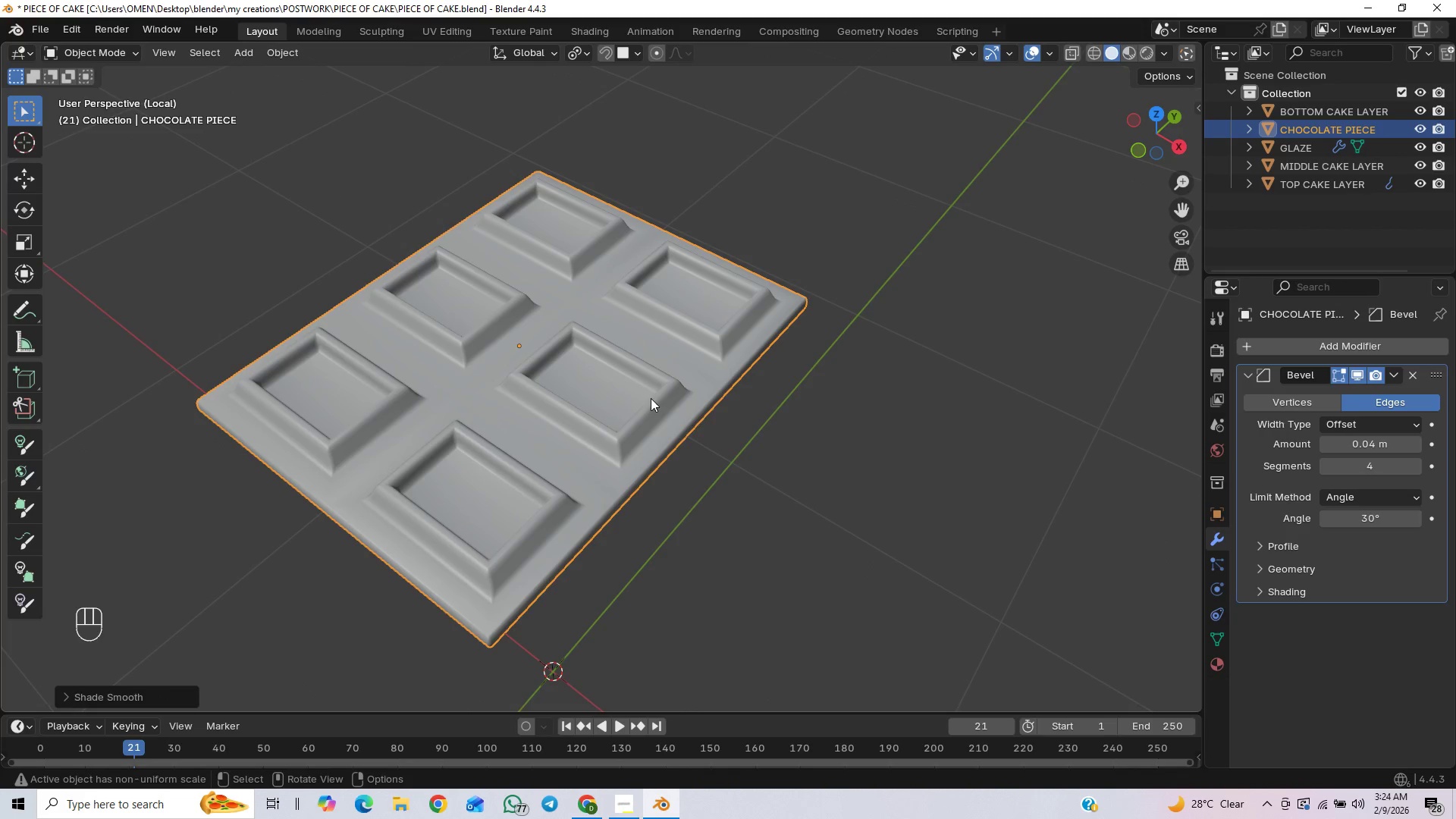 
wait(5.24)
 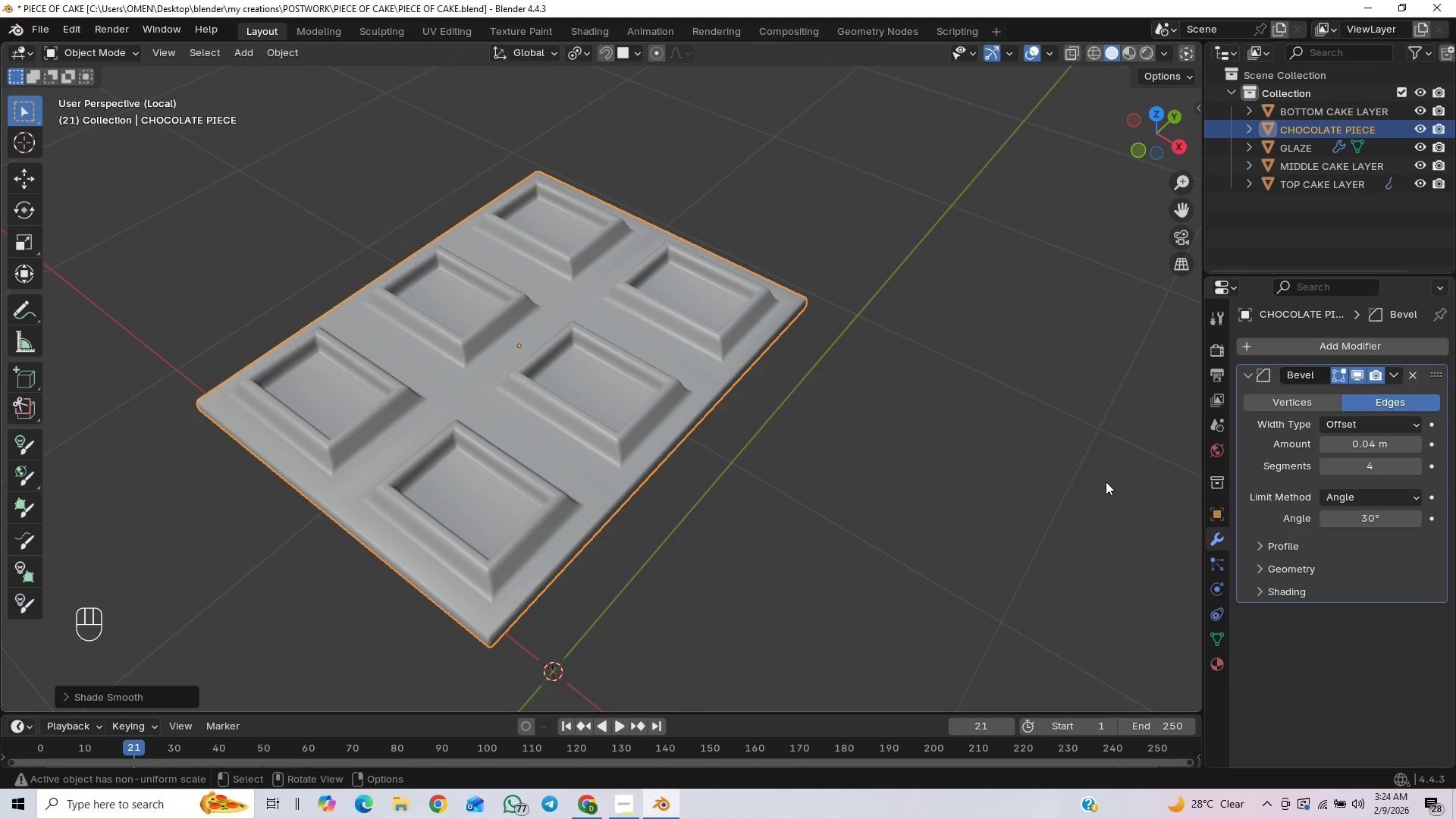 
key(Control+Z)
 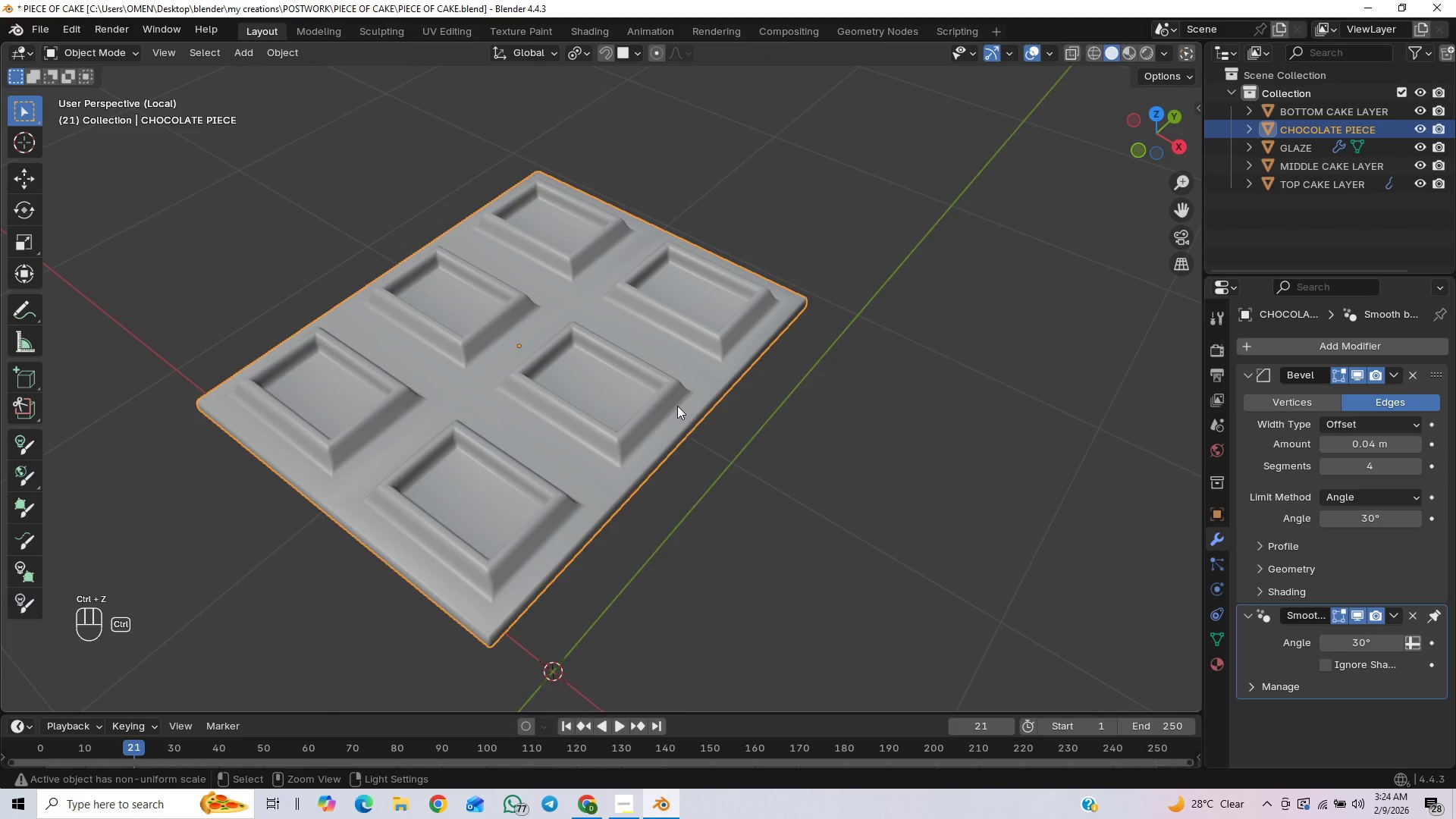 
key(Control+Z)
 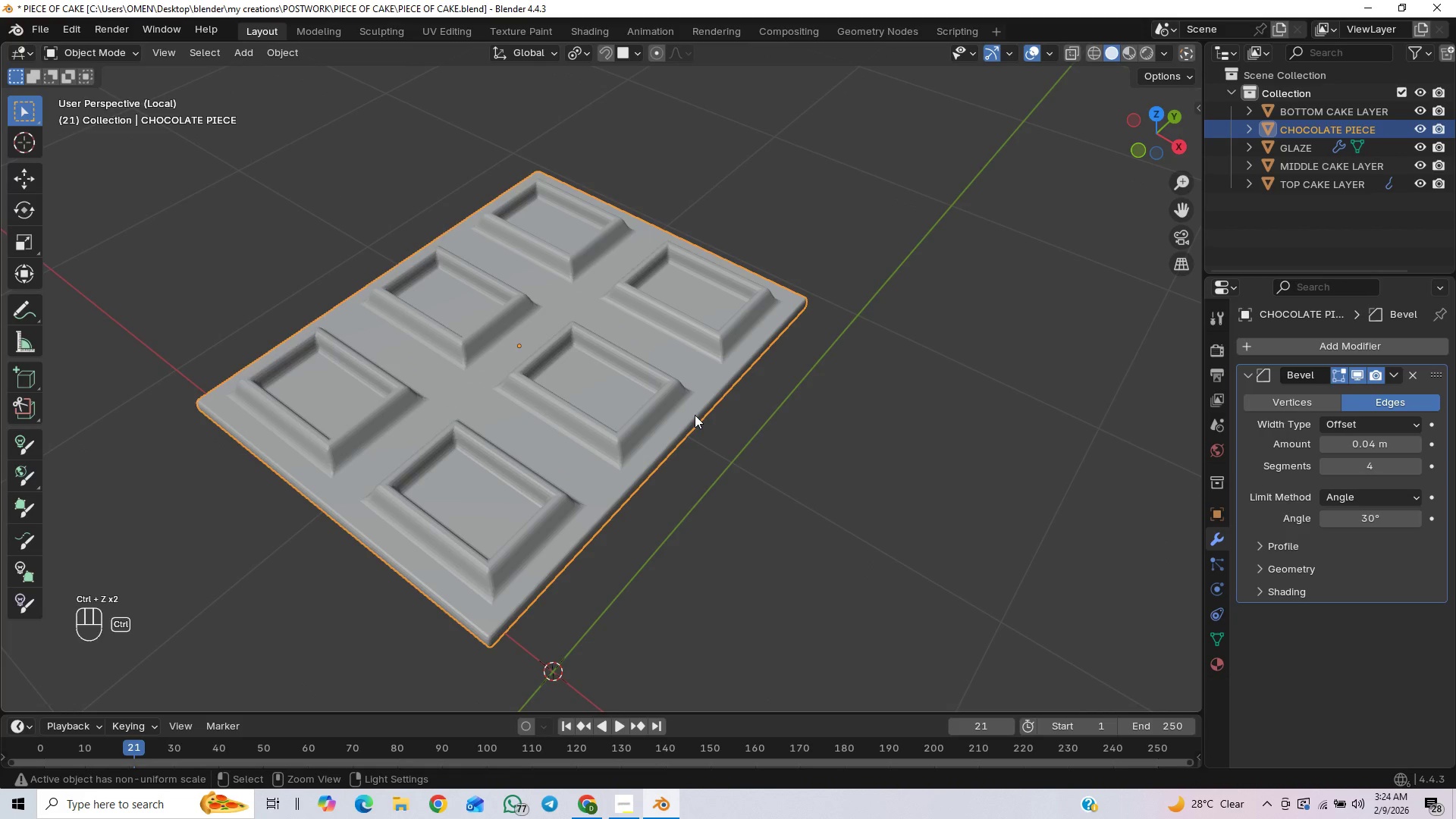 
key(Control+Z)
 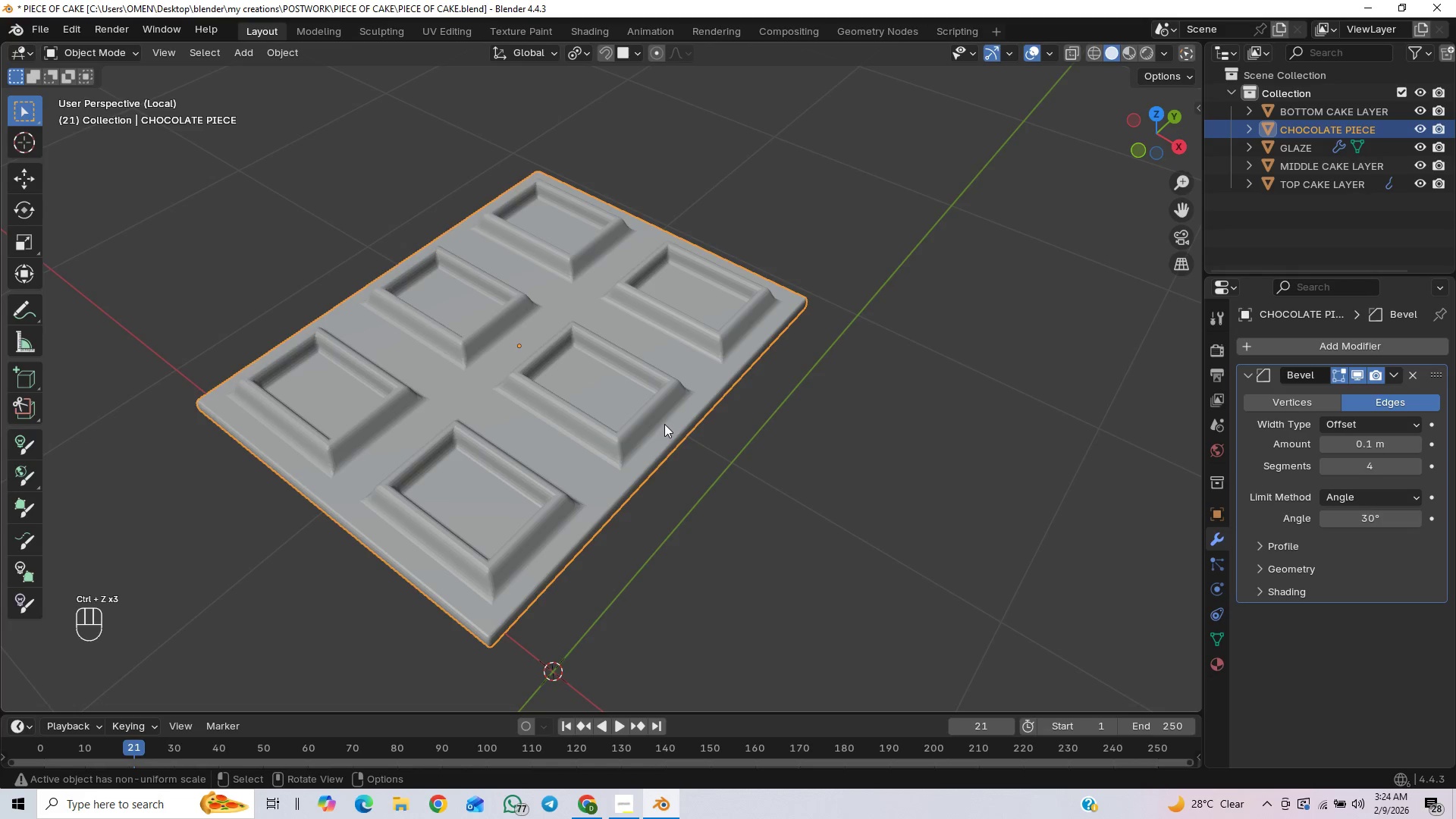 
key(Control+Shift+Z)
 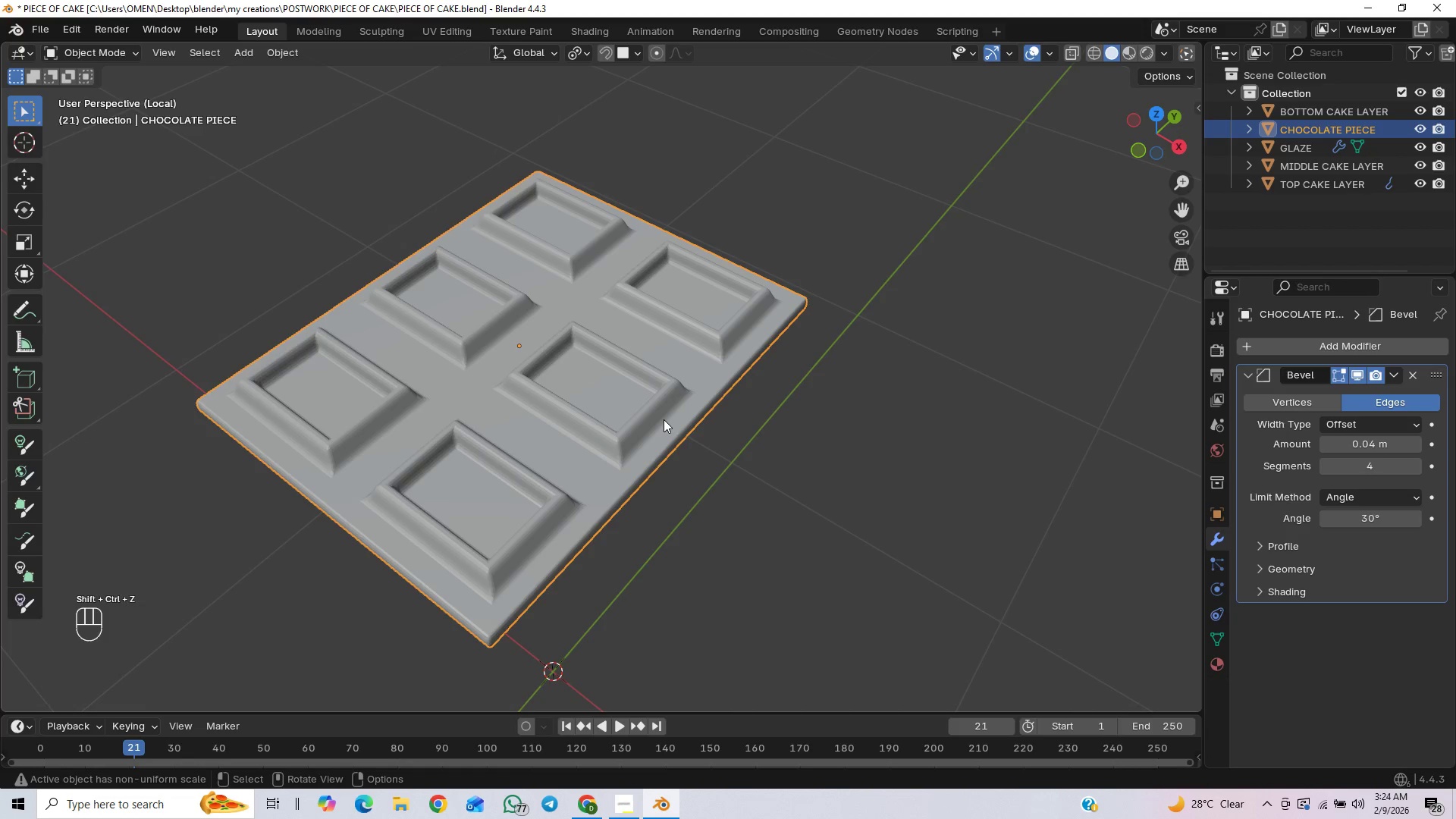 
key(Control+Z)
 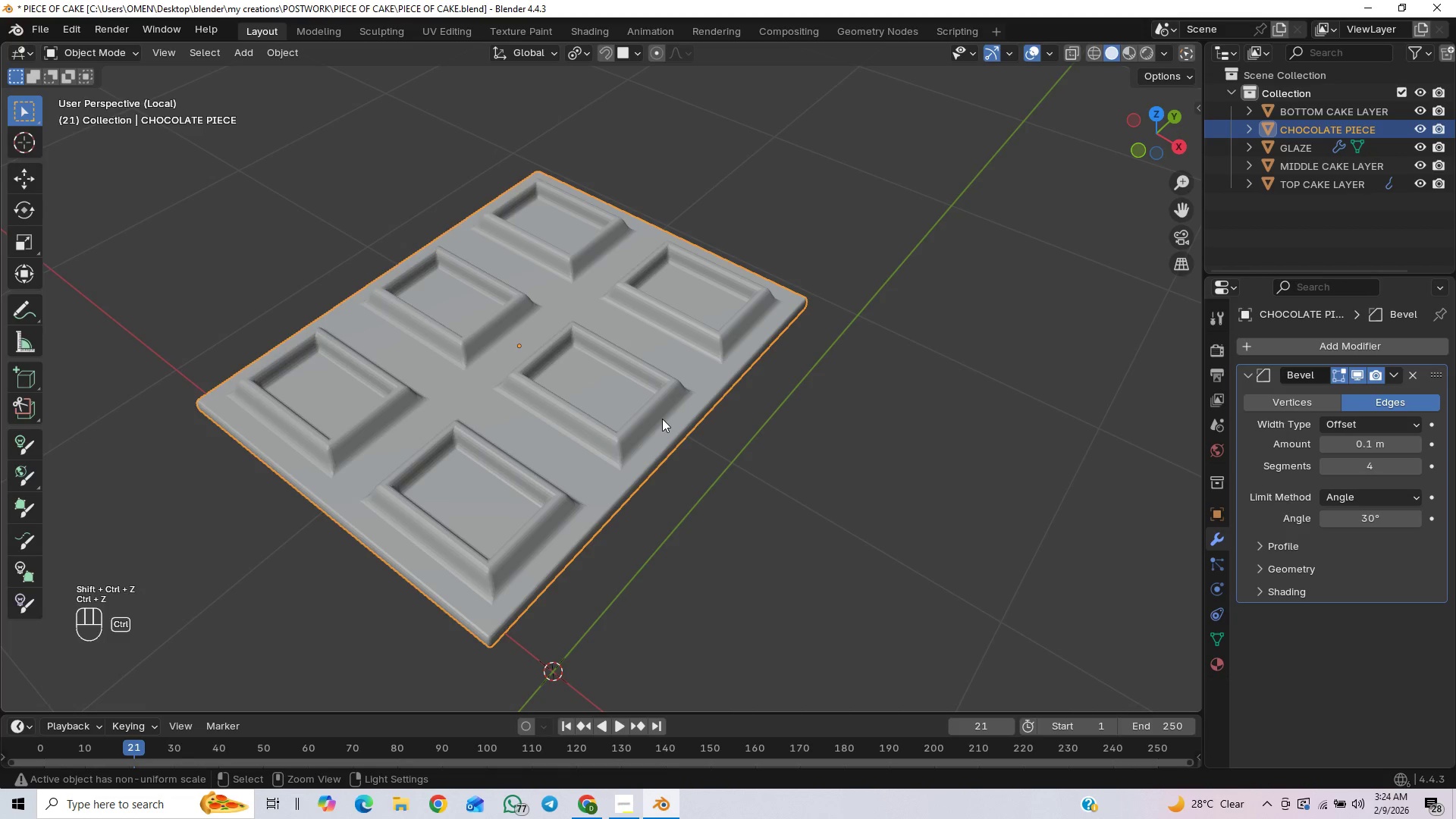 
key(Control+Shift+Z)
 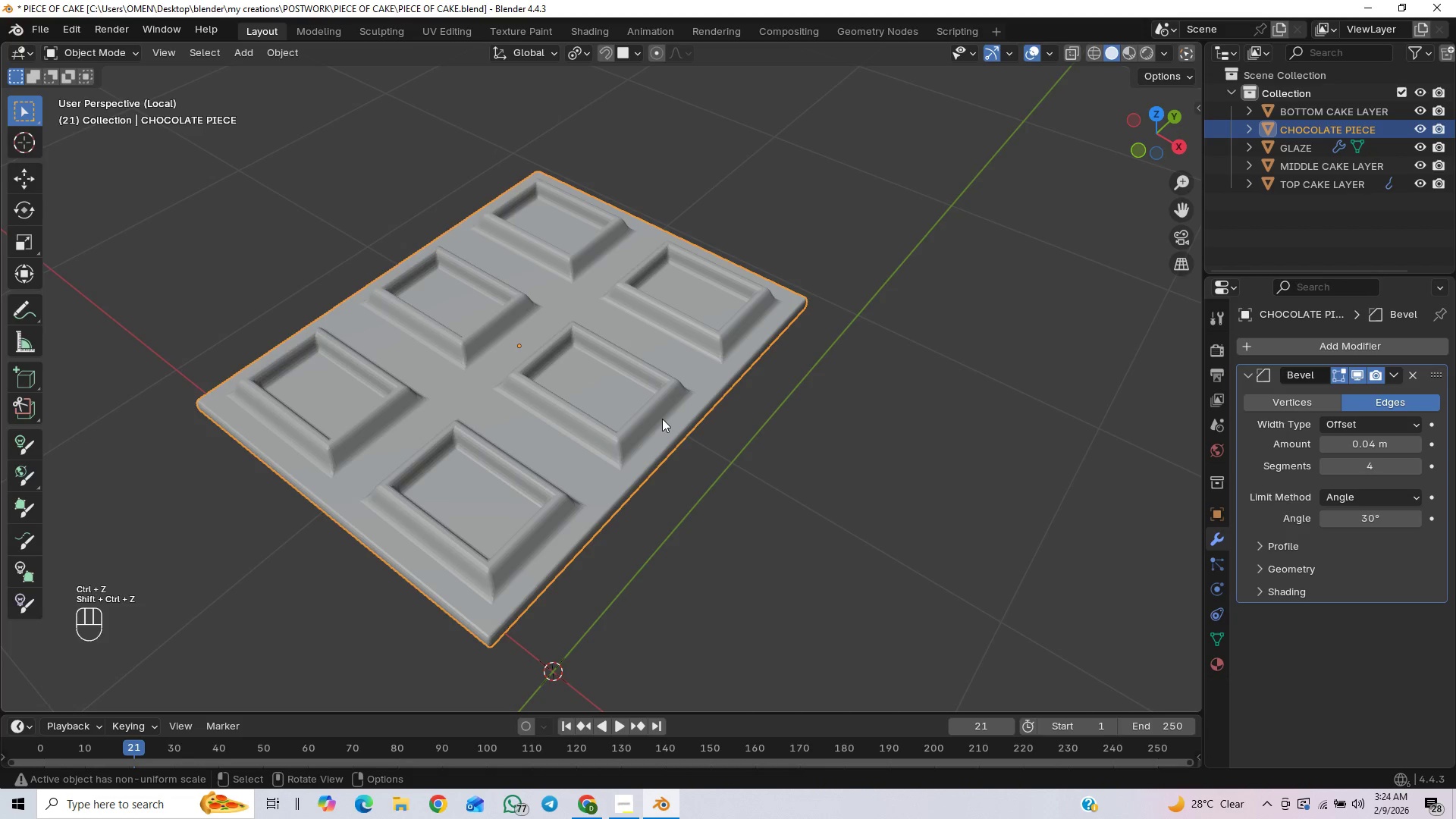 
right_click([662, 419])
 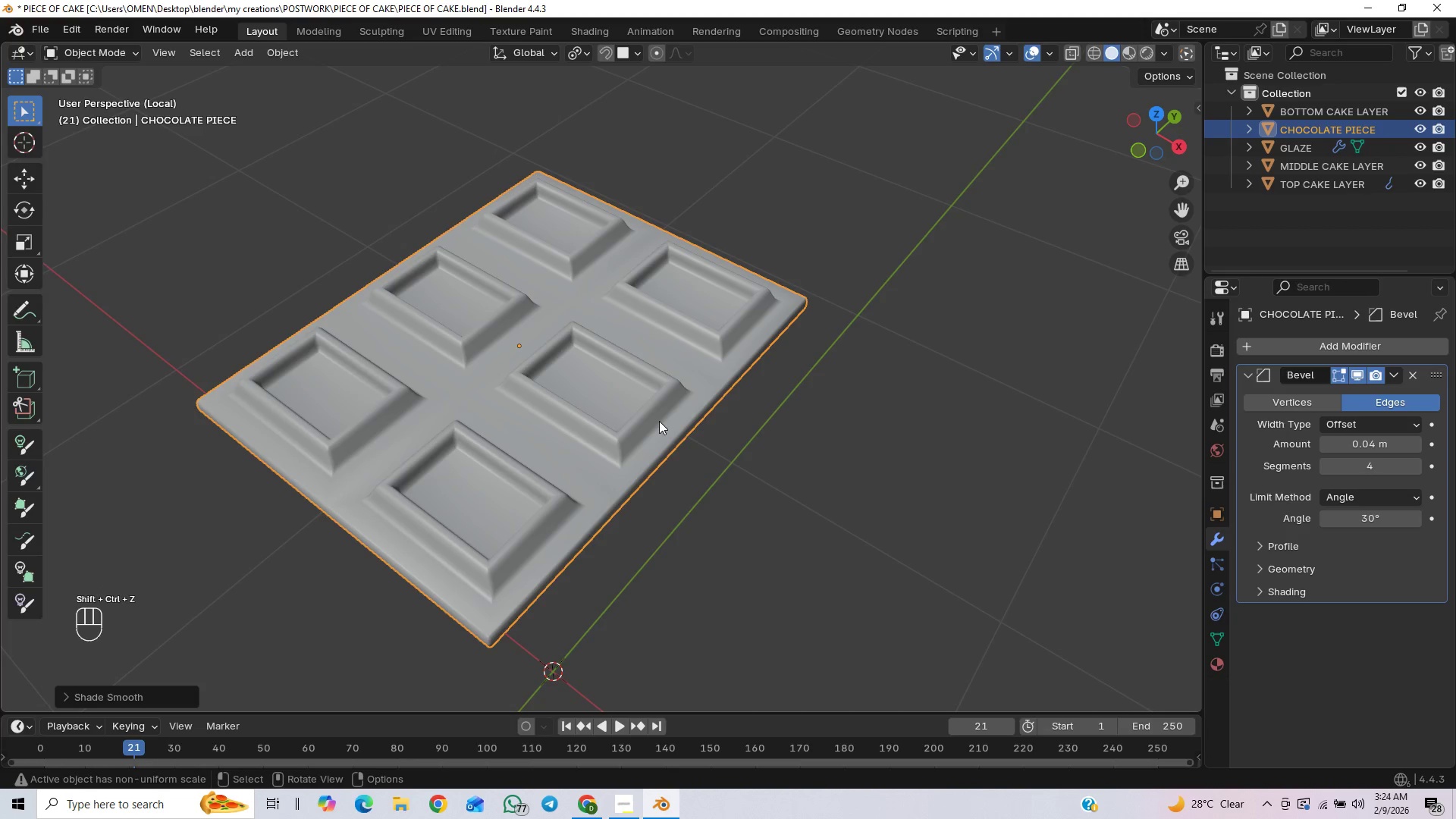 
key(Control+Z)
 